 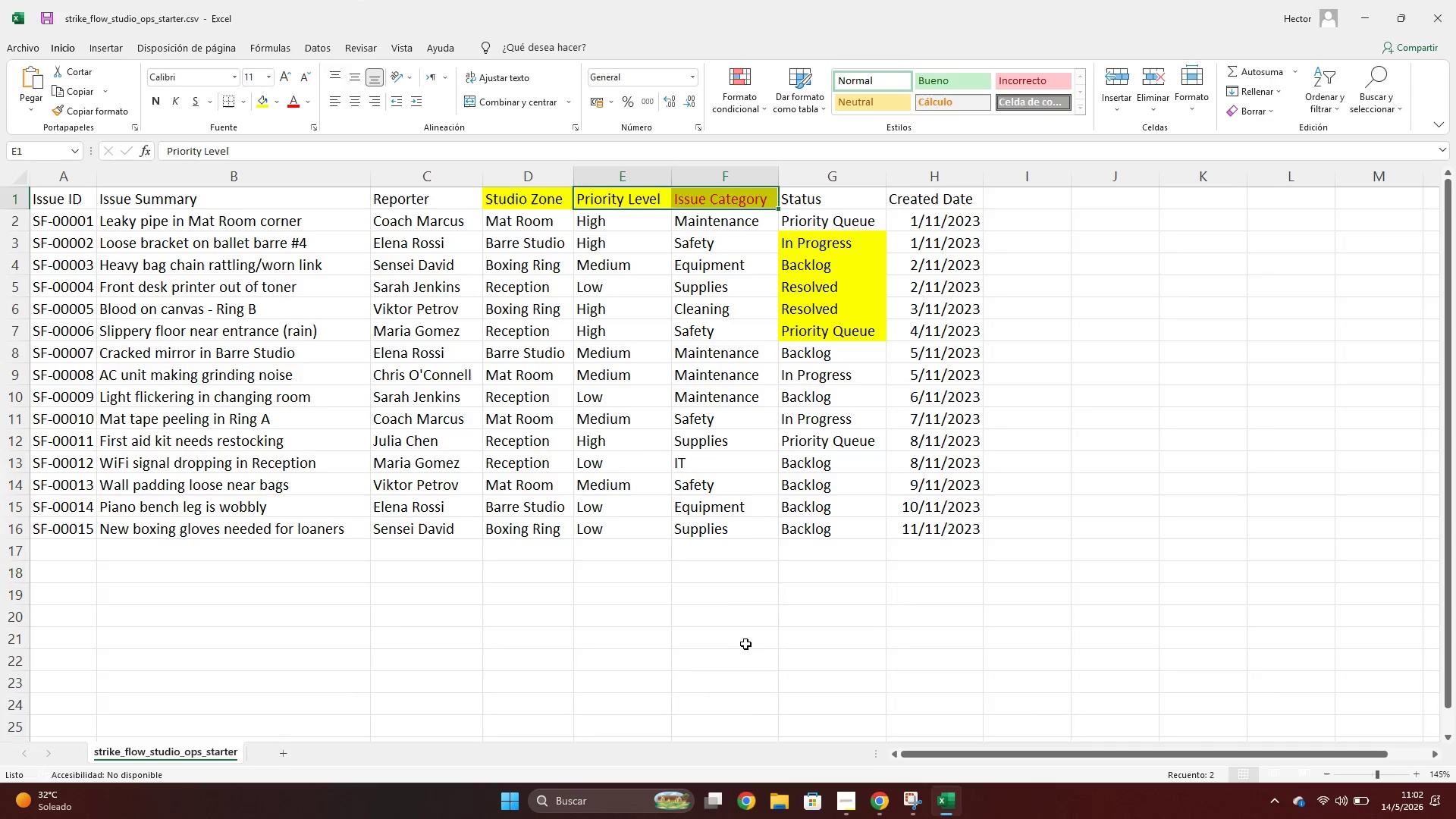 
key(Alt+Tab)
 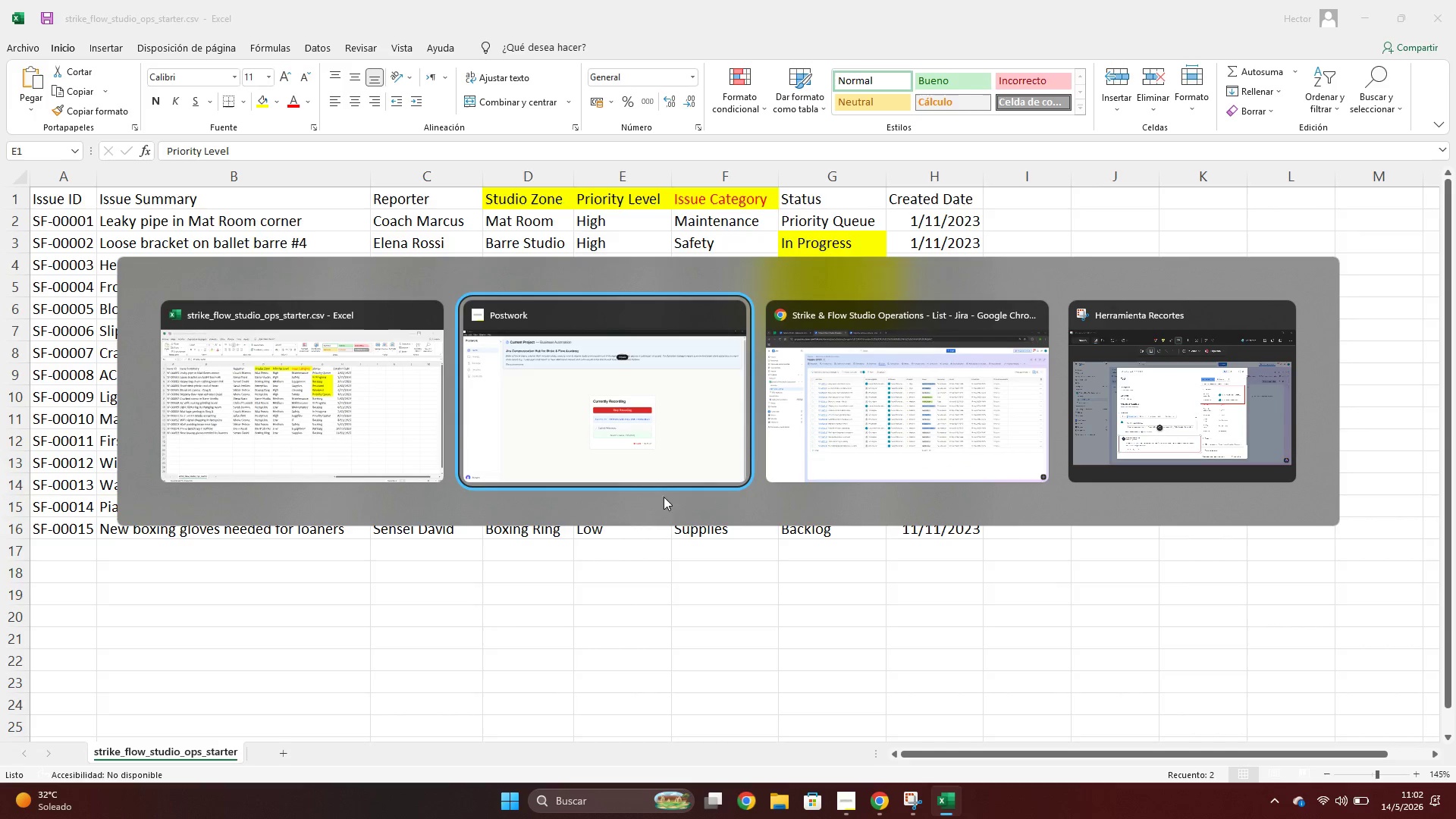 
key(Alt+Tab)
 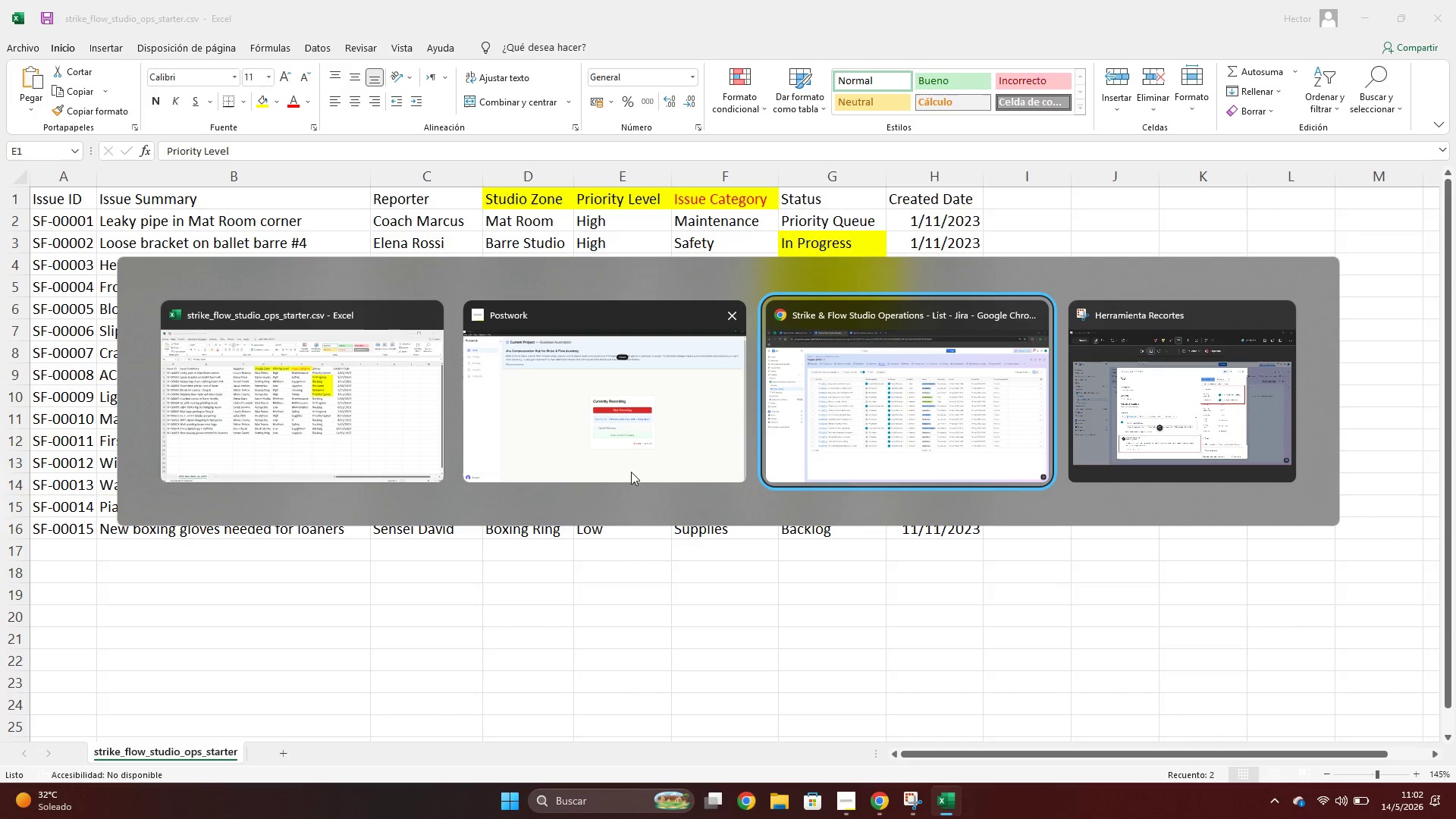 
key(Alt+Tab)
 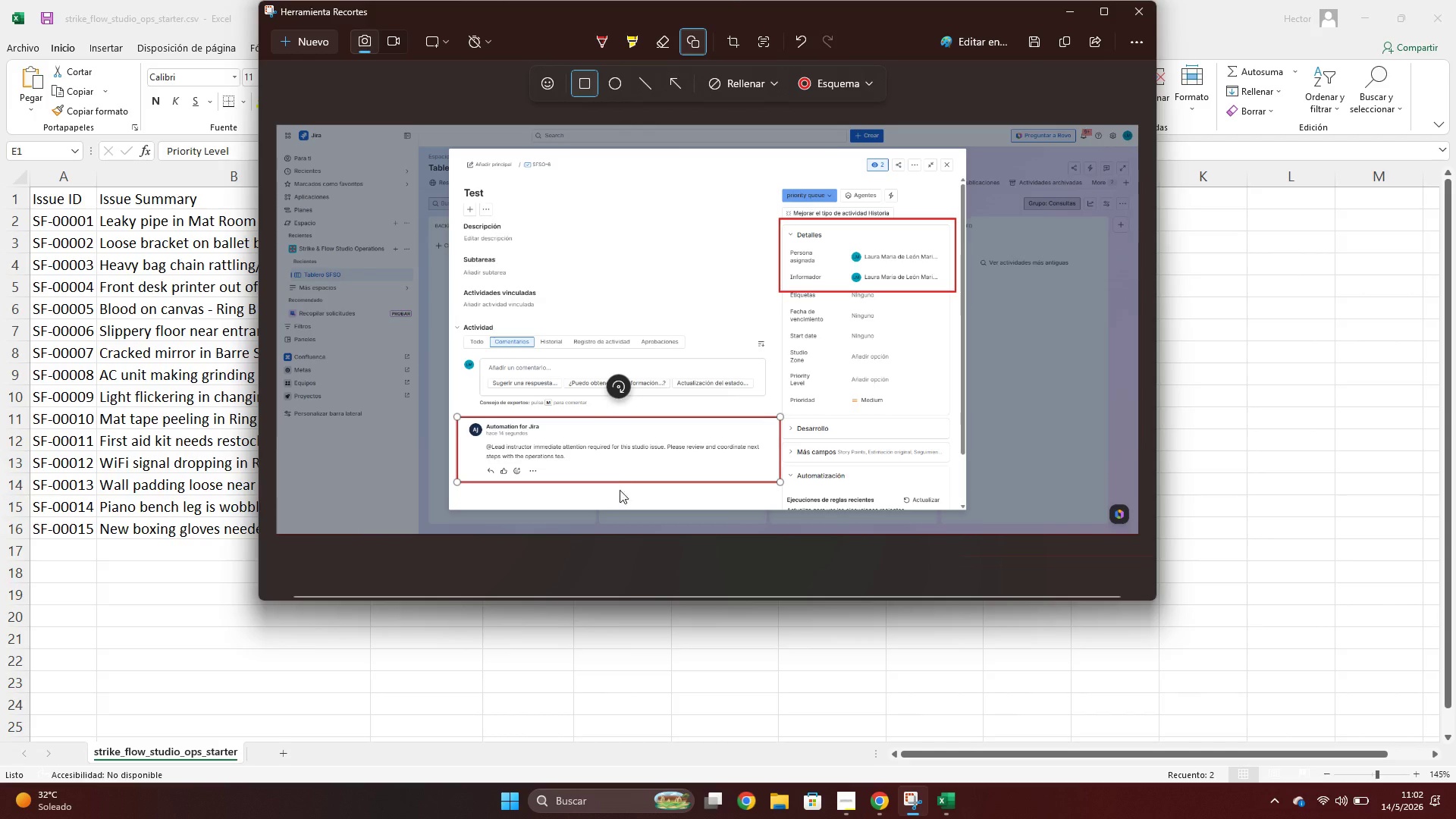 
key(Alt+AltLeft)
 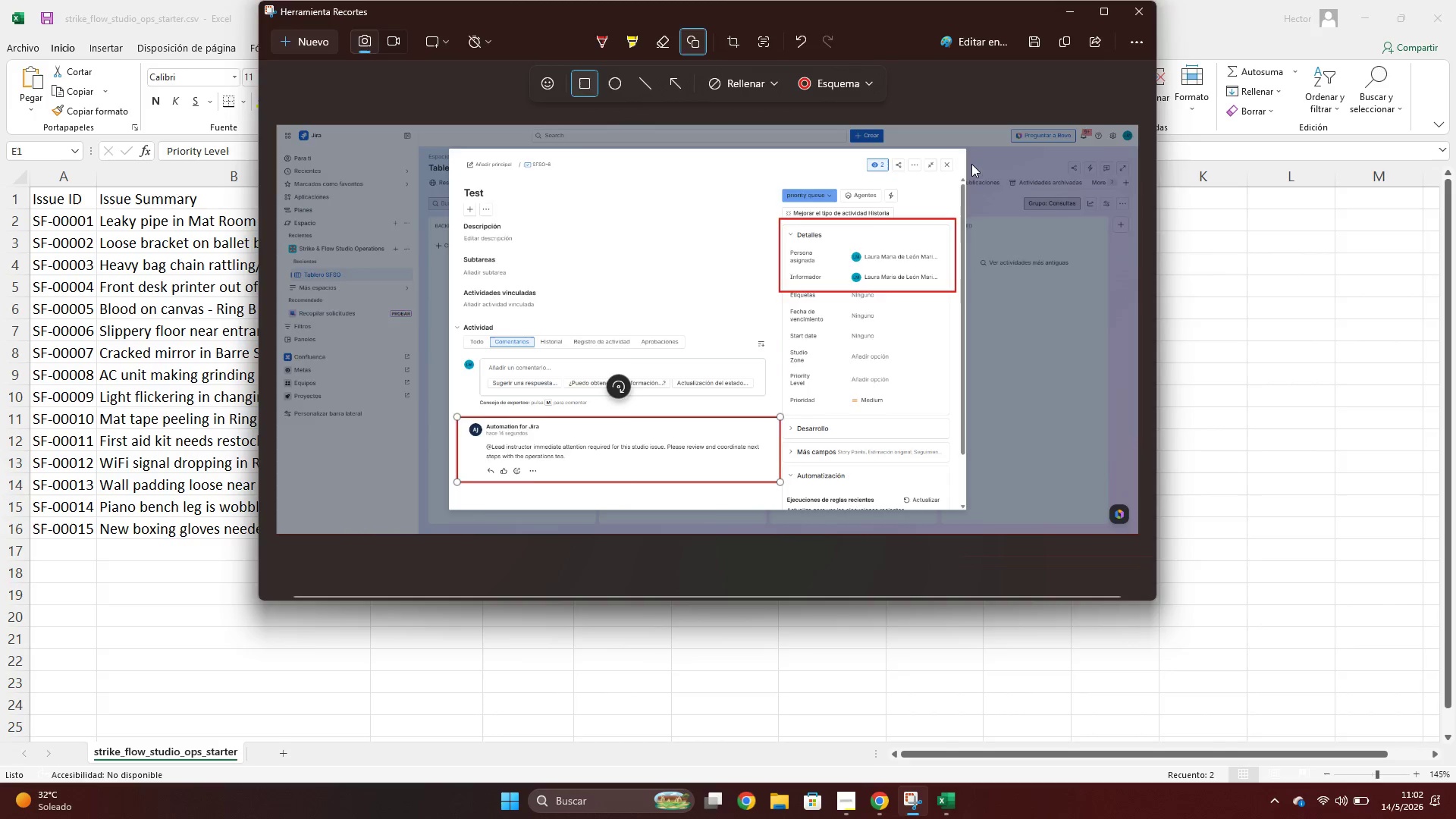 
key(Alt+Tab)
 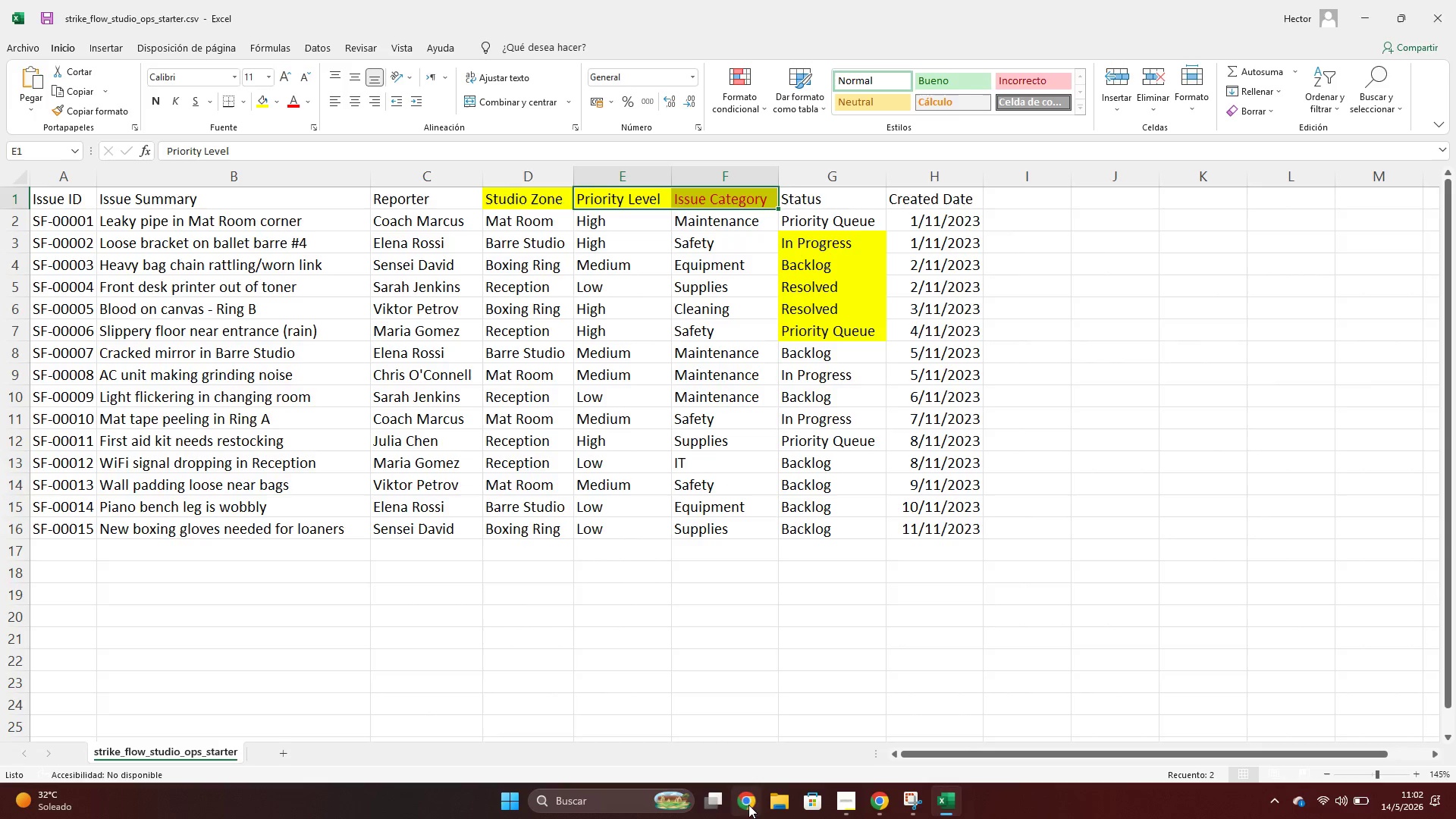 
left_click([875, 795])
 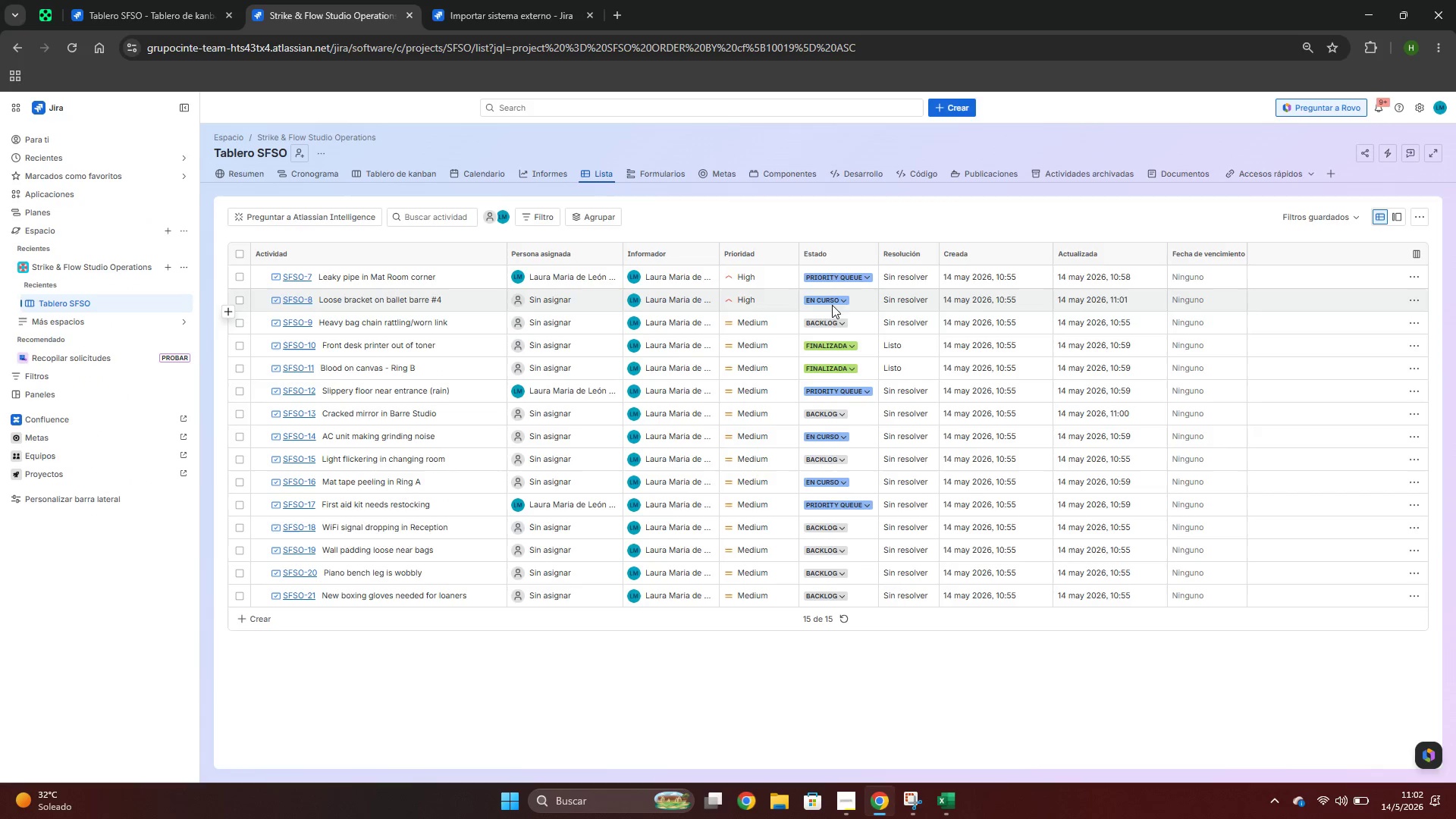 
hold_key(key=ControlLeft, duration=0.84)
scroll: coordinate [702, 309], scroll_direction: up, amount: 1.0
 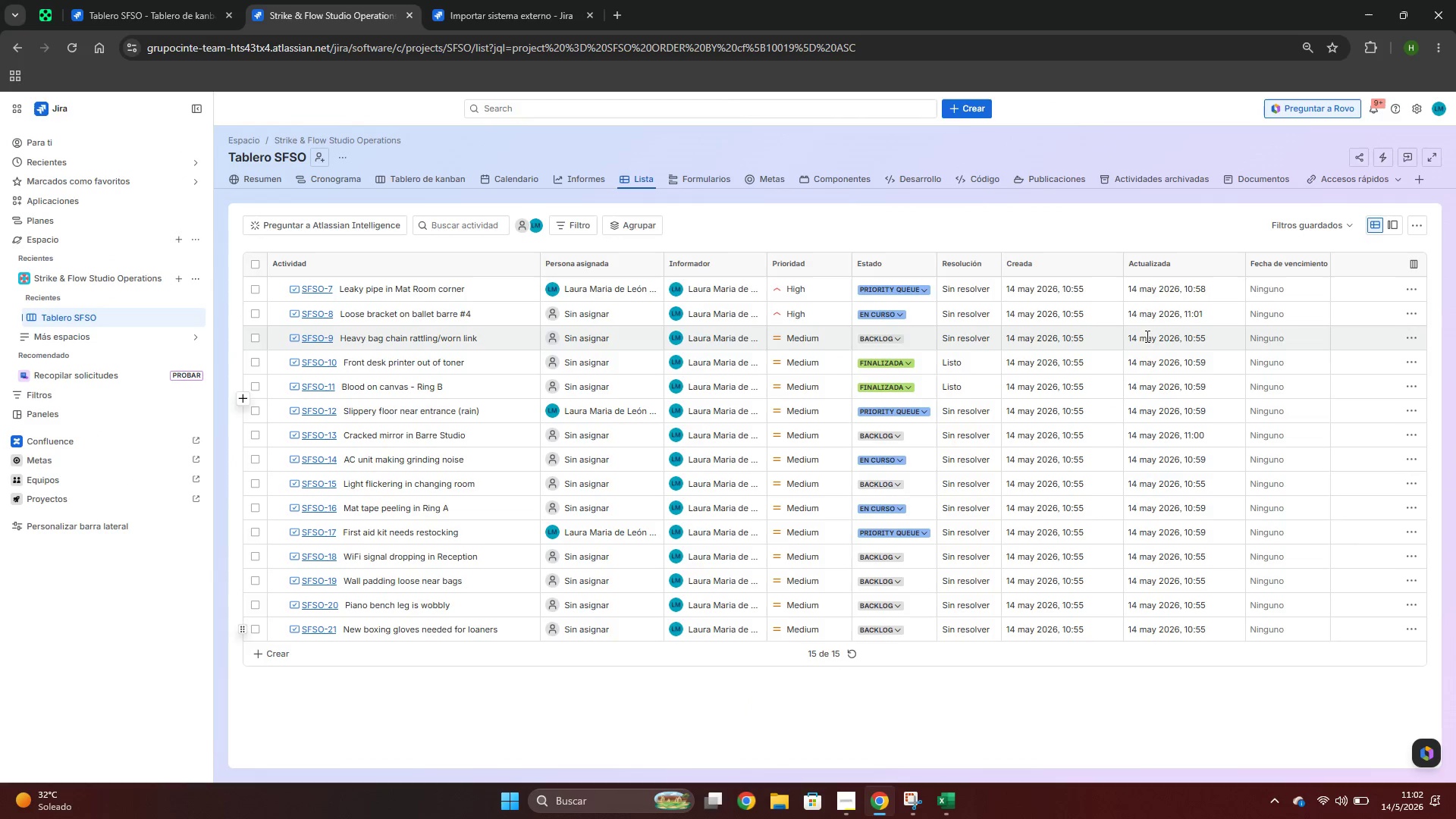 
key(Alt+AltLeft)
 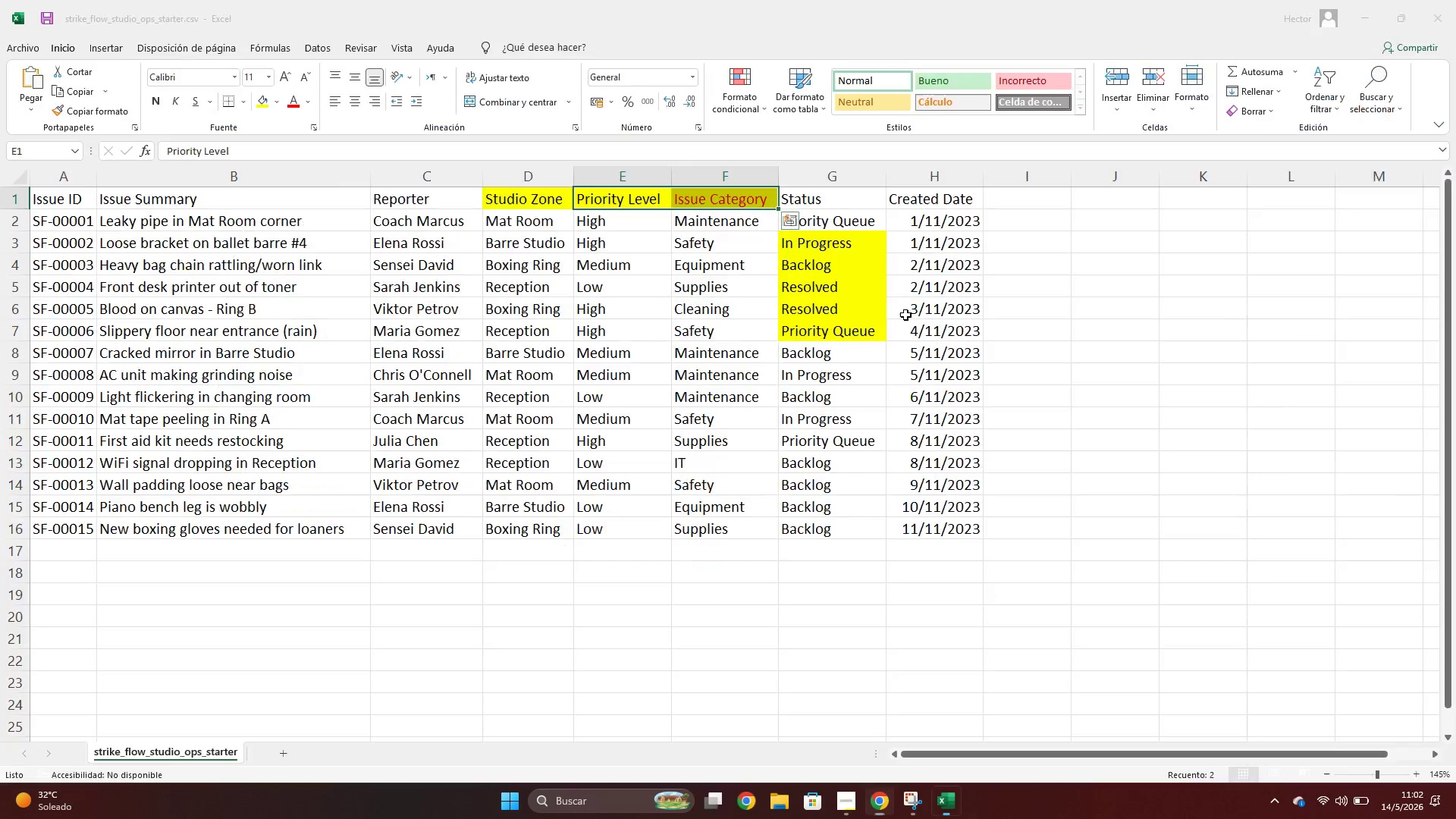 
key(Alt+Tab)
 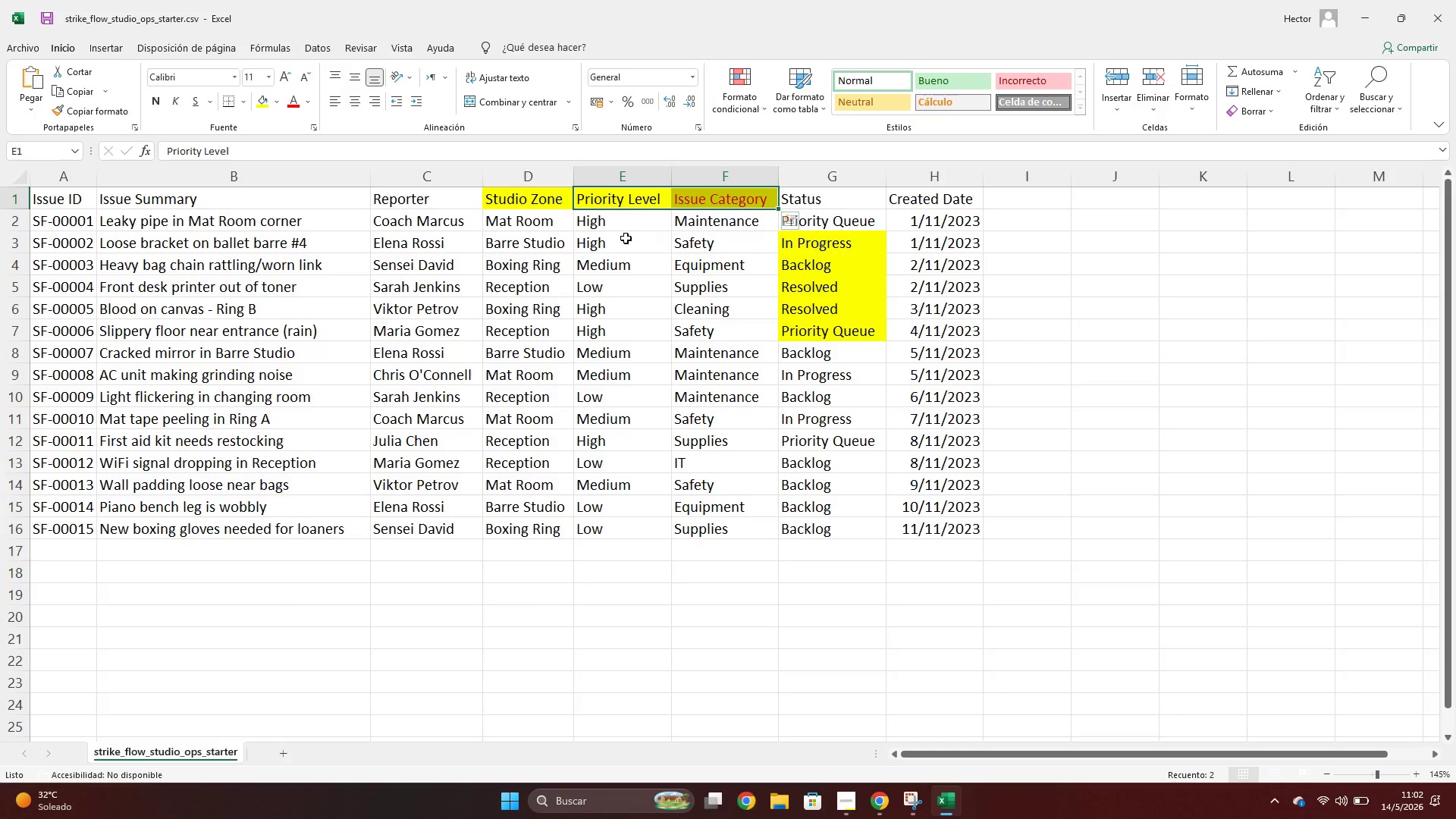 
key(Tab)
 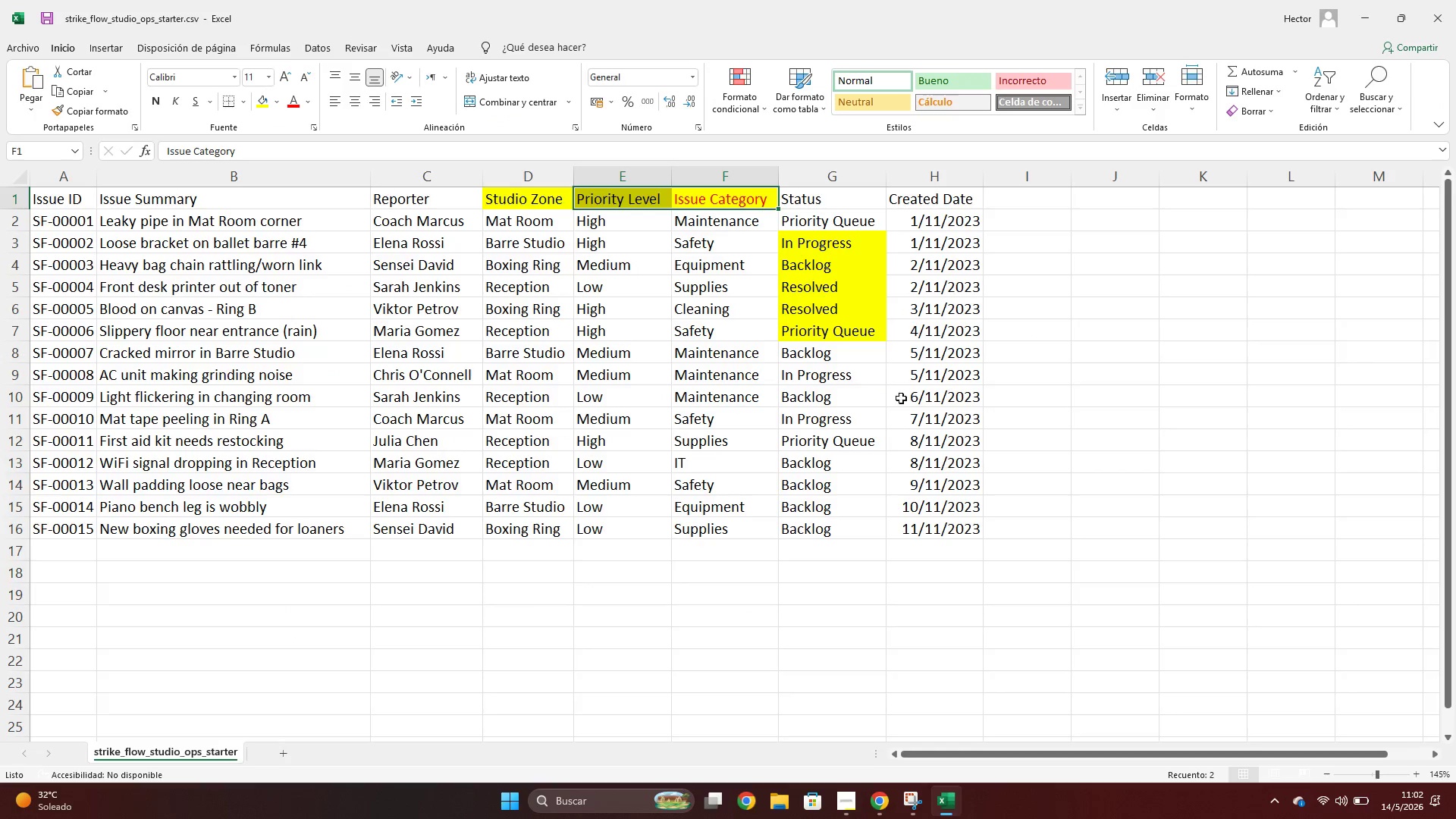 
key(Alt+AltLeft)
 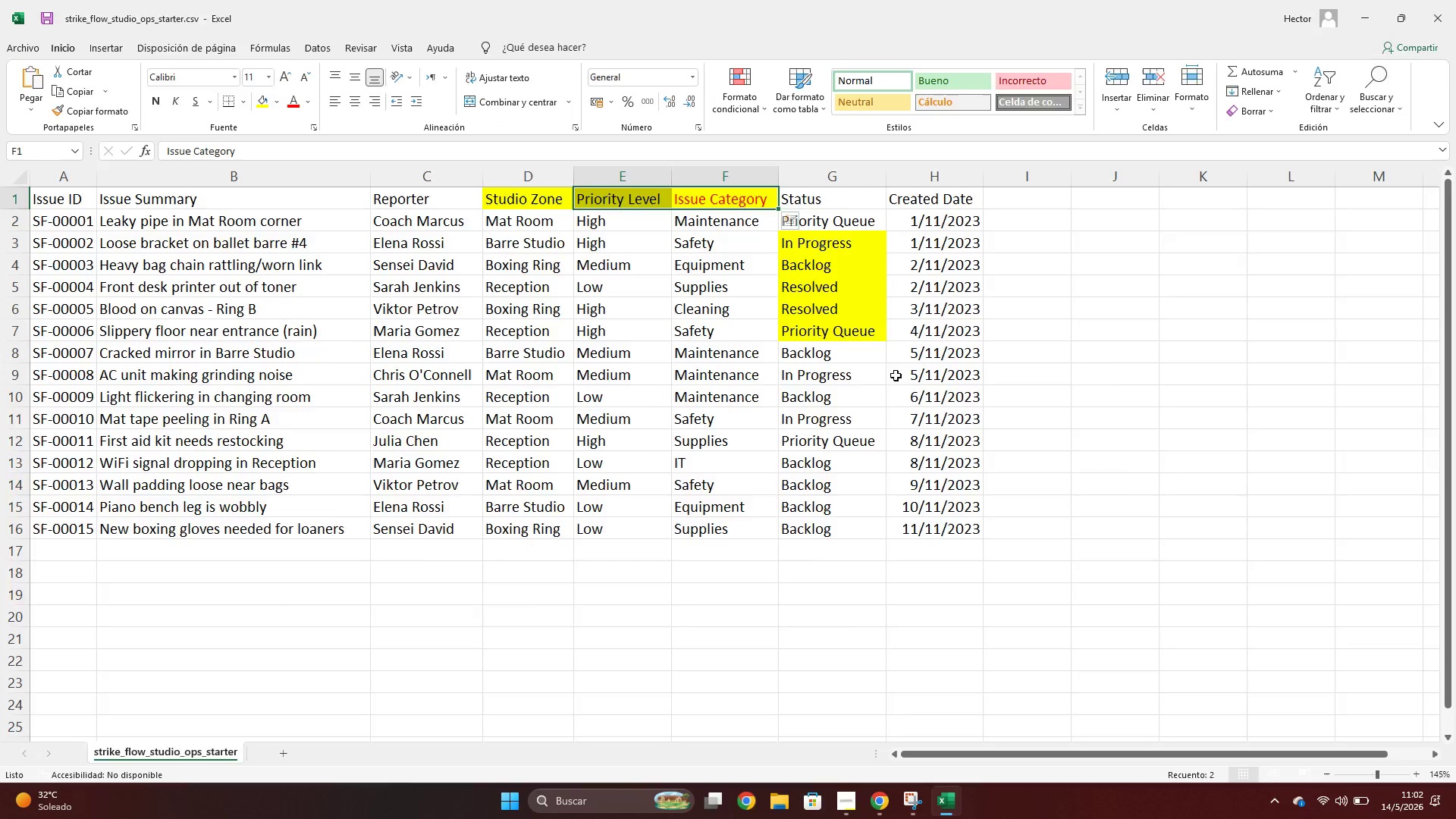 
key(Alt+Tab)
 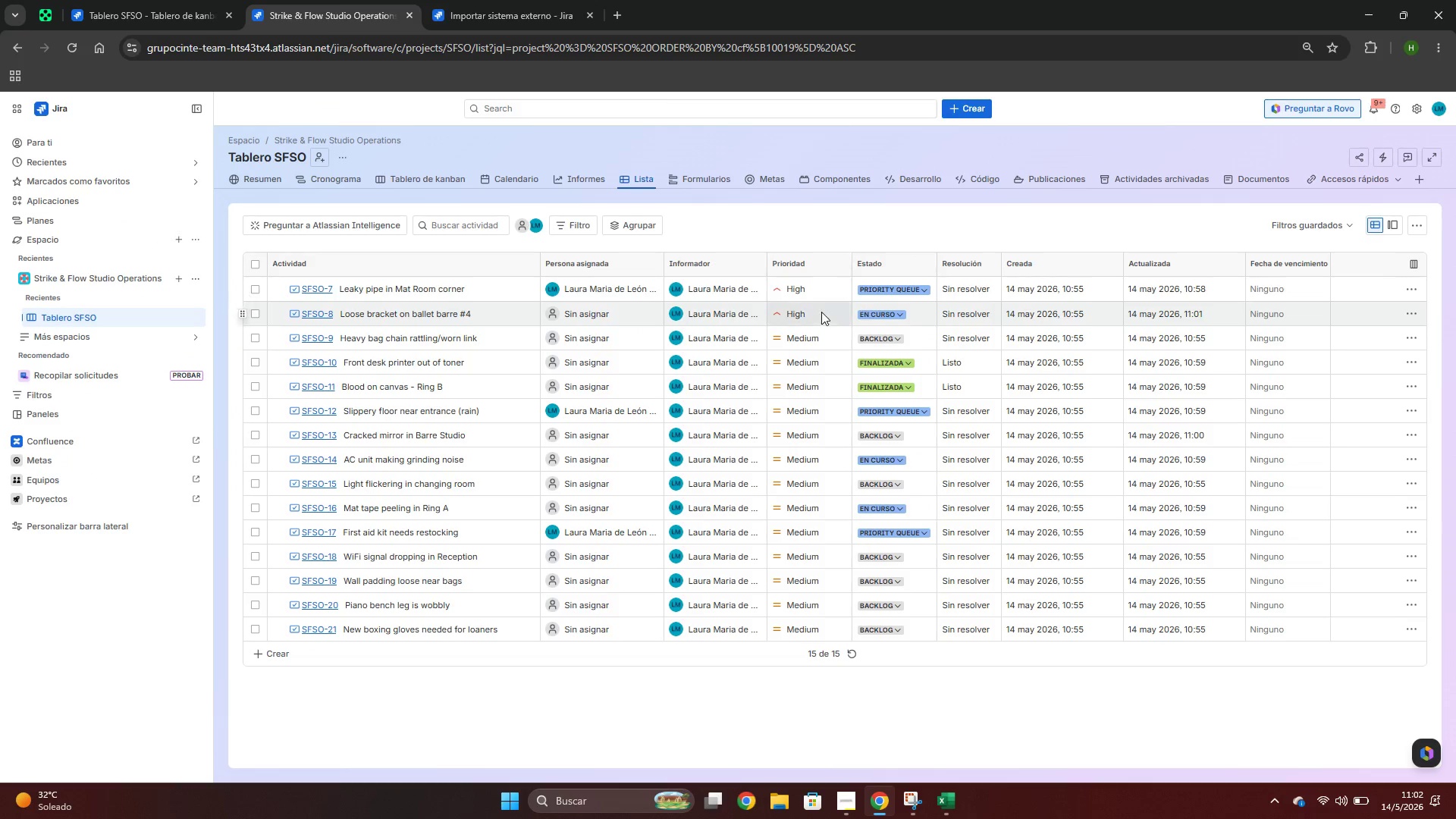 
key(Alt+AltLeft)
 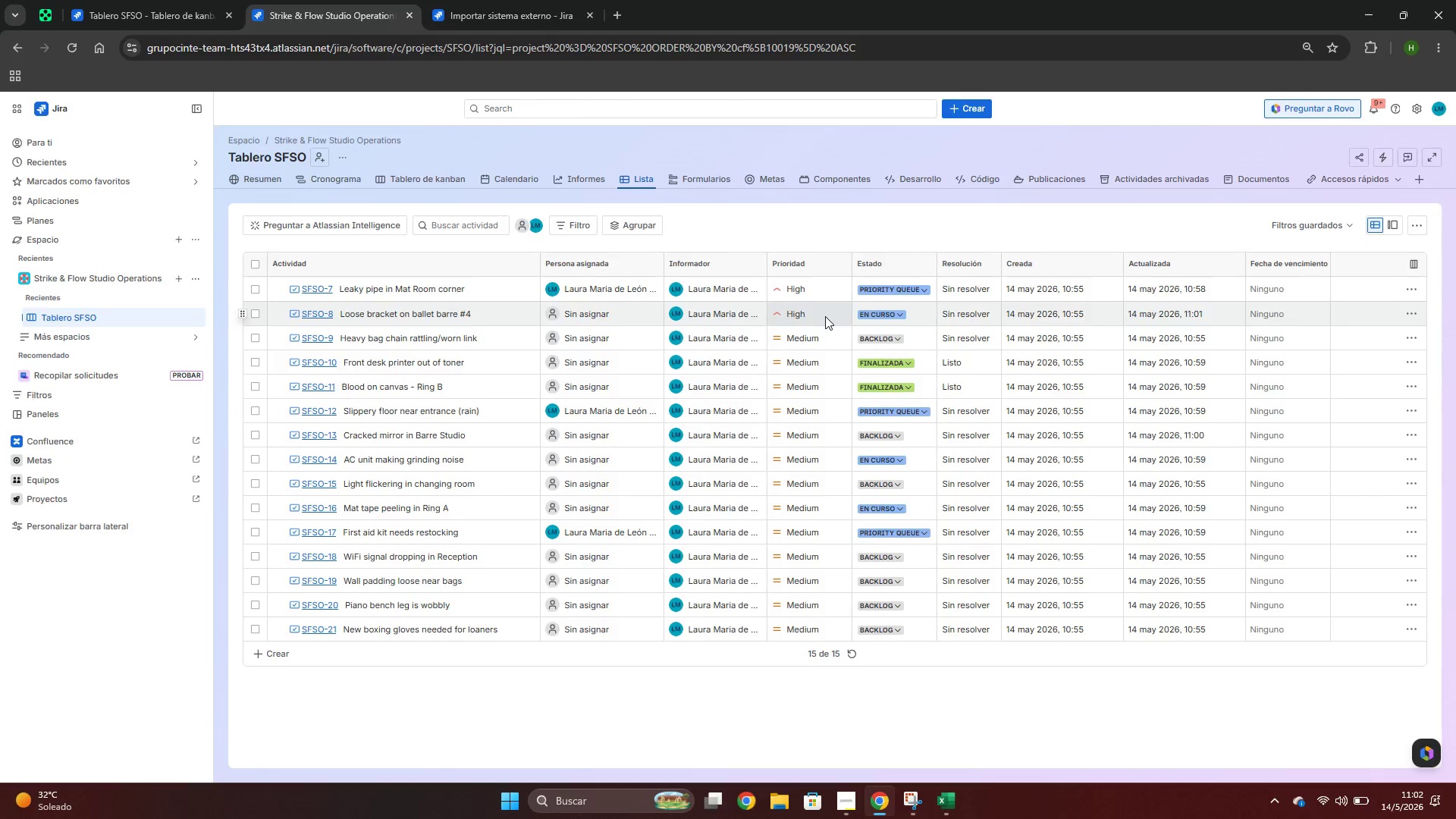 
key(Alt+Tab)
 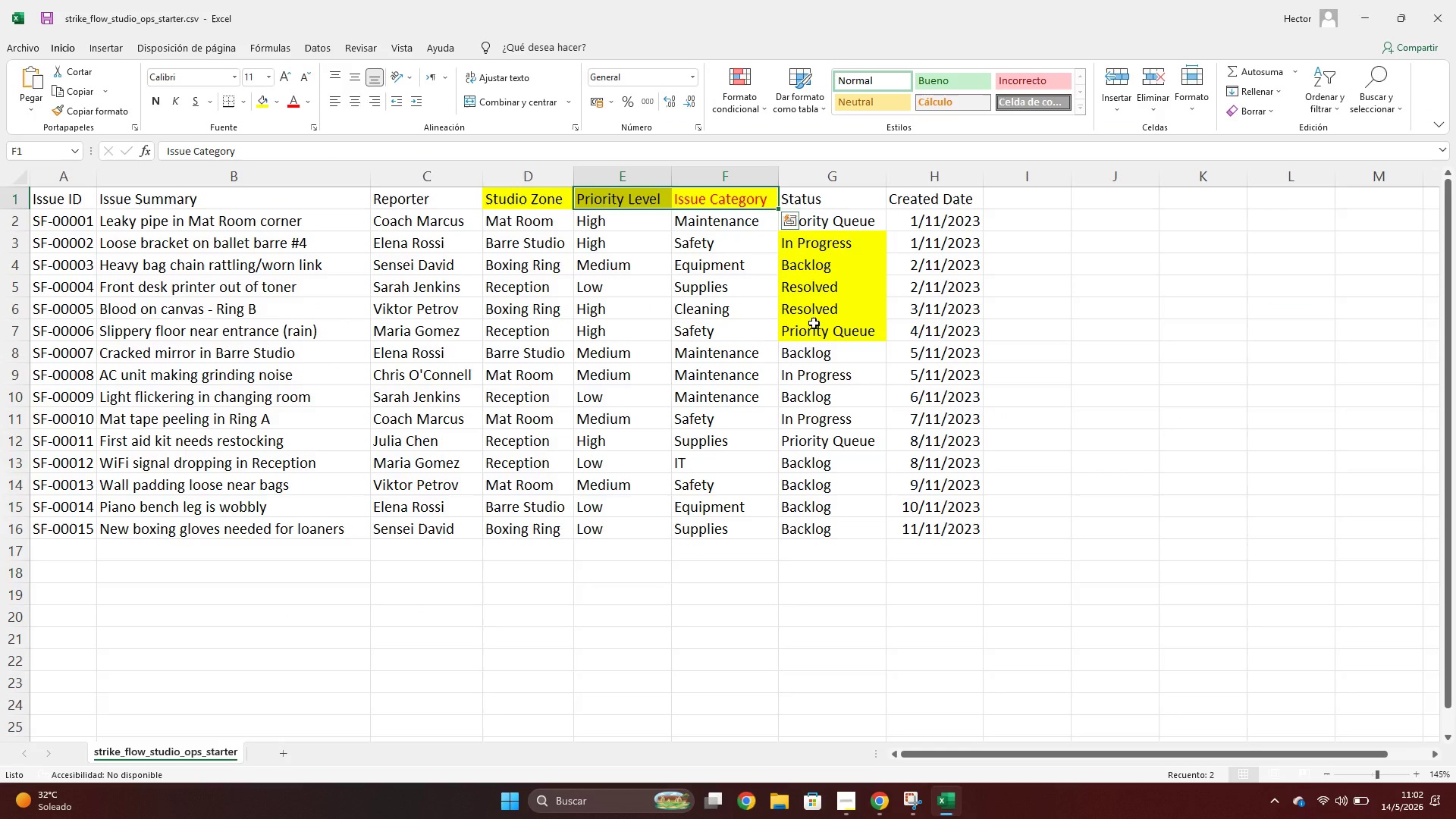 
key(Alt+AltLeft)
 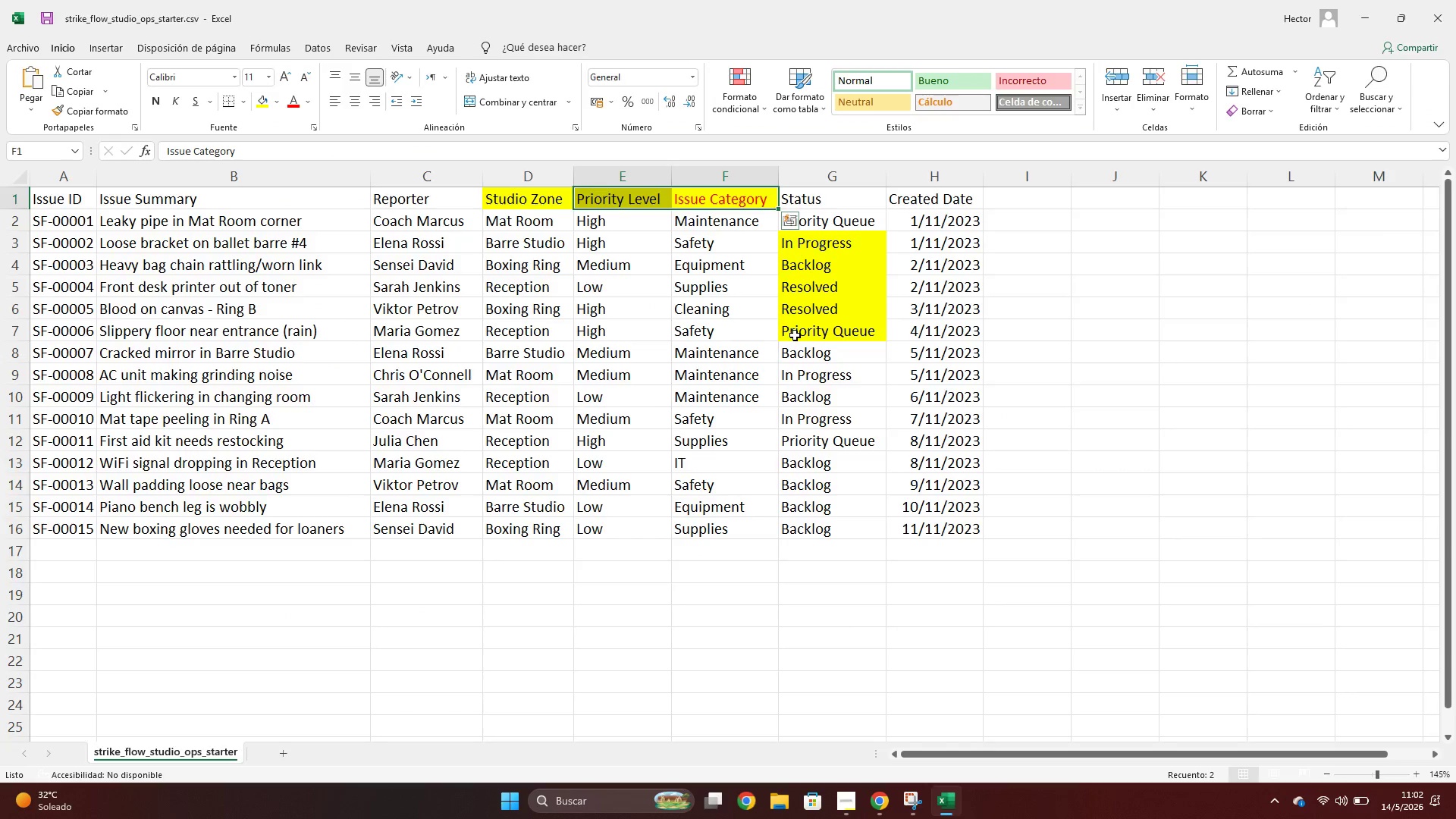 
key(Alt+Tab)
 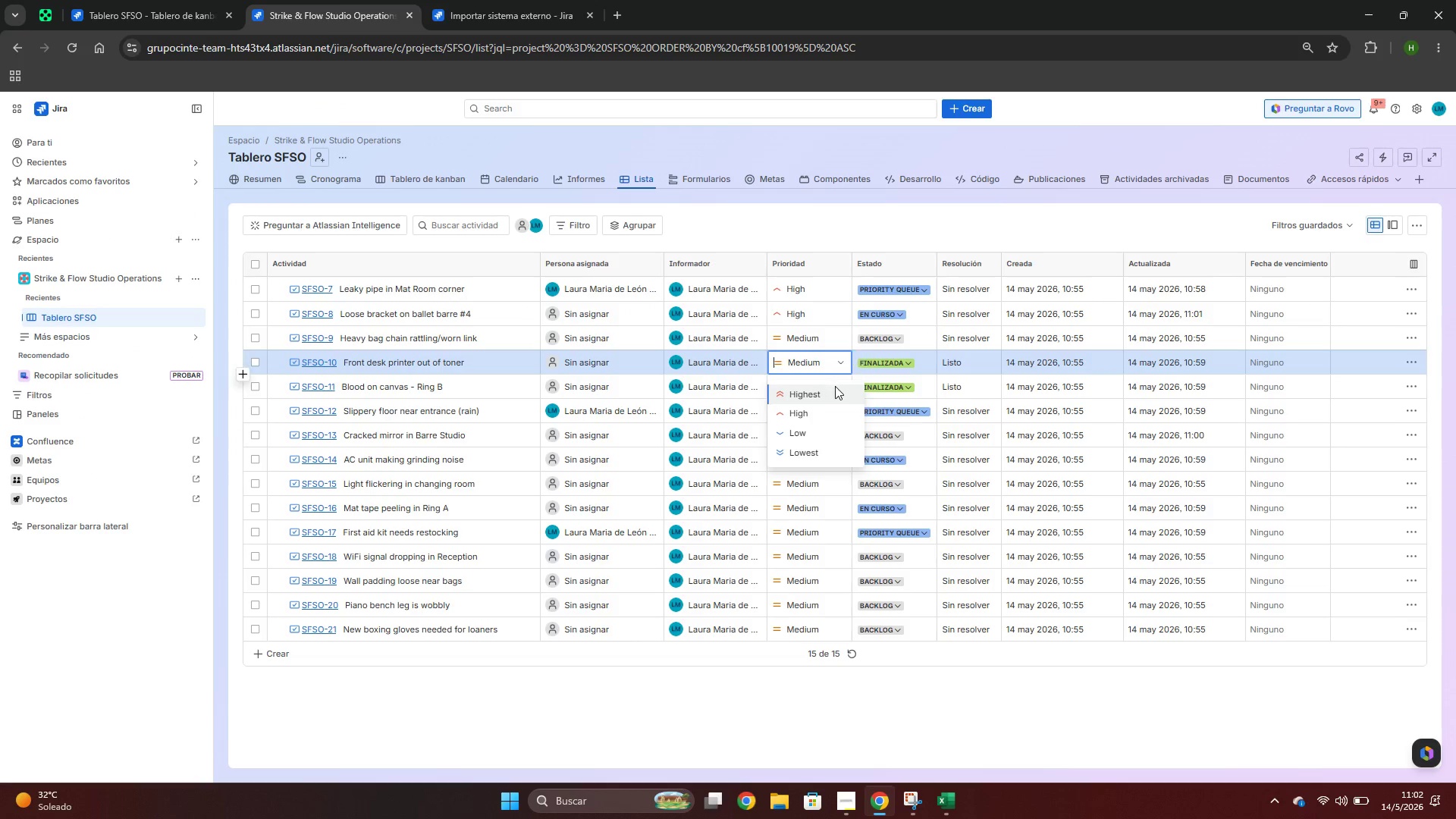 
left_click([814, 431])
 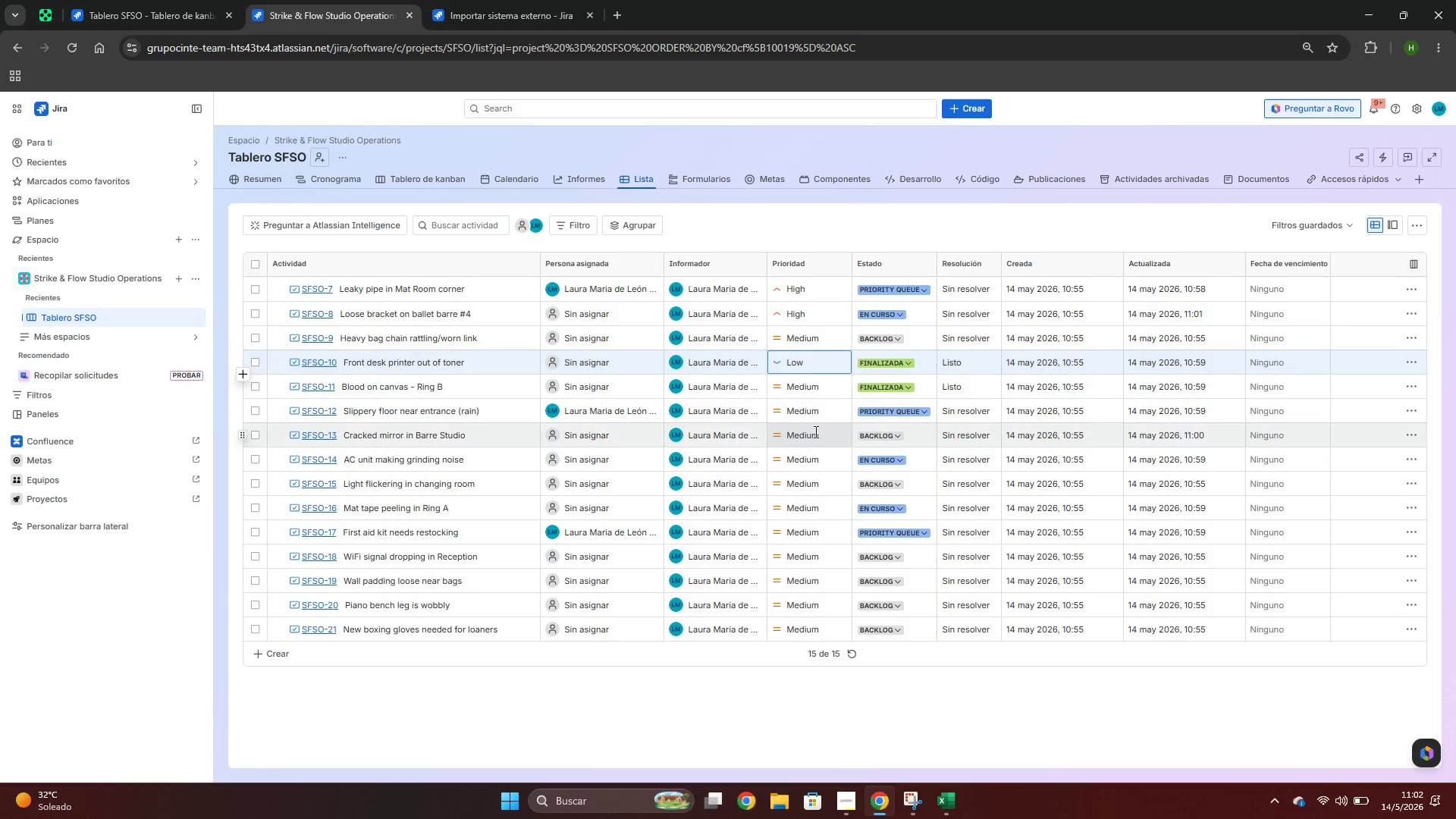 
key(Alt+AltLeft)
 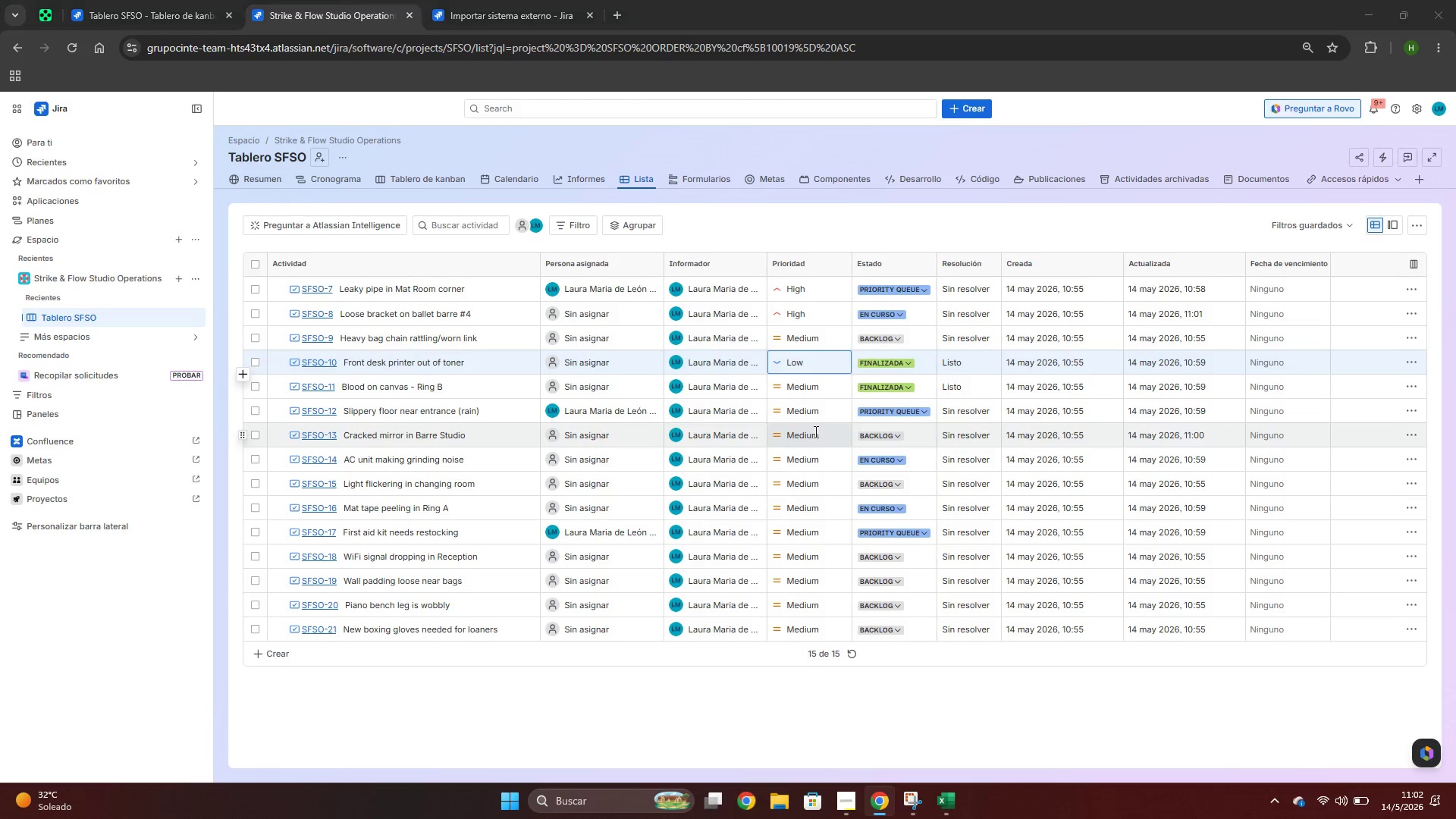 
key(Alt+Tab)
 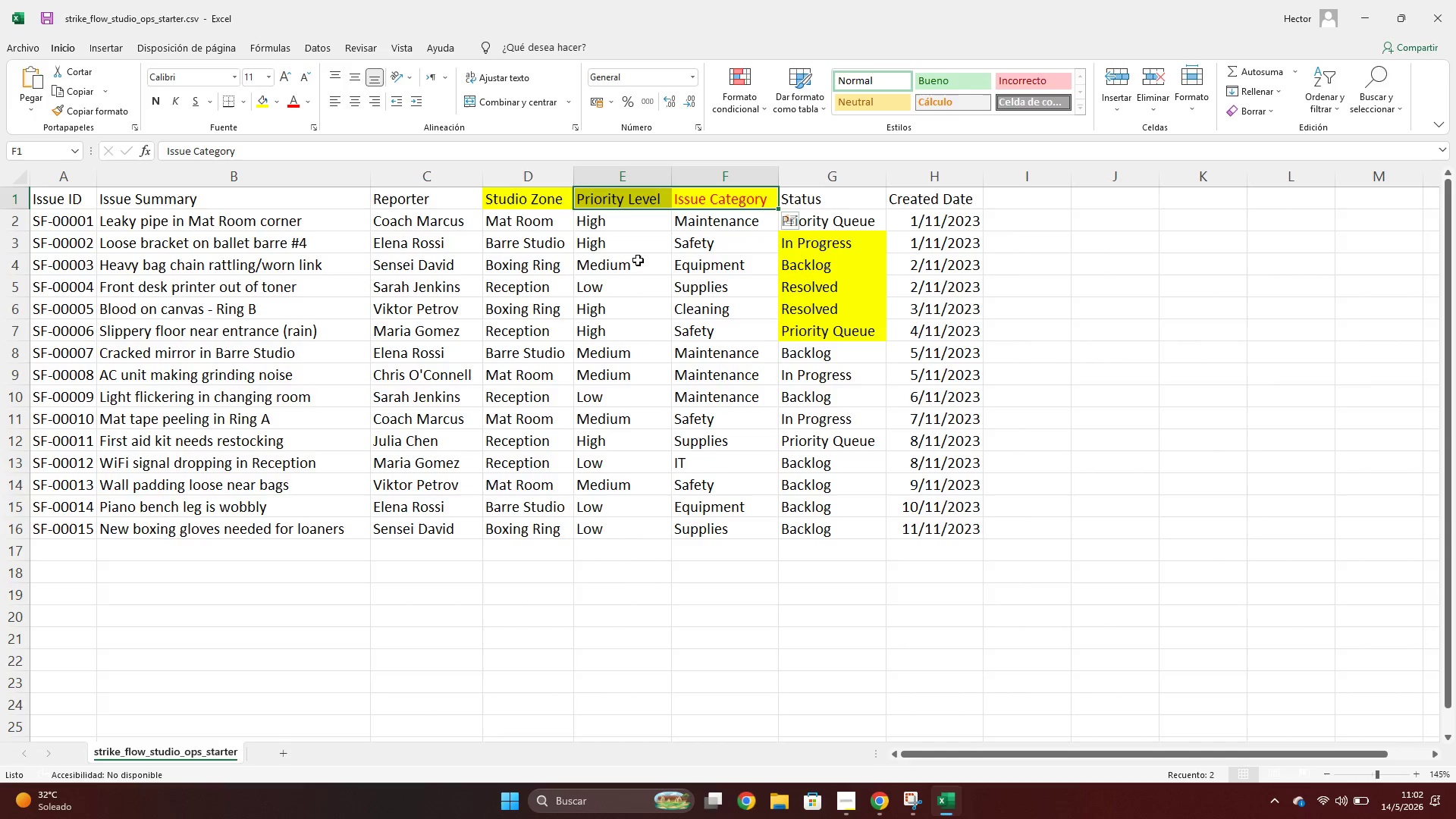 
left_click([639, 265])
 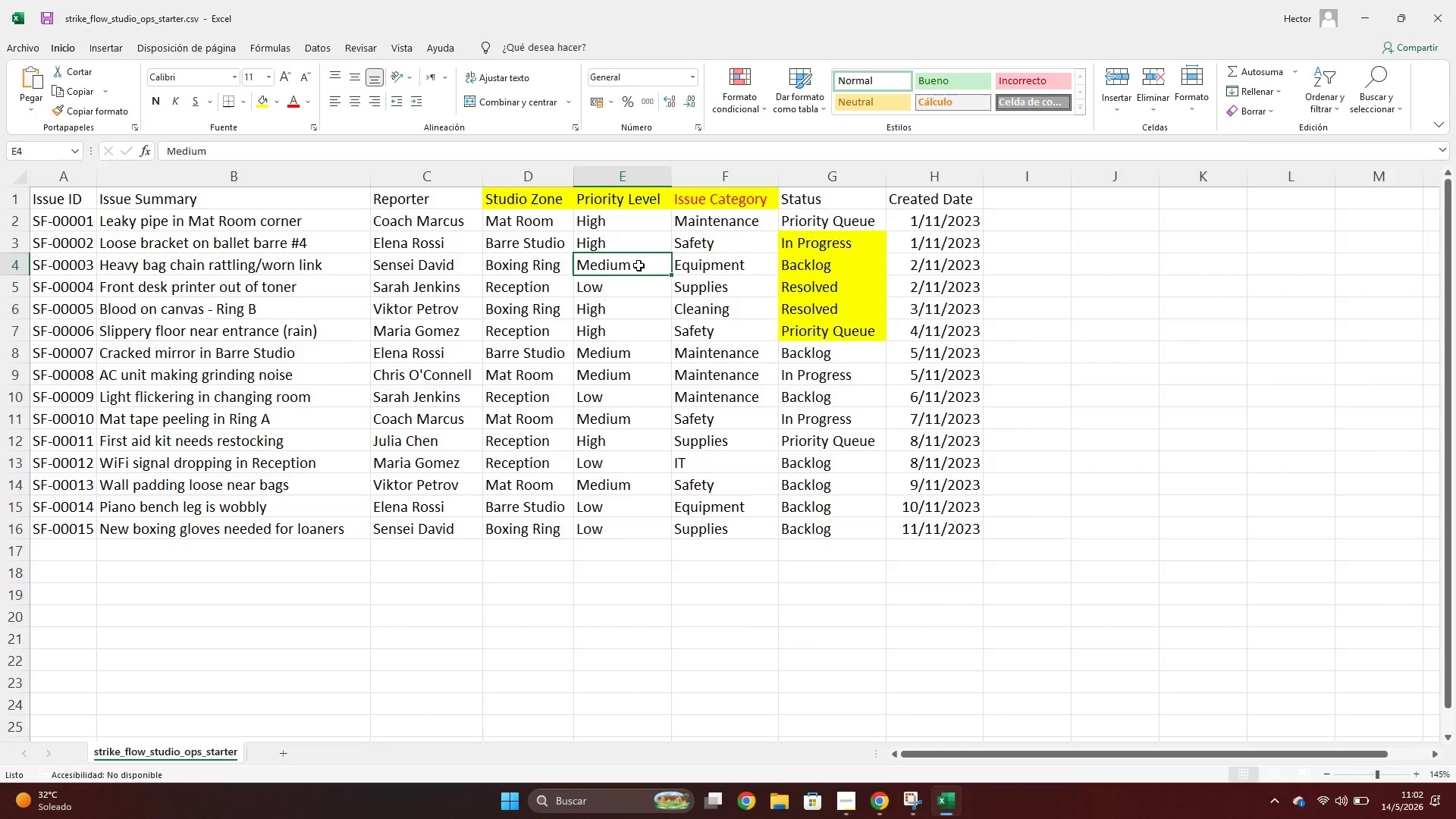 
key(Alt+AltLeft)
 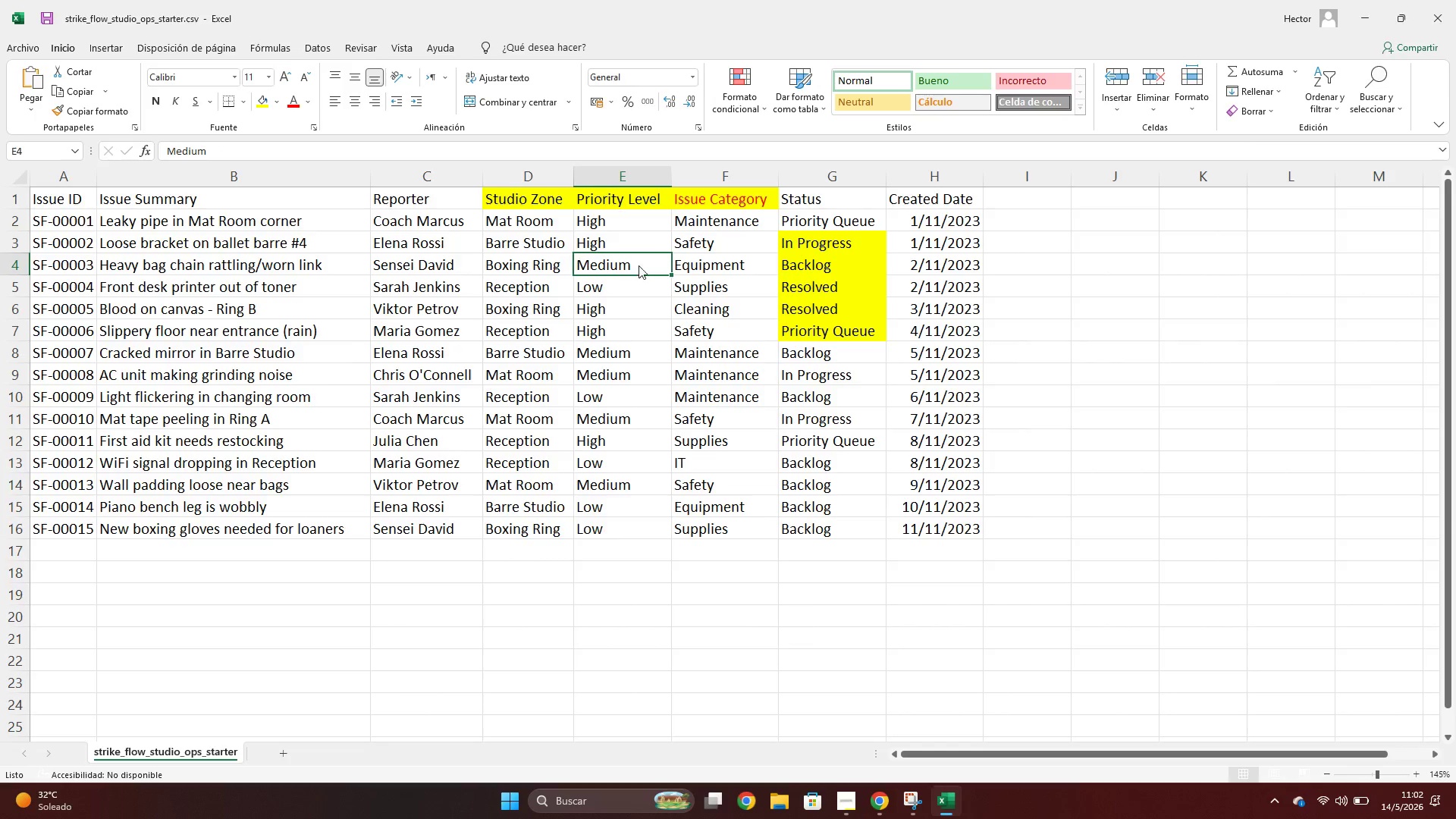 
key(Alt+Tab)
 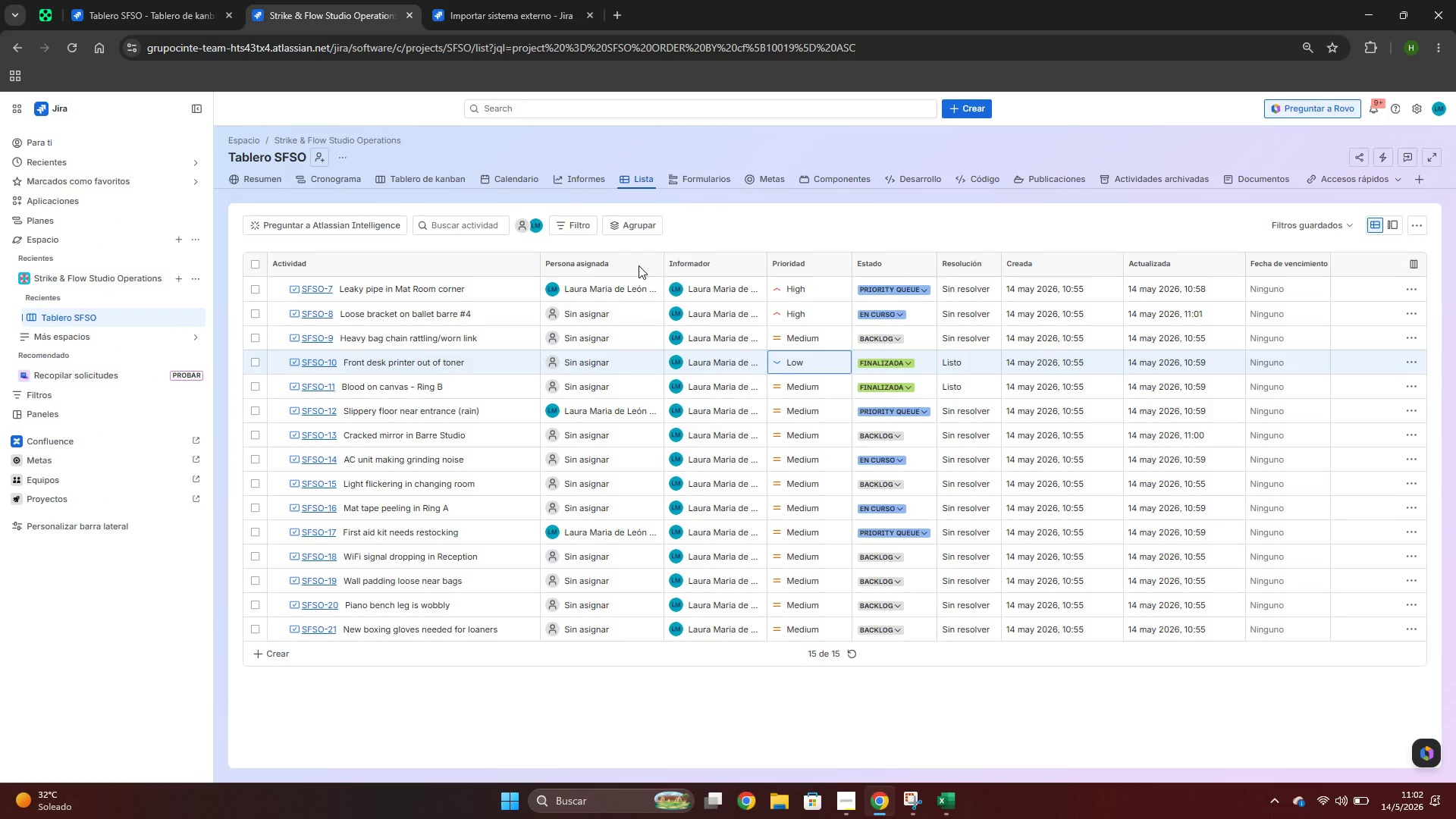 
key(Alt+AltLeft)
 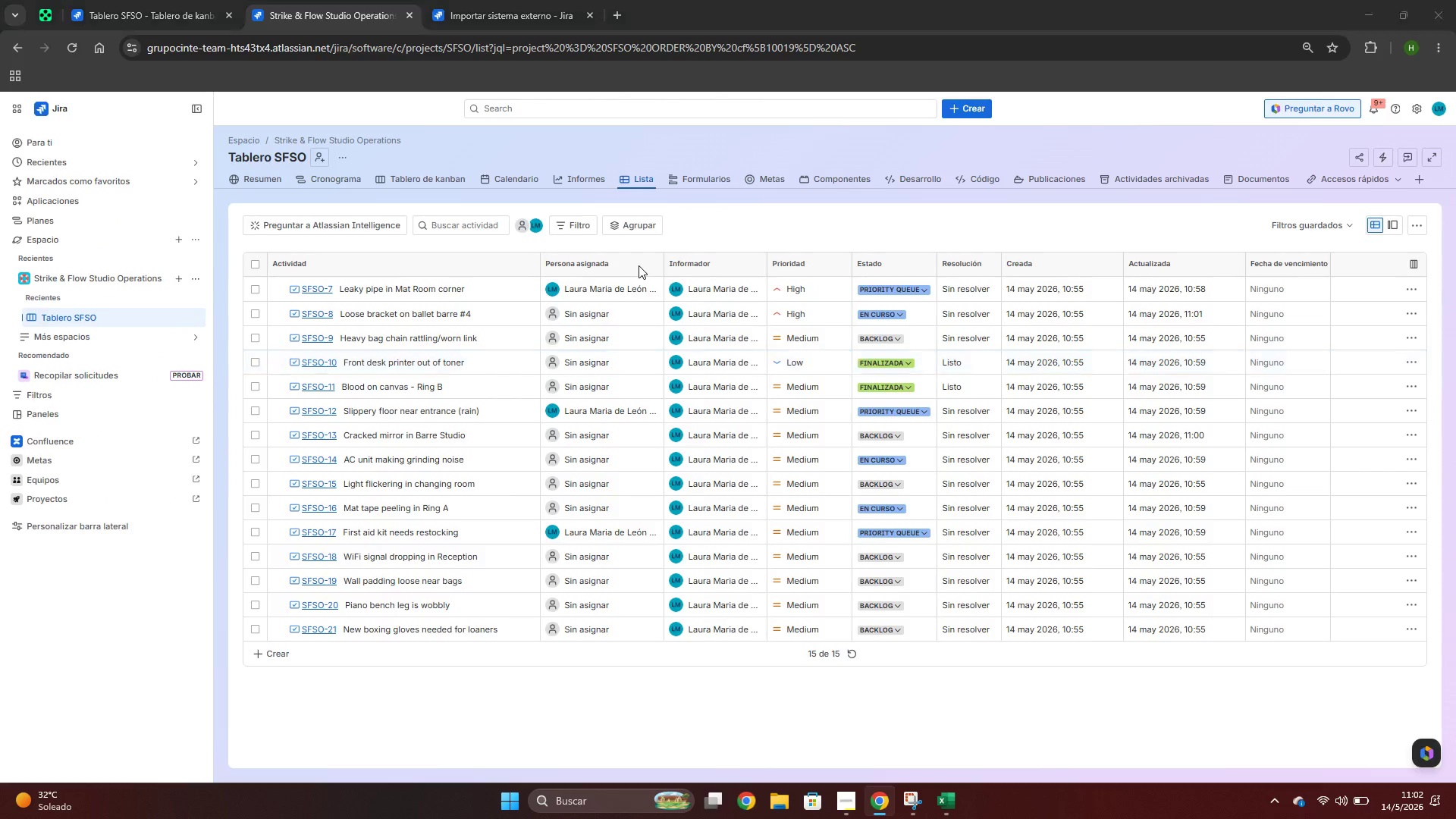 
key(Alt+Tab)
 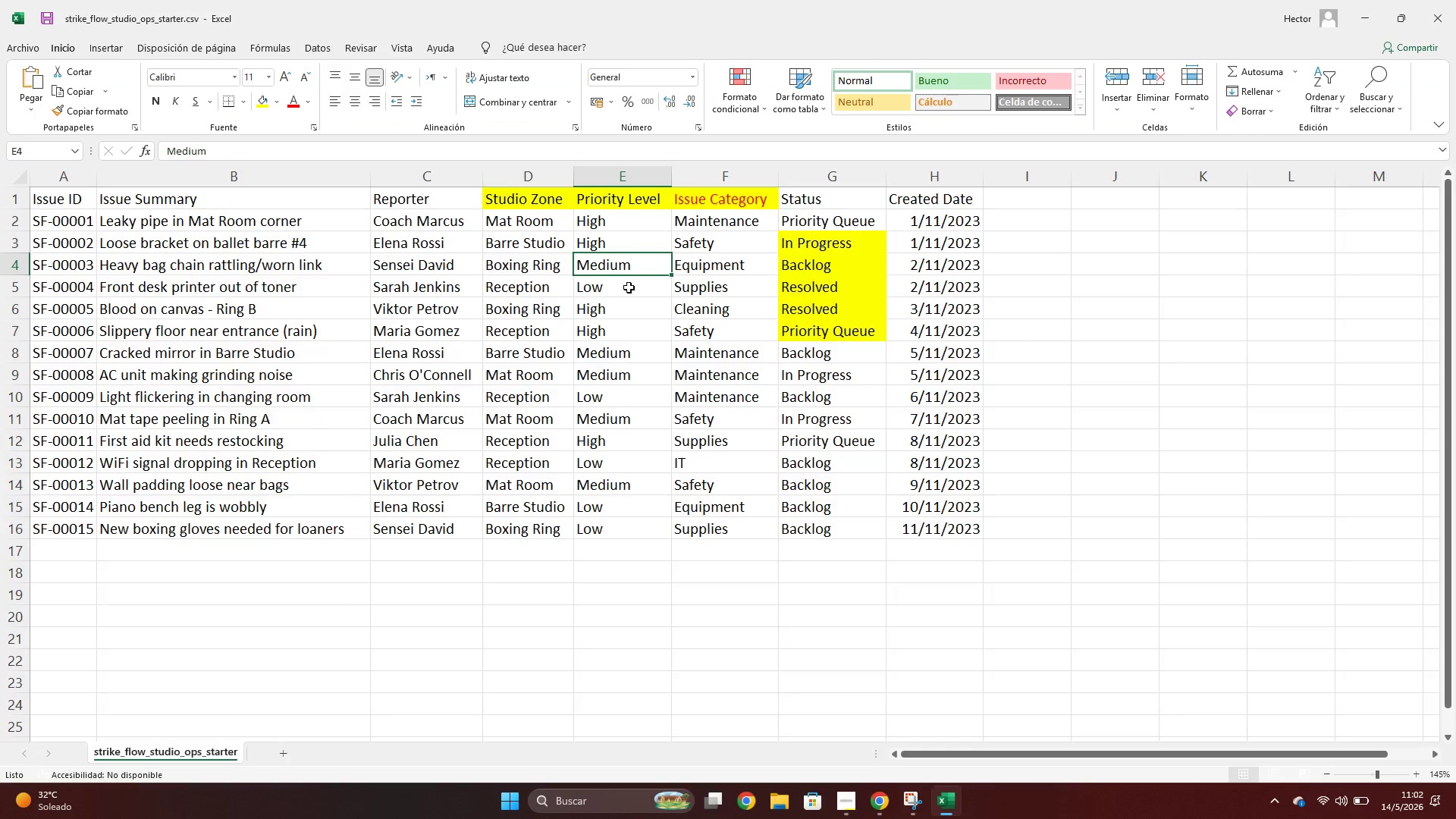 
left_click([629, 289])
 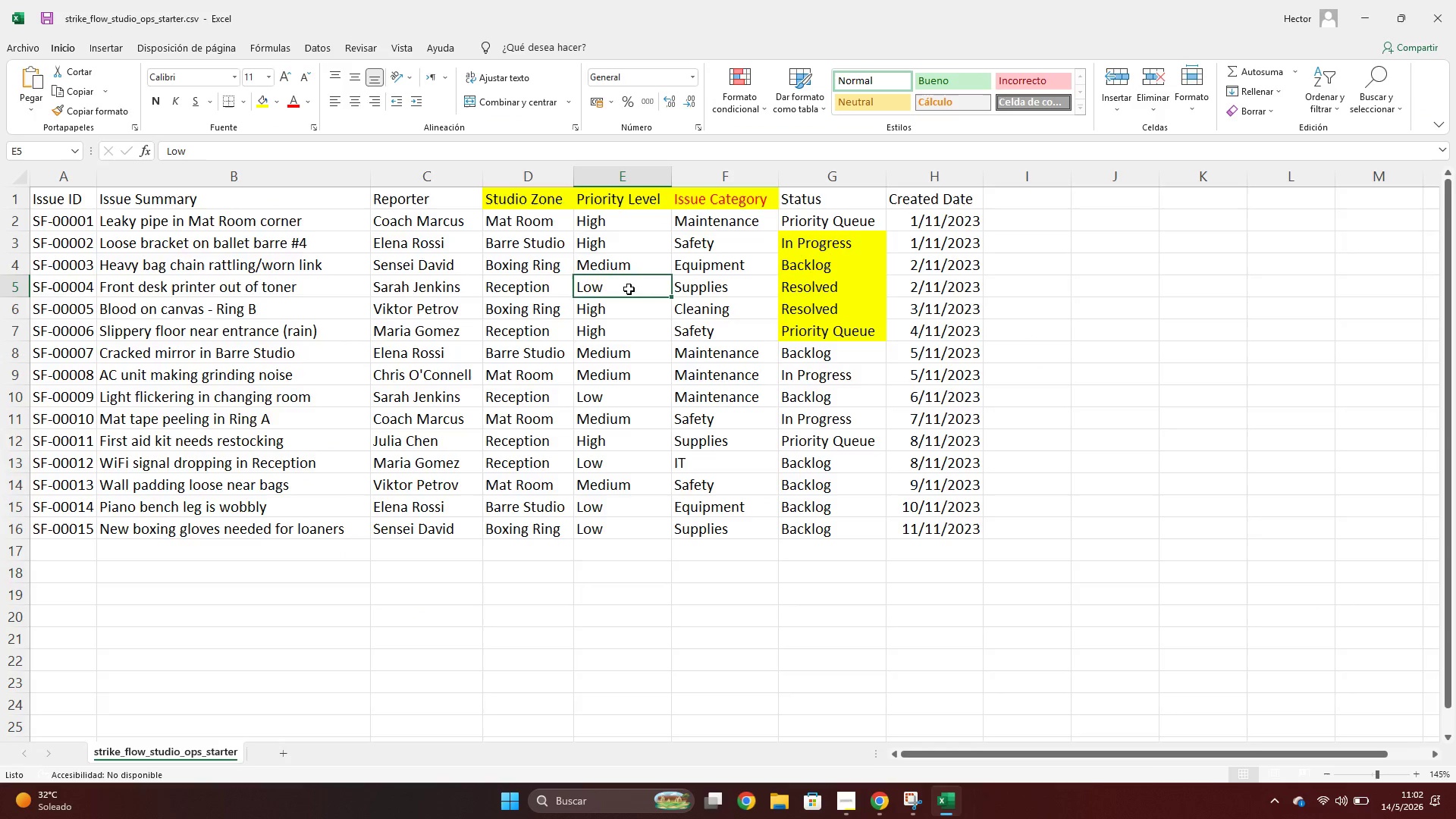 
key(Shift+ShiftLeft)
 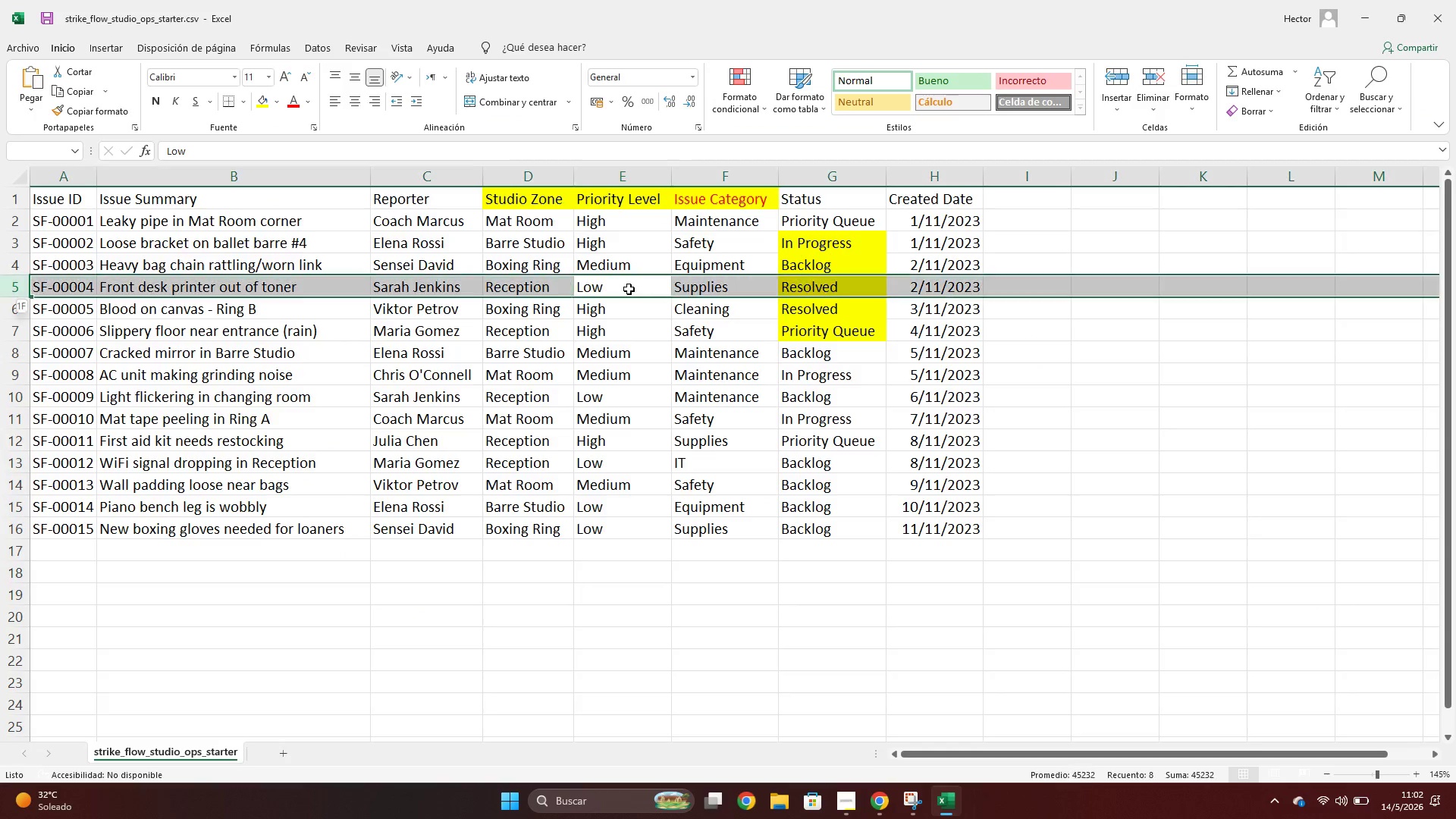 
key(Shift+Space)
 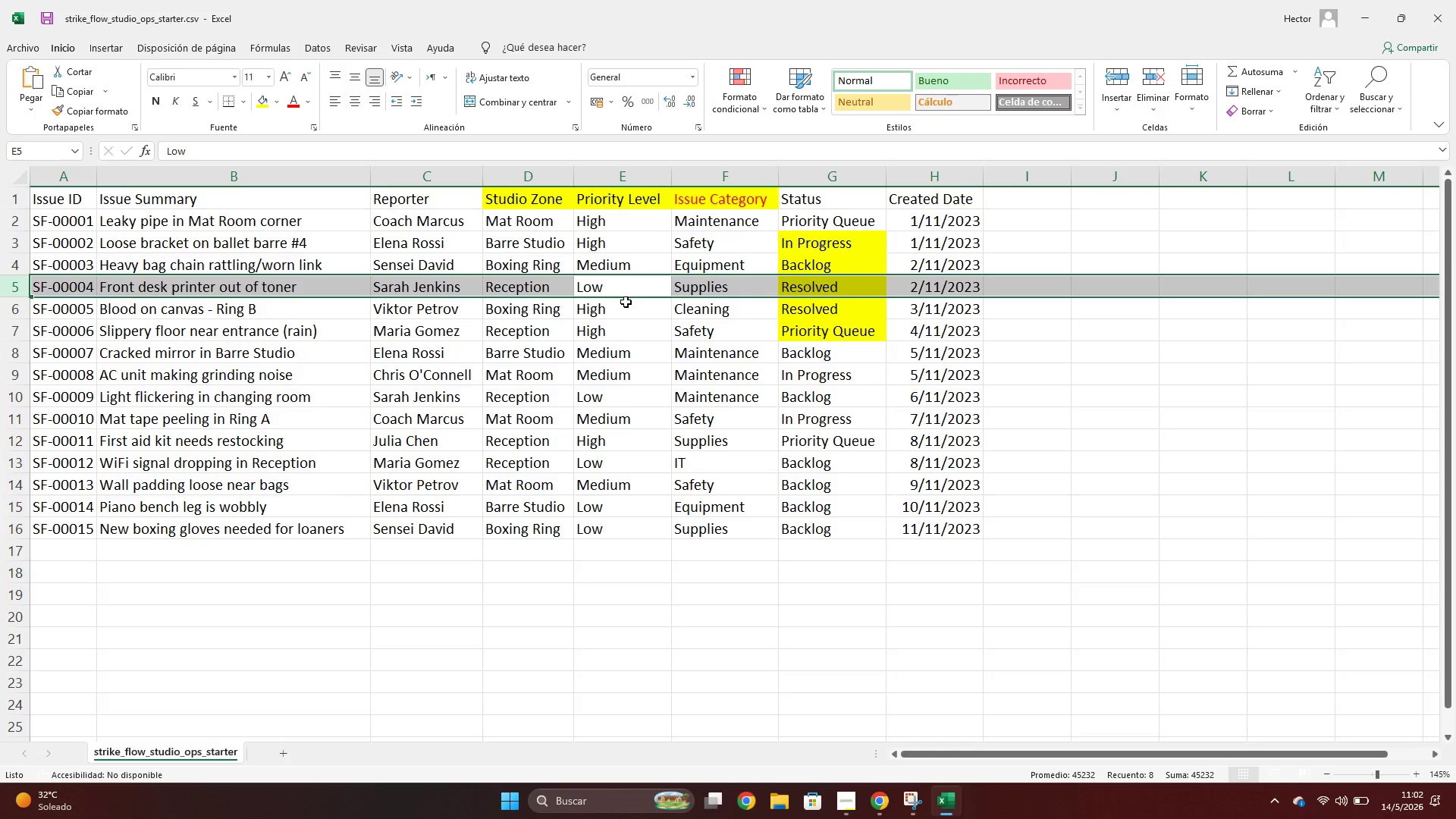 
key(Alt+AltLeft)
 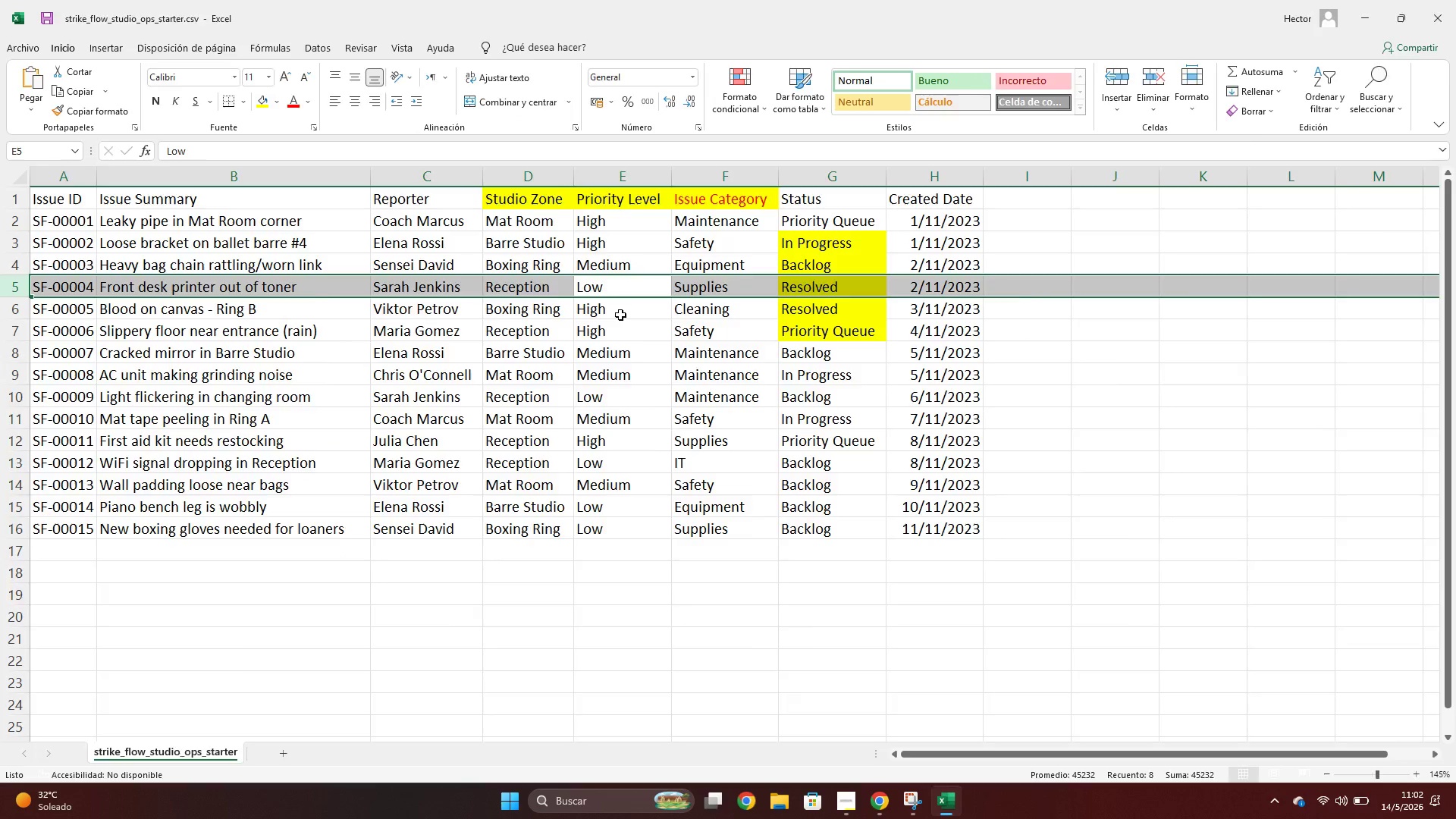 
key(Alt+Tab)
 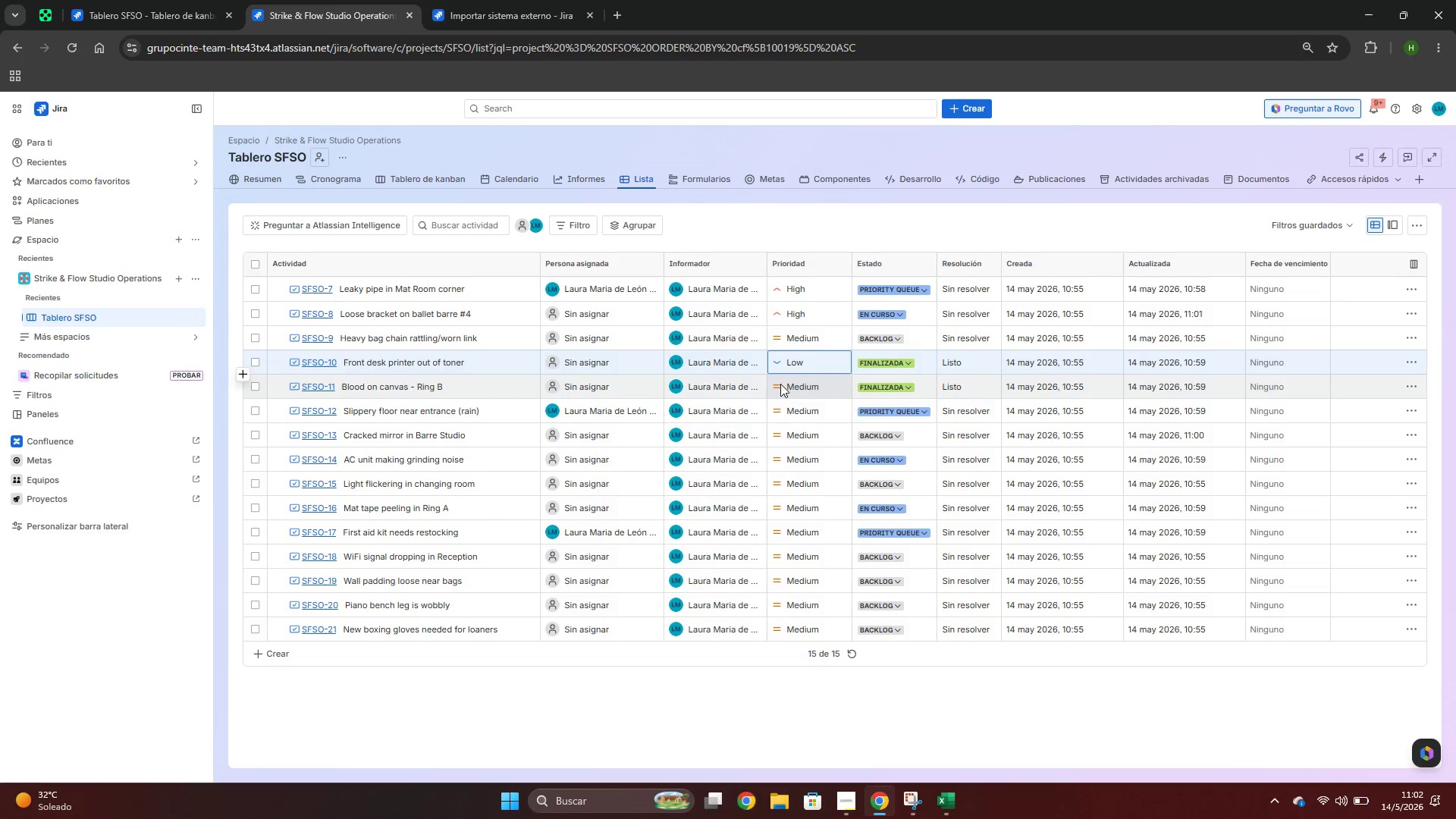 
left_click([778, 386])
 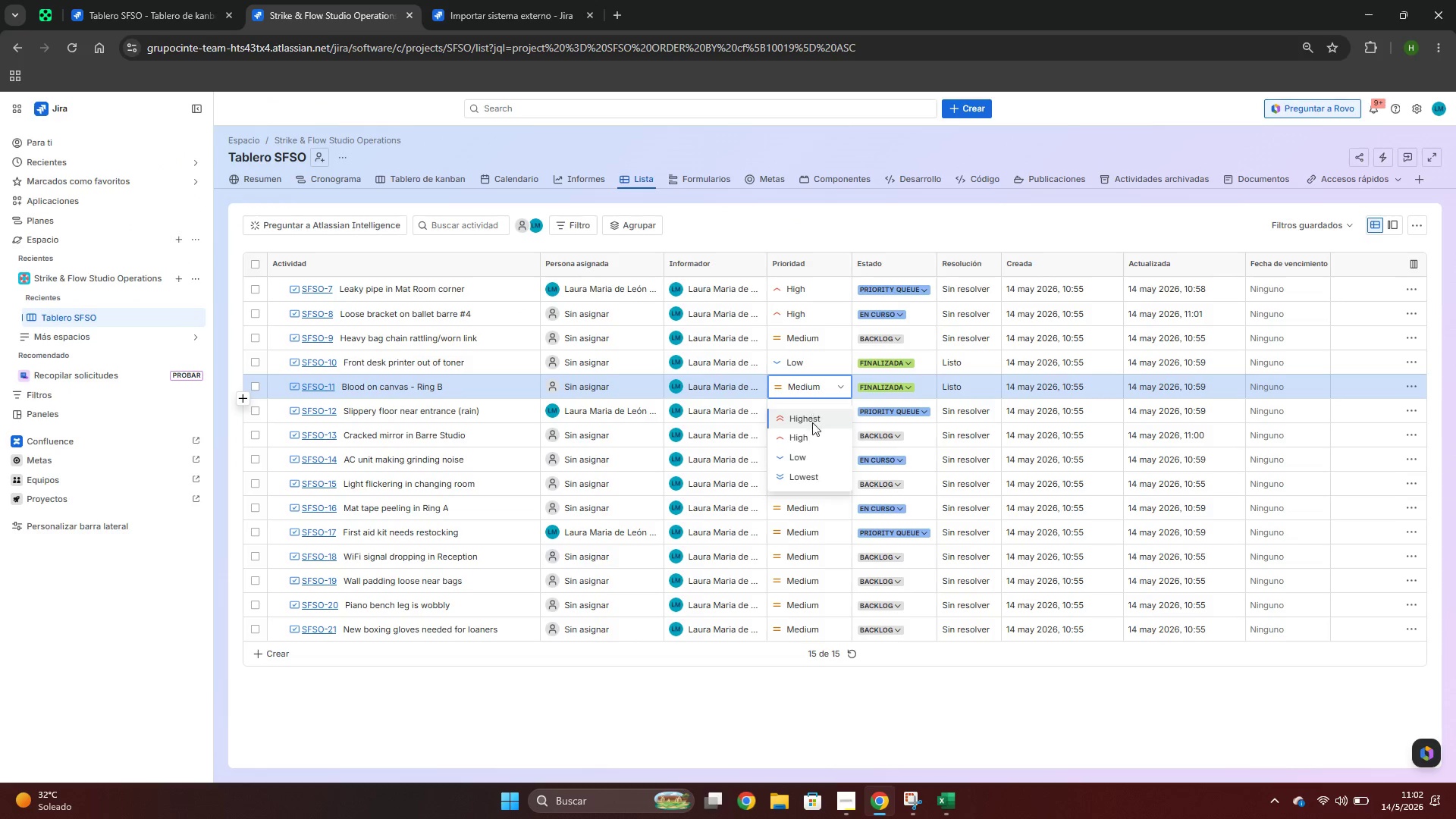 
left_click([810, 421])
 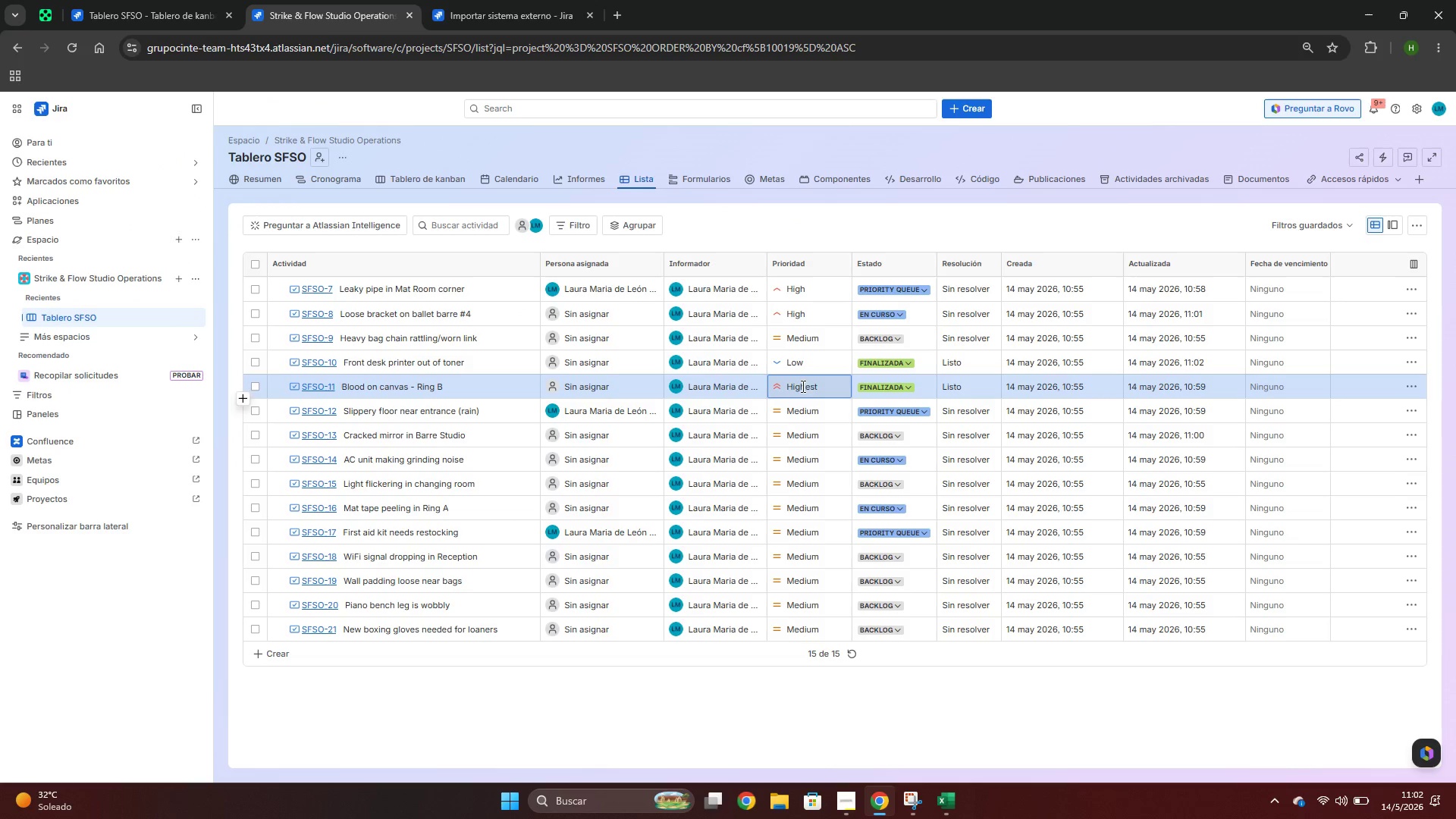 
left_click([800, 383])
 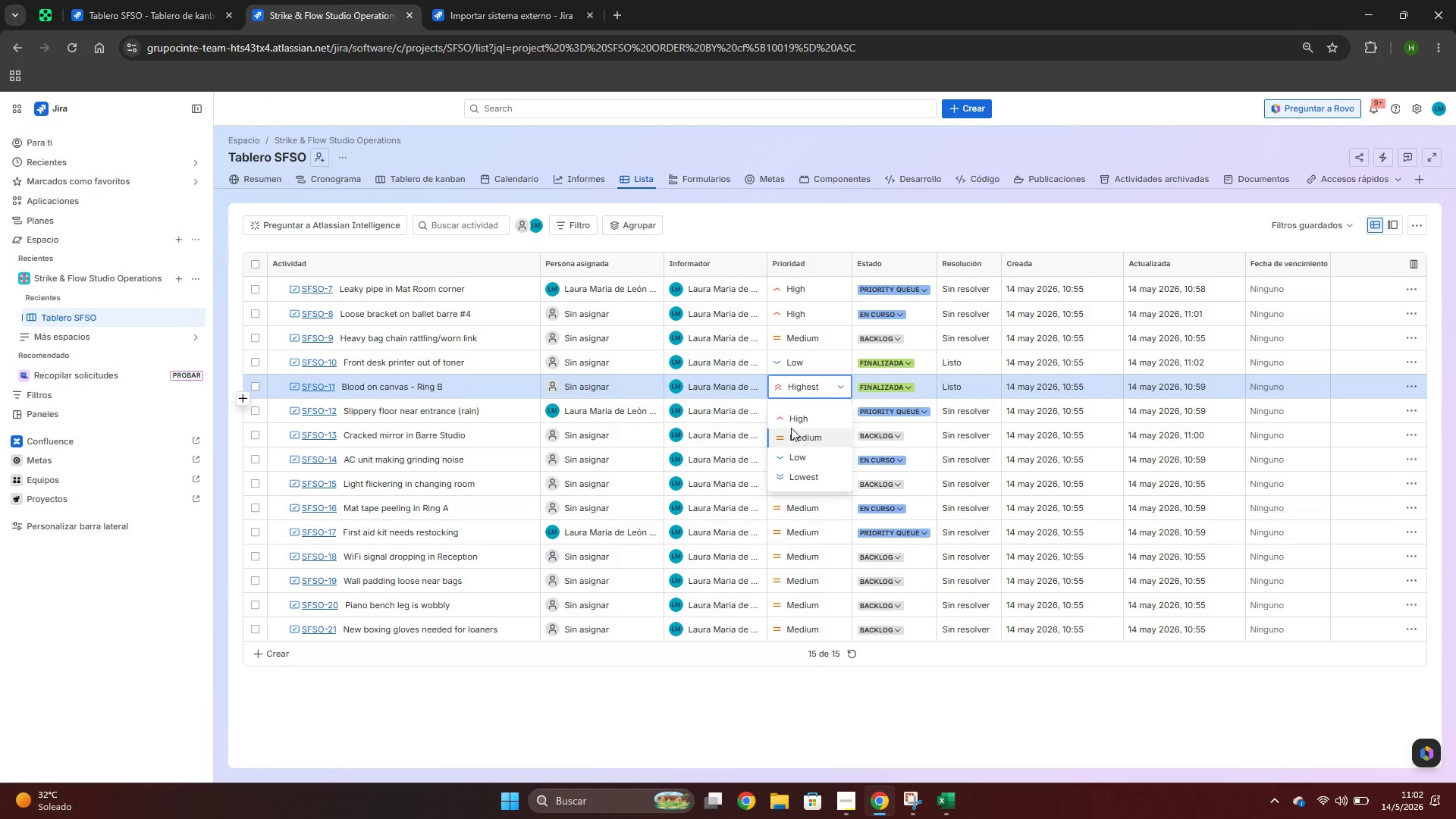 
left_click([784, 422])
 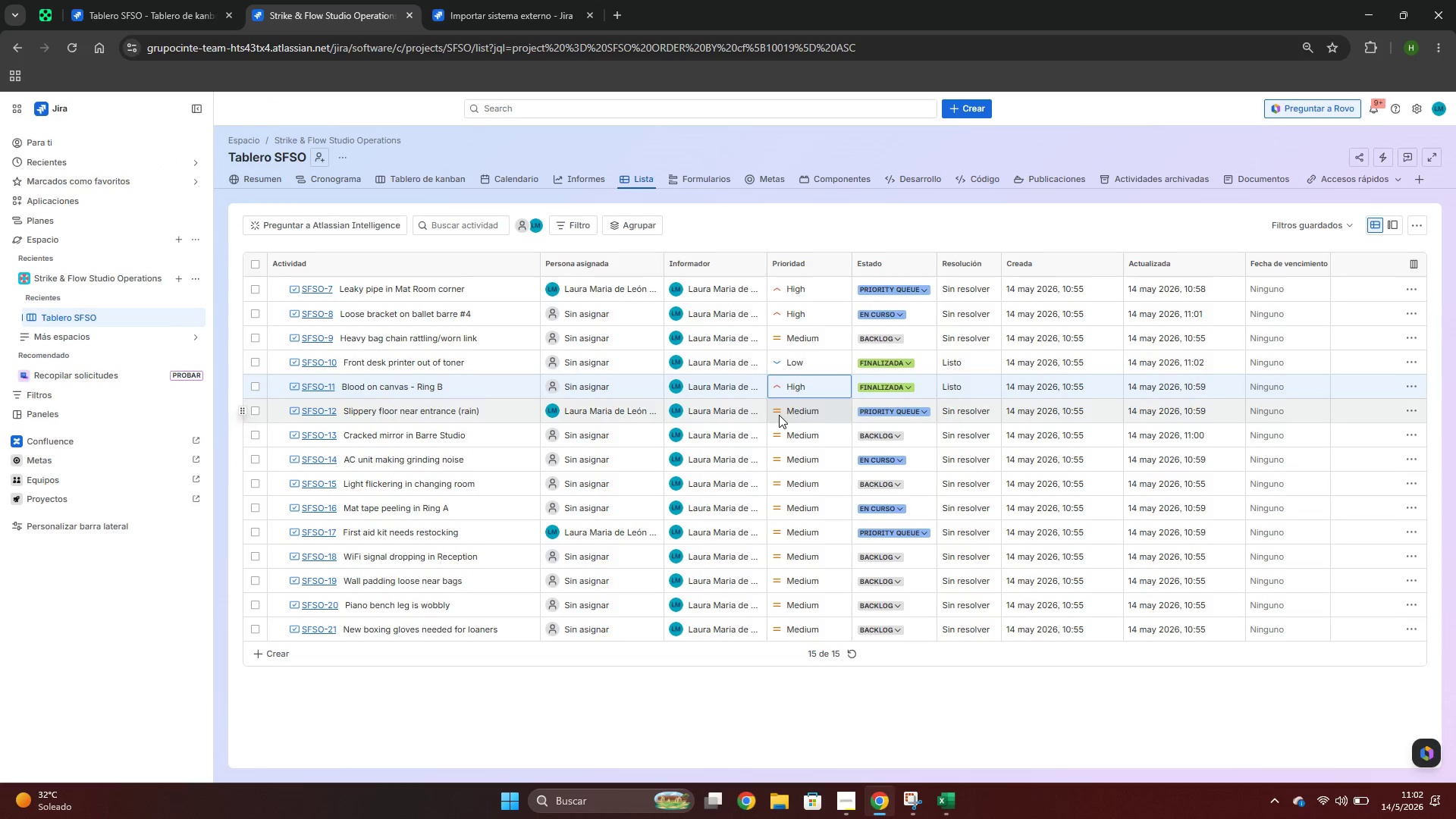 
double_click([779, 415])
 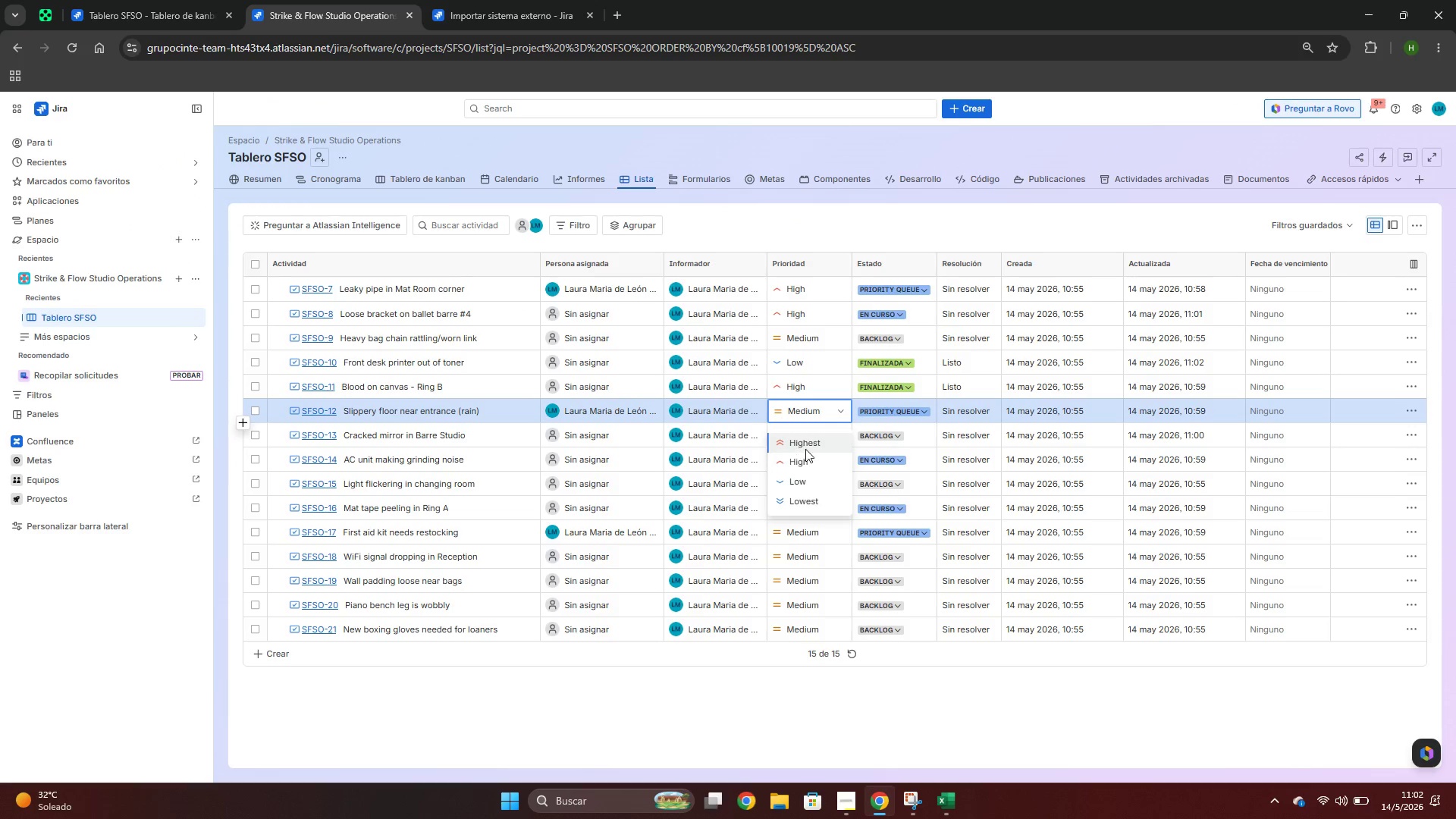 
left_click([797, 466])
 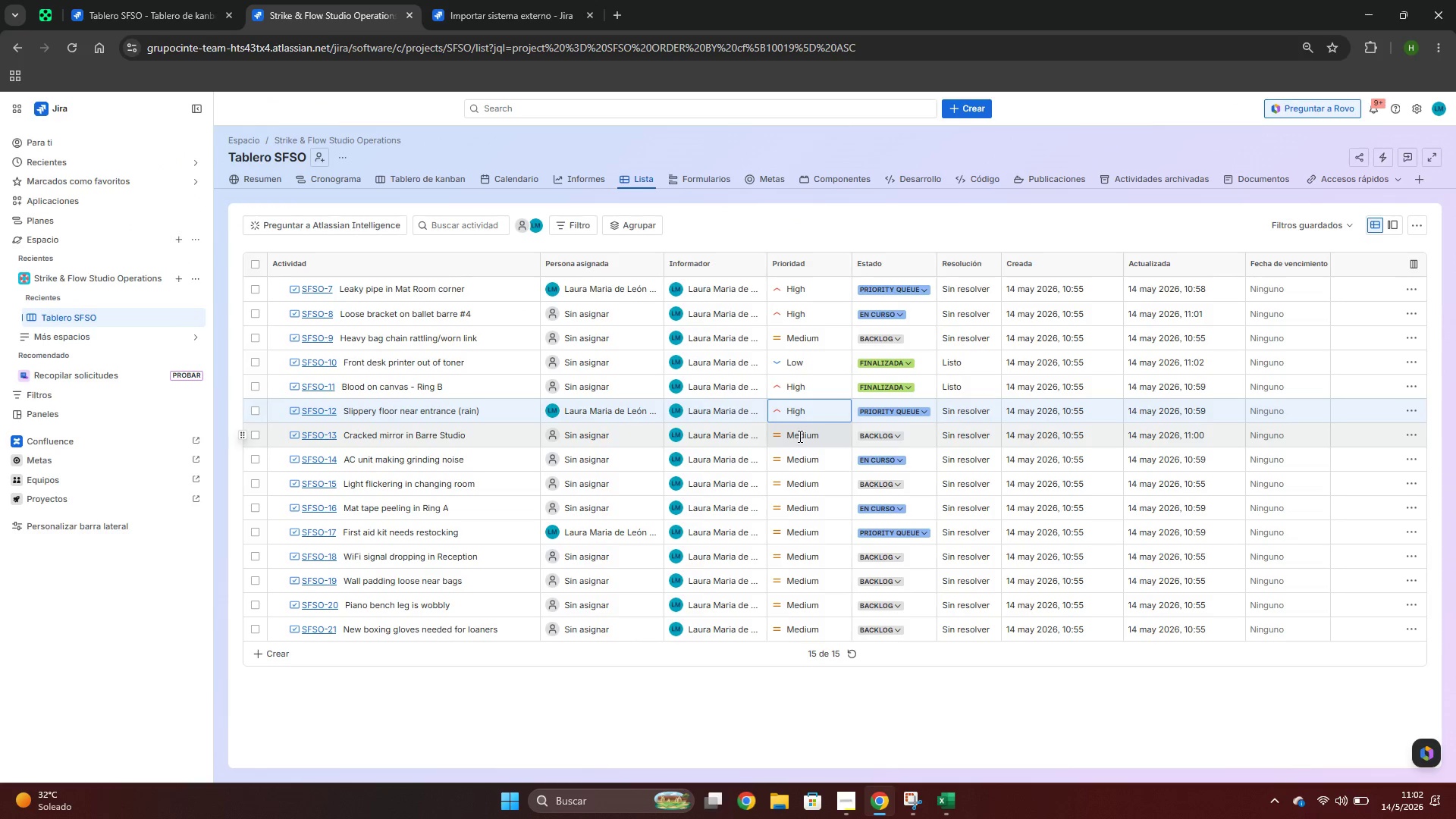 
left_click([799, 436])
 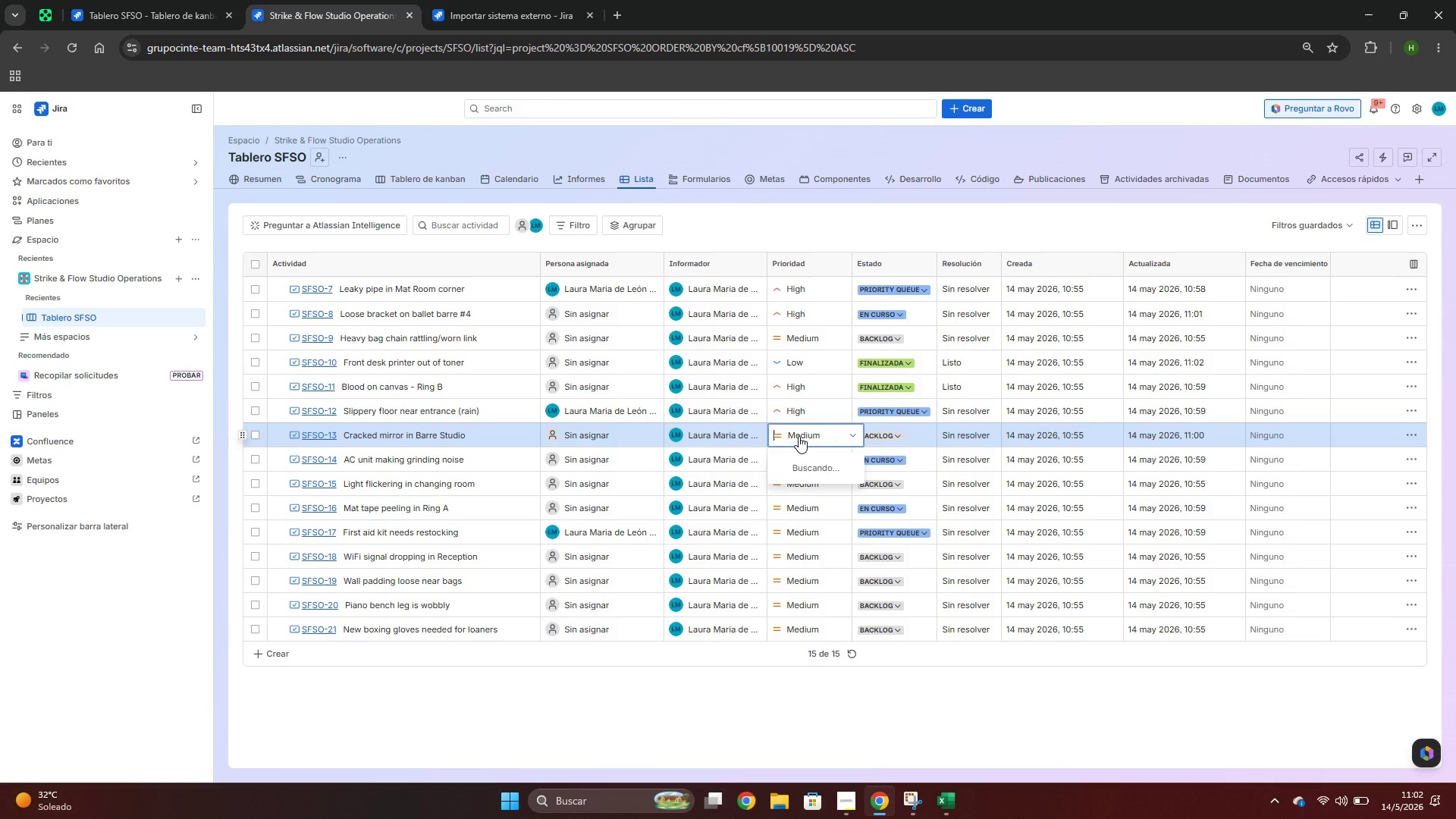 
key(Alt+AltLeft)
 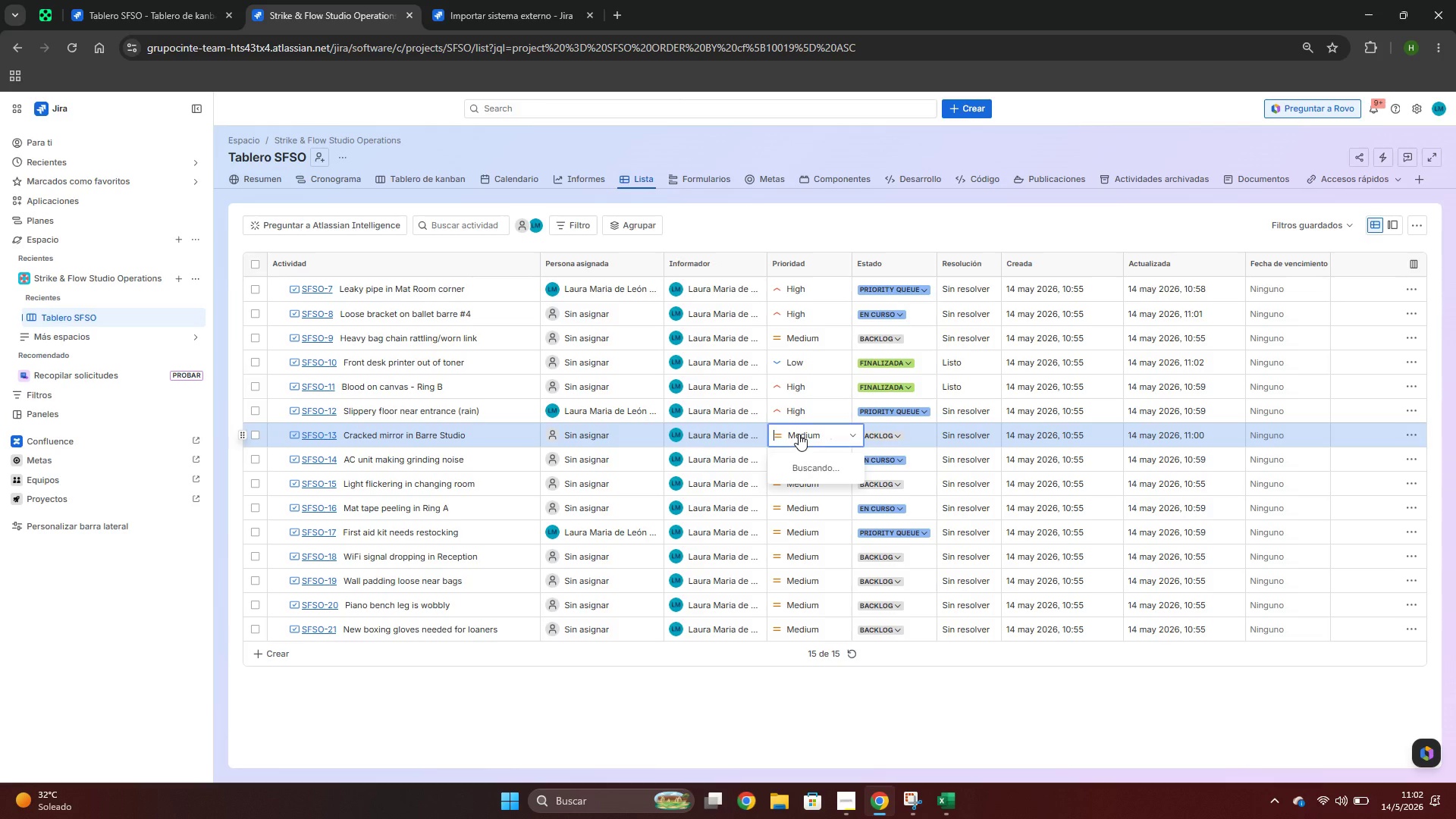 
key(Alt+Tab)
 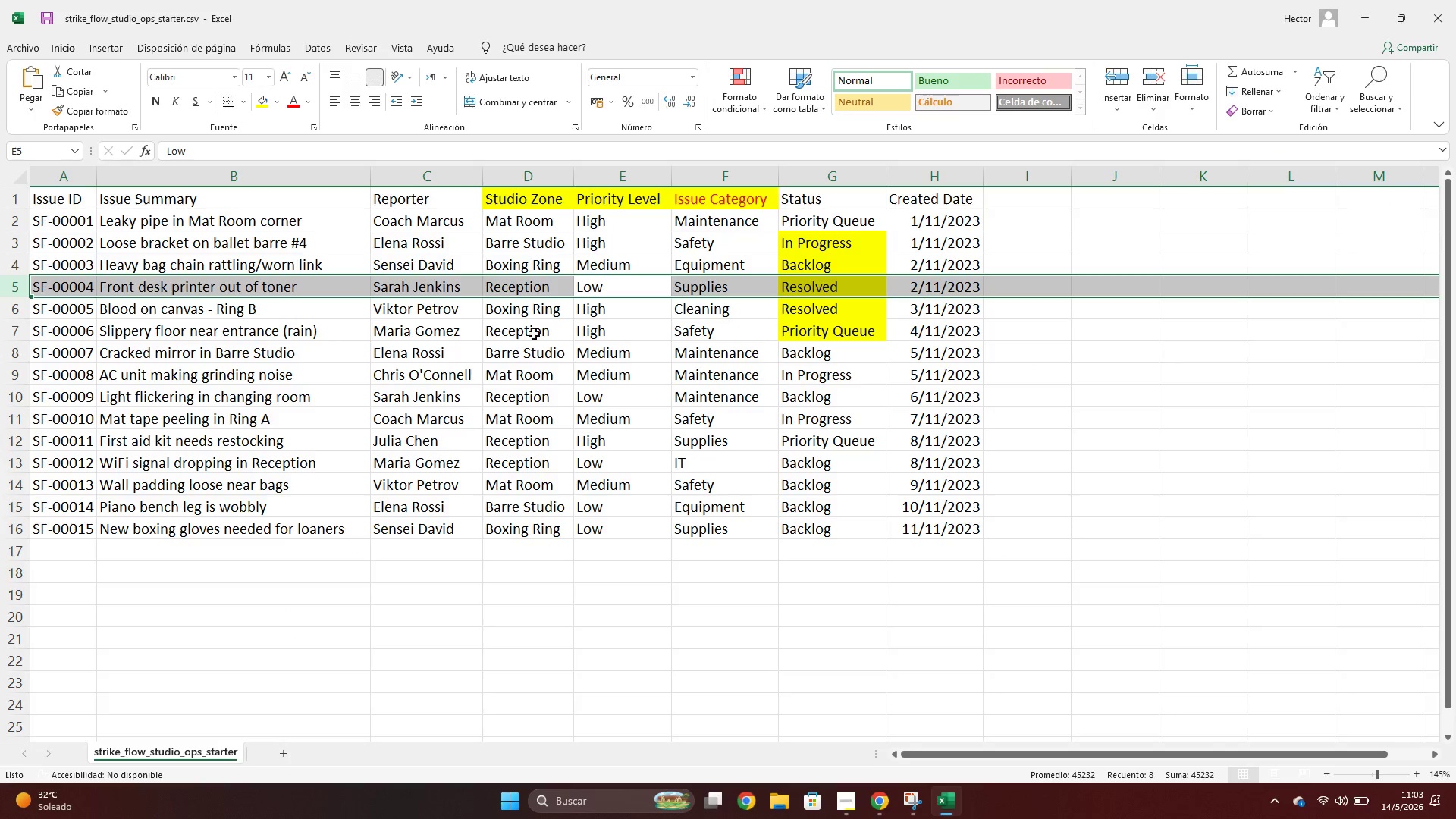 
left_click([557, 356])
 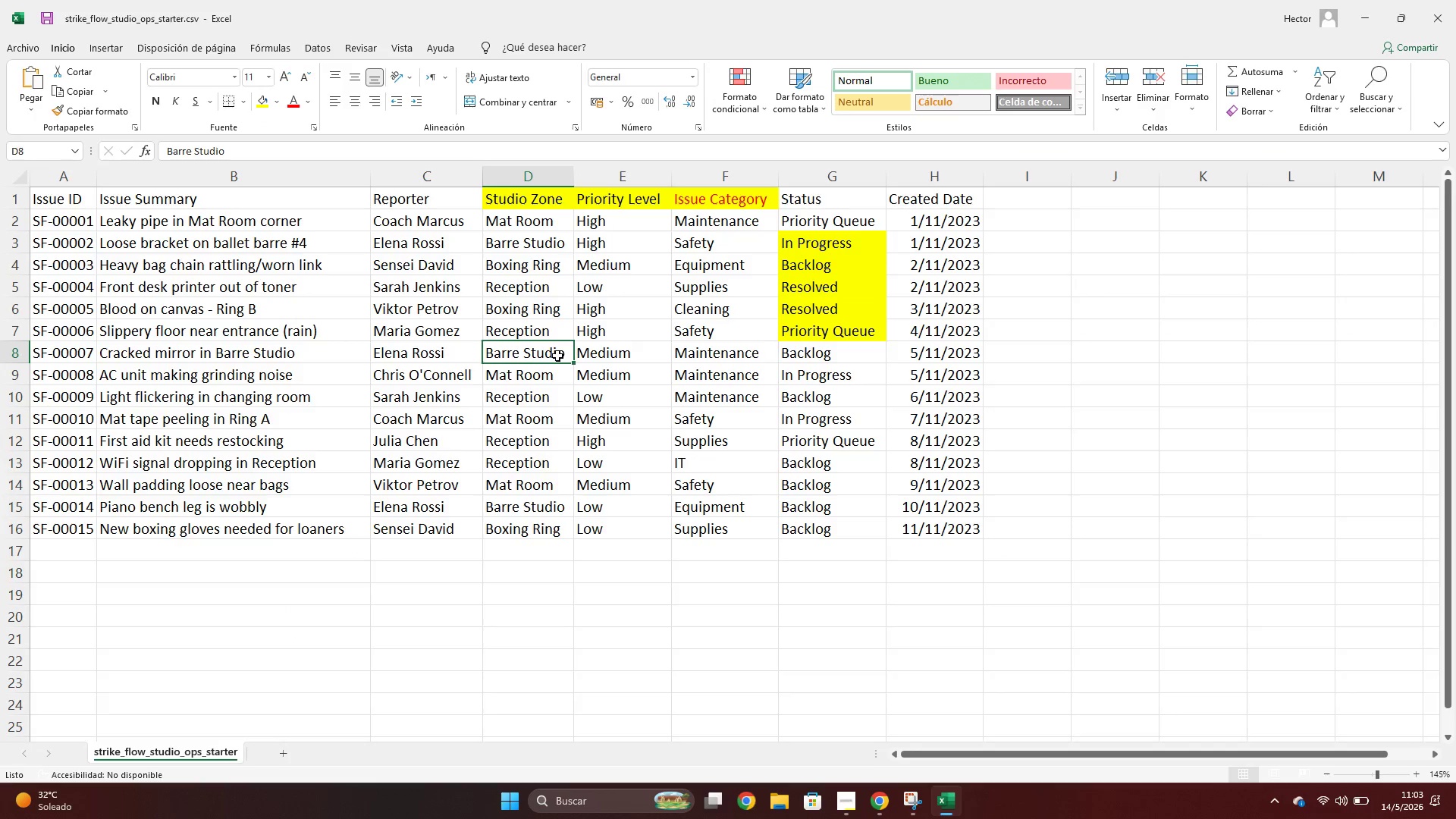 
key(Shift+ShiftLeft)
 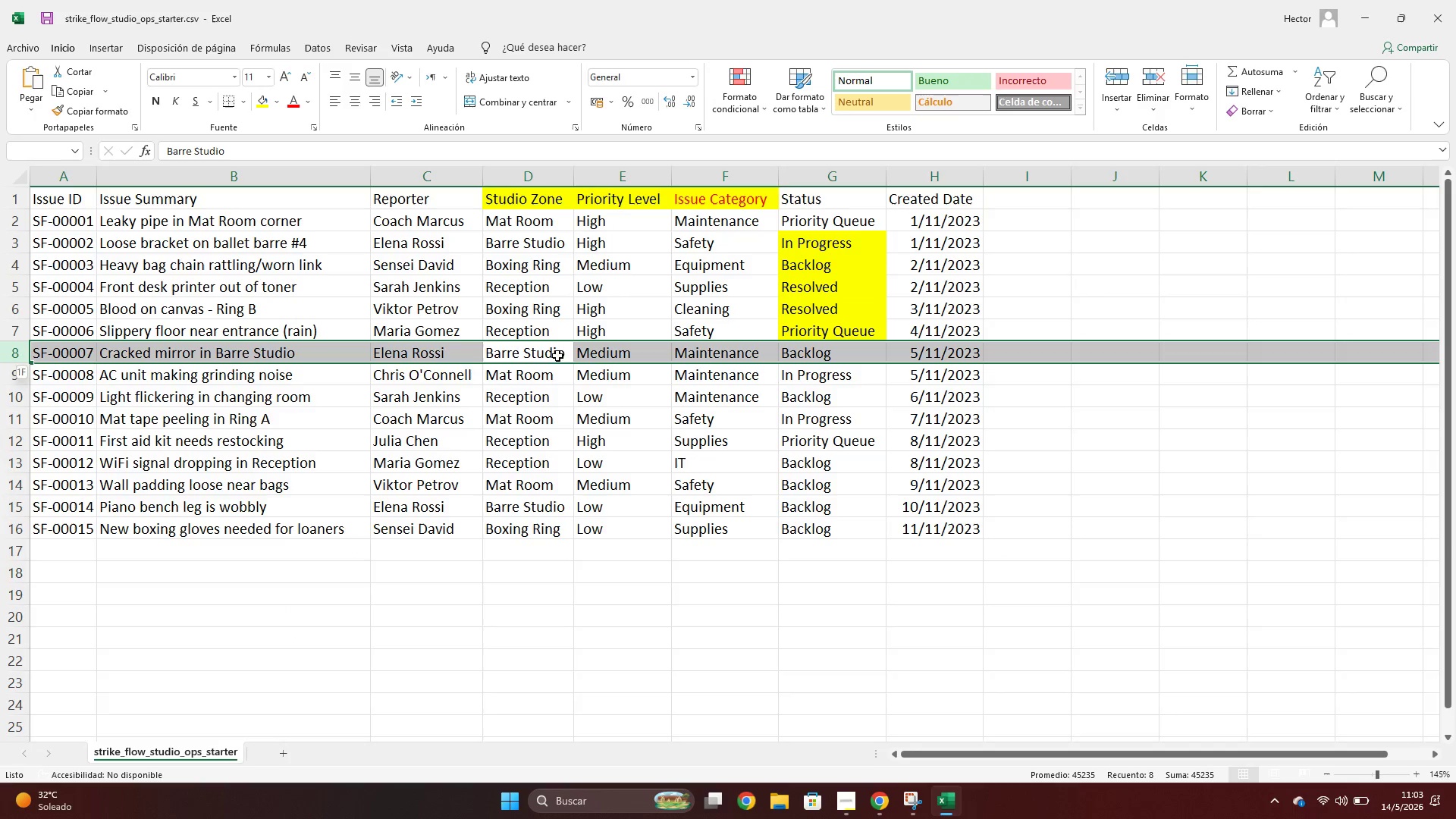 
key(Shift+Space)
 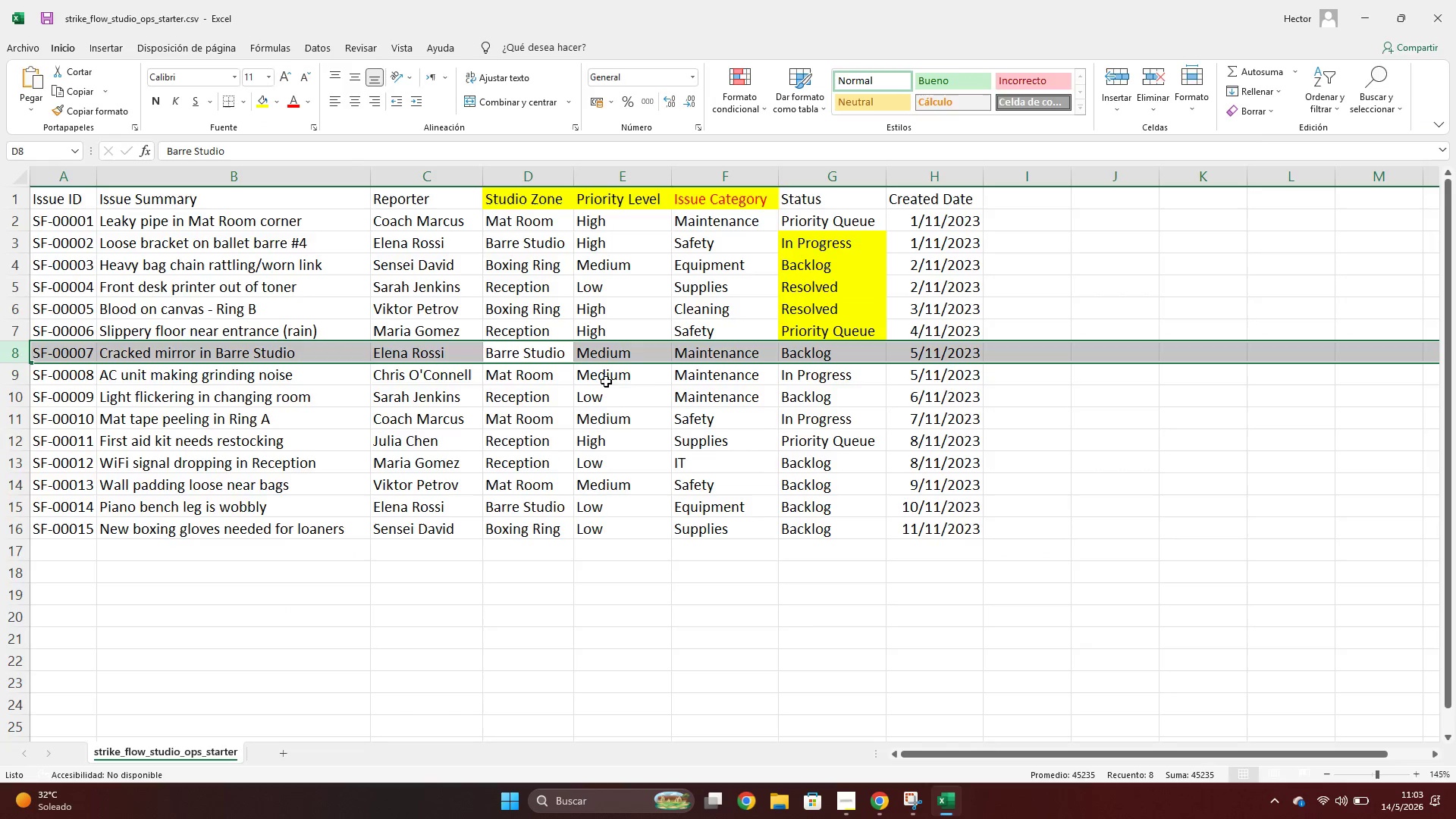 
key(Alt+AltLeft)
 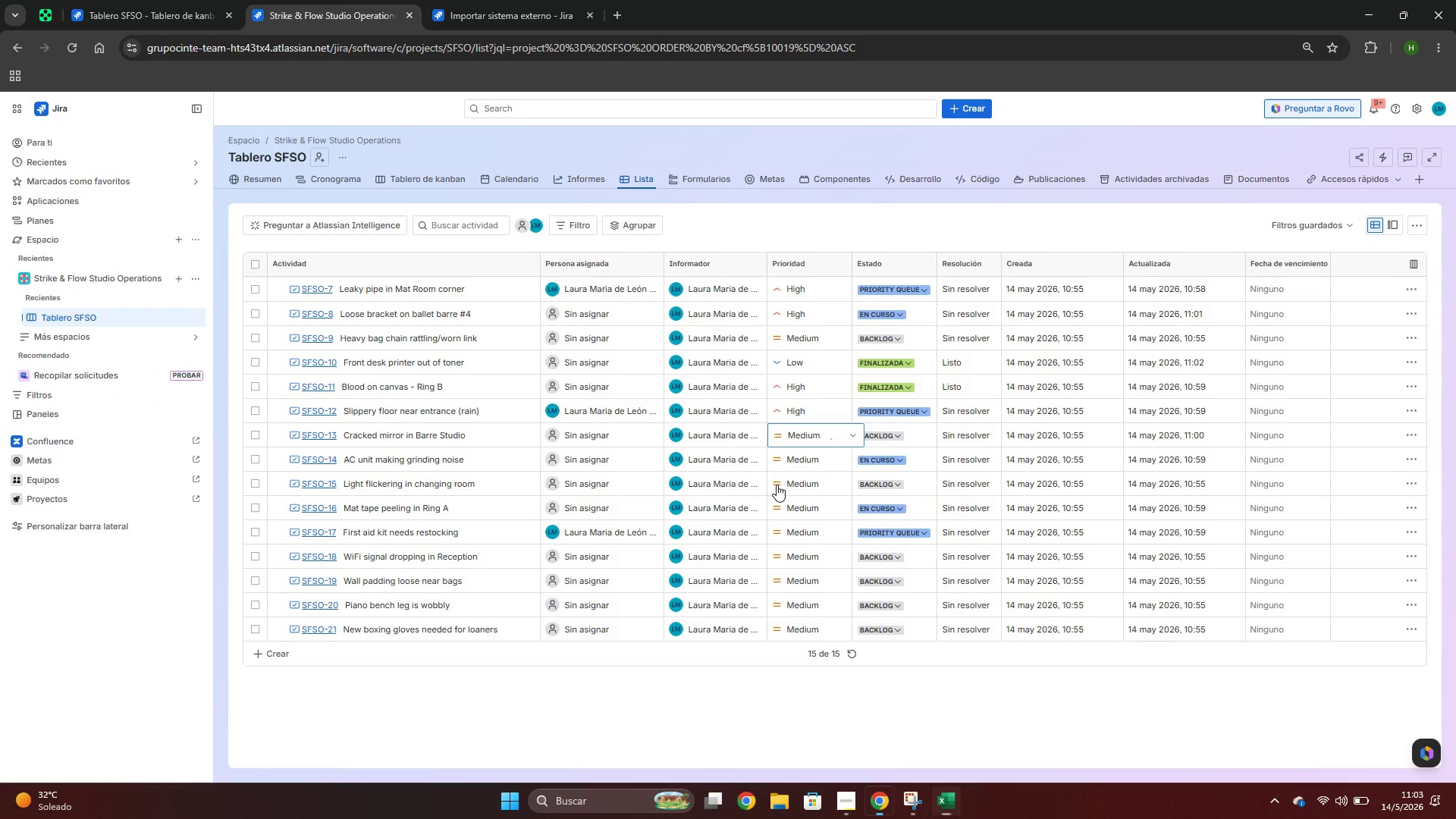 
key(Alt+Tab)
 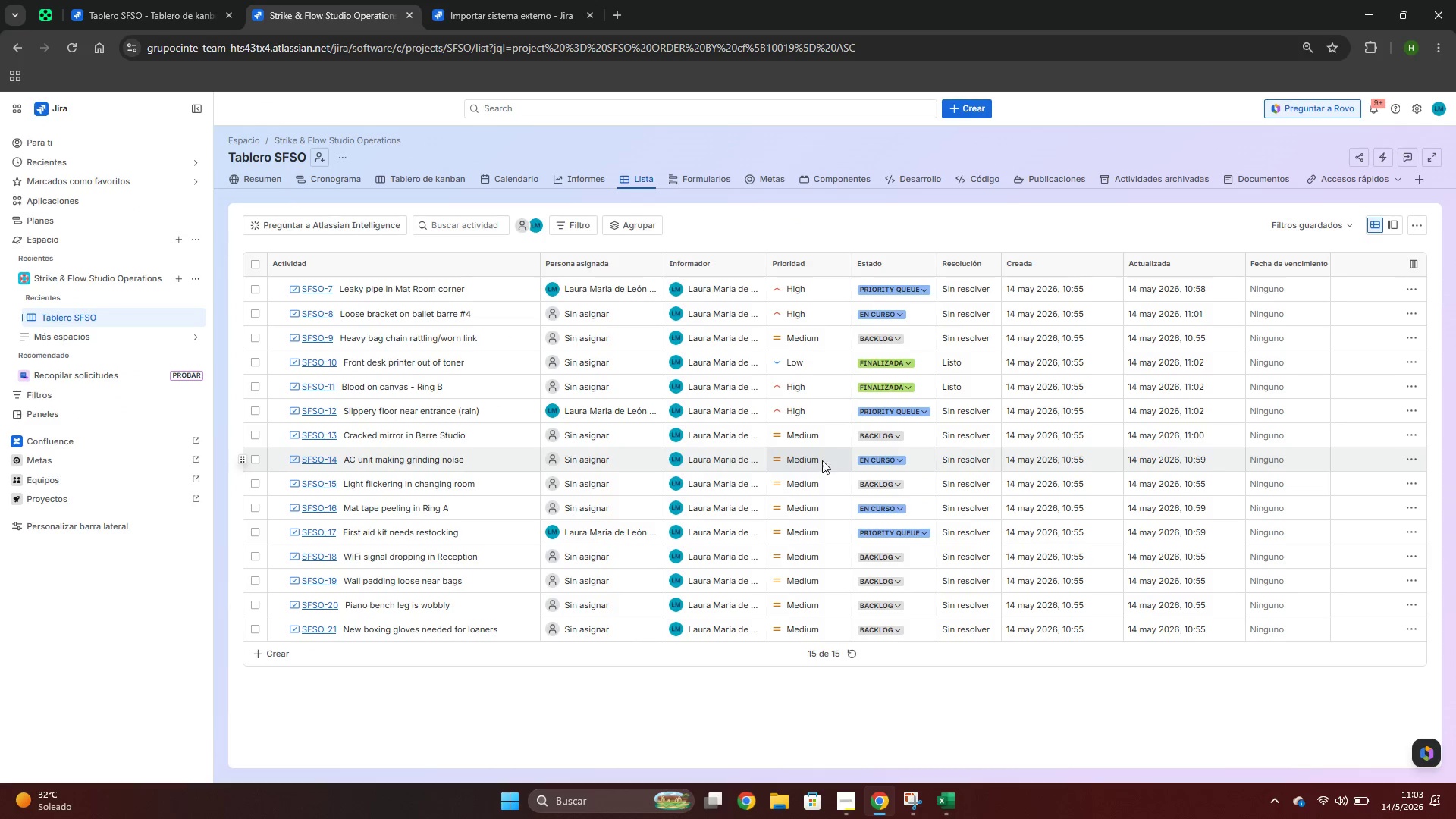 
key(Alt+Tab)
 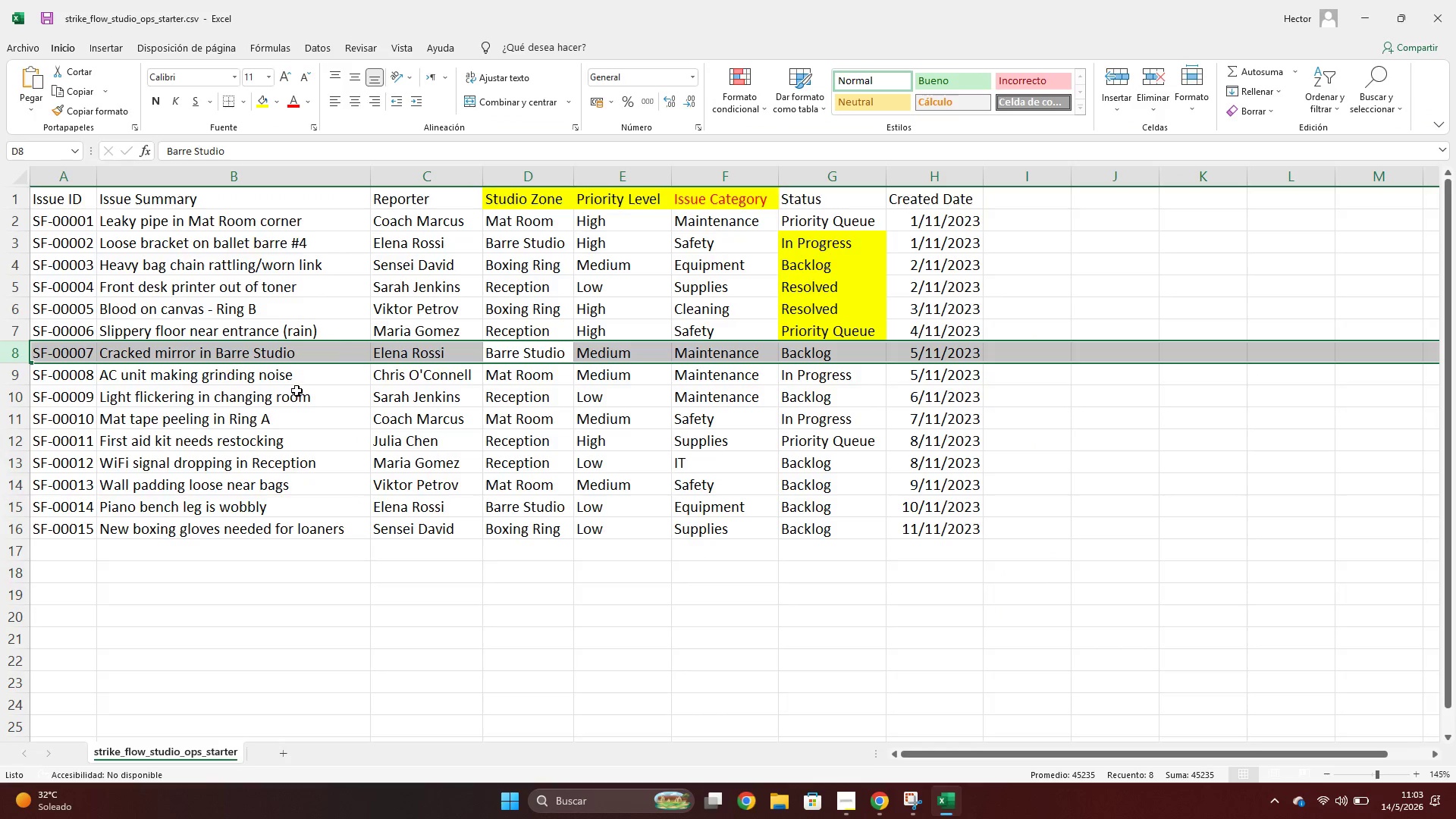 
key(Shift+ShiftLeft)
 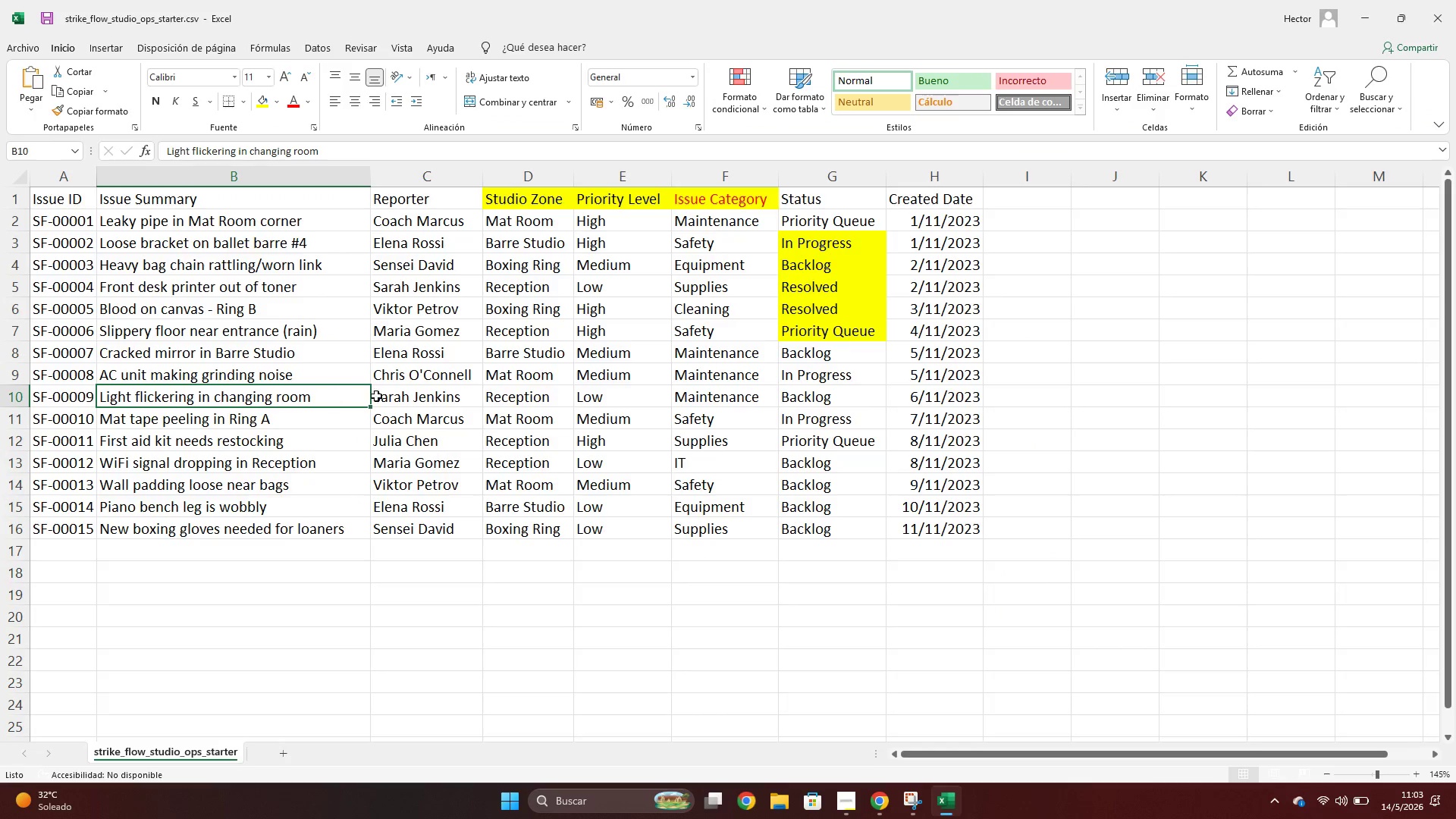 
key(Shift+Space)
 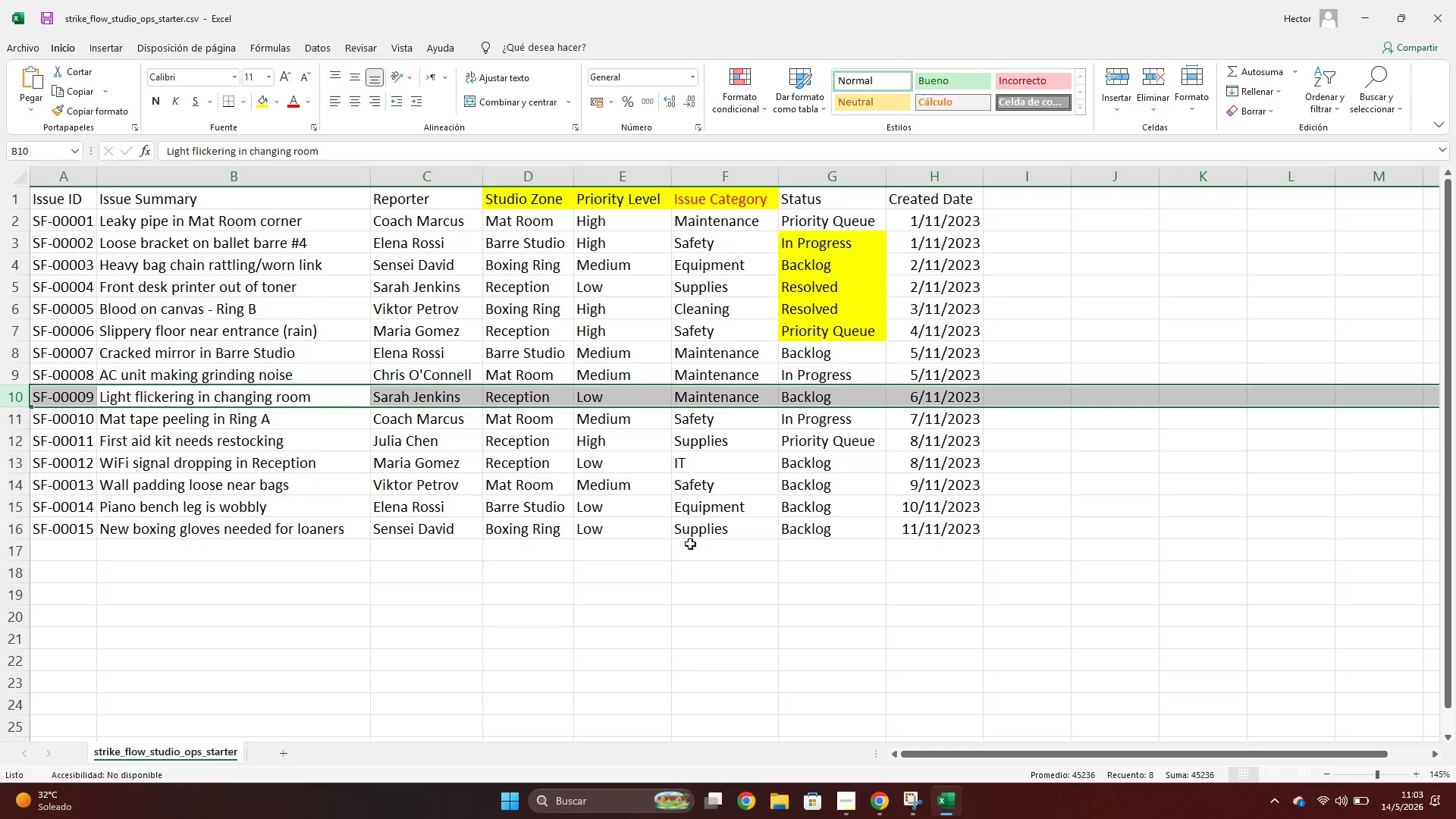 
key(Alt+AltLeft)
 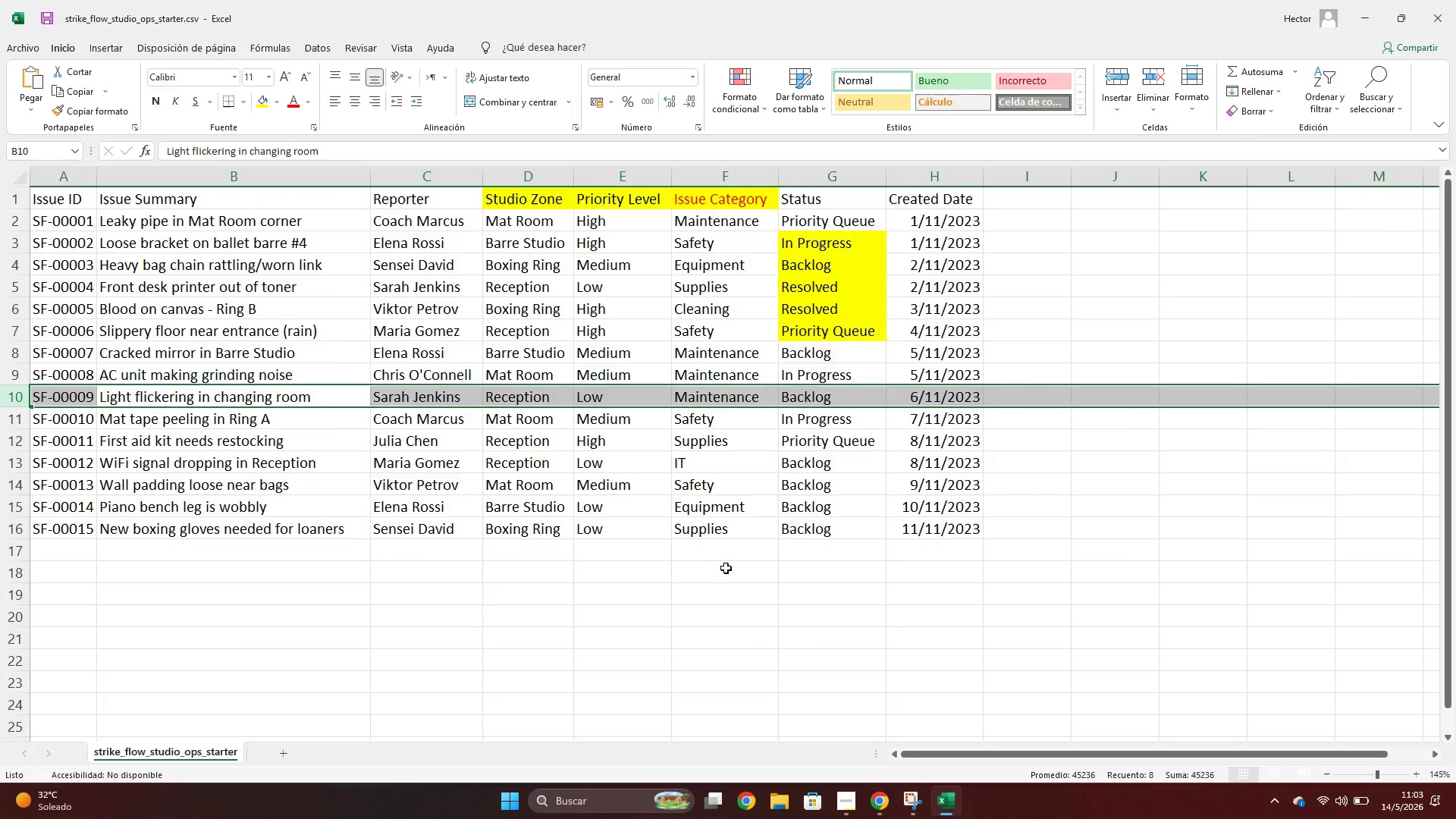 
key(Alt+Tab)
 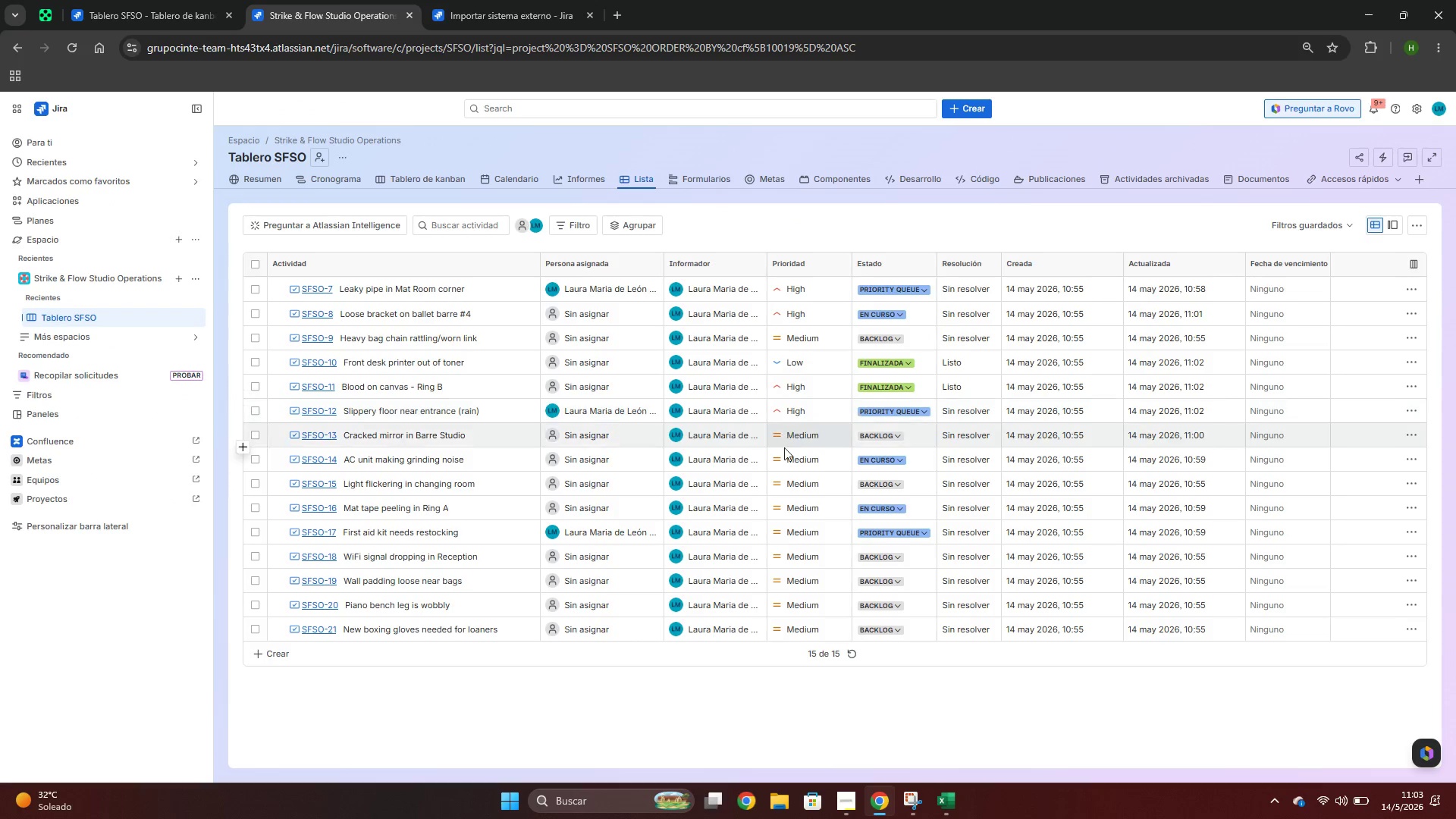 
key(Alt+AltLeft)
 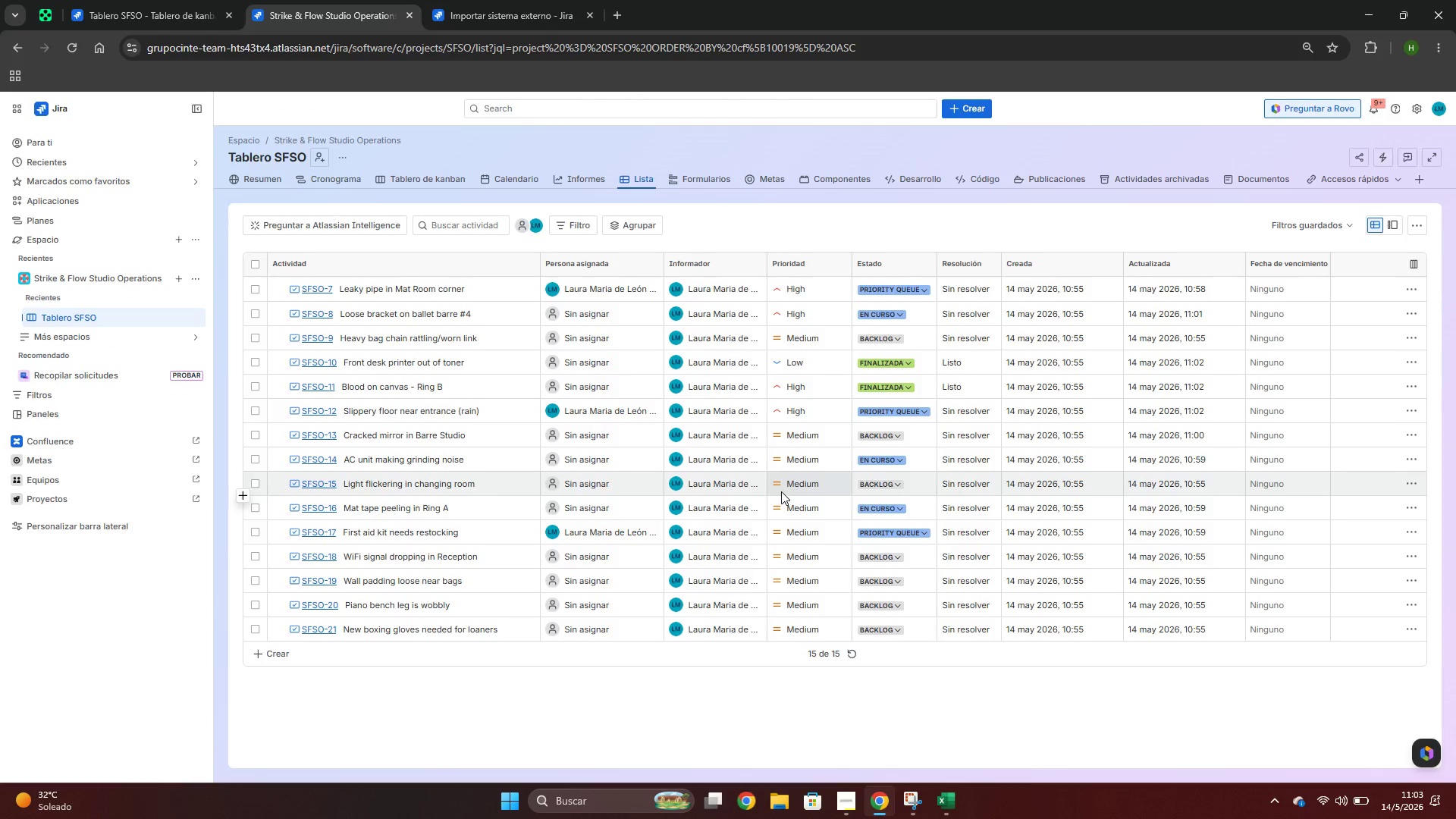 
key(Alt+Tab)
 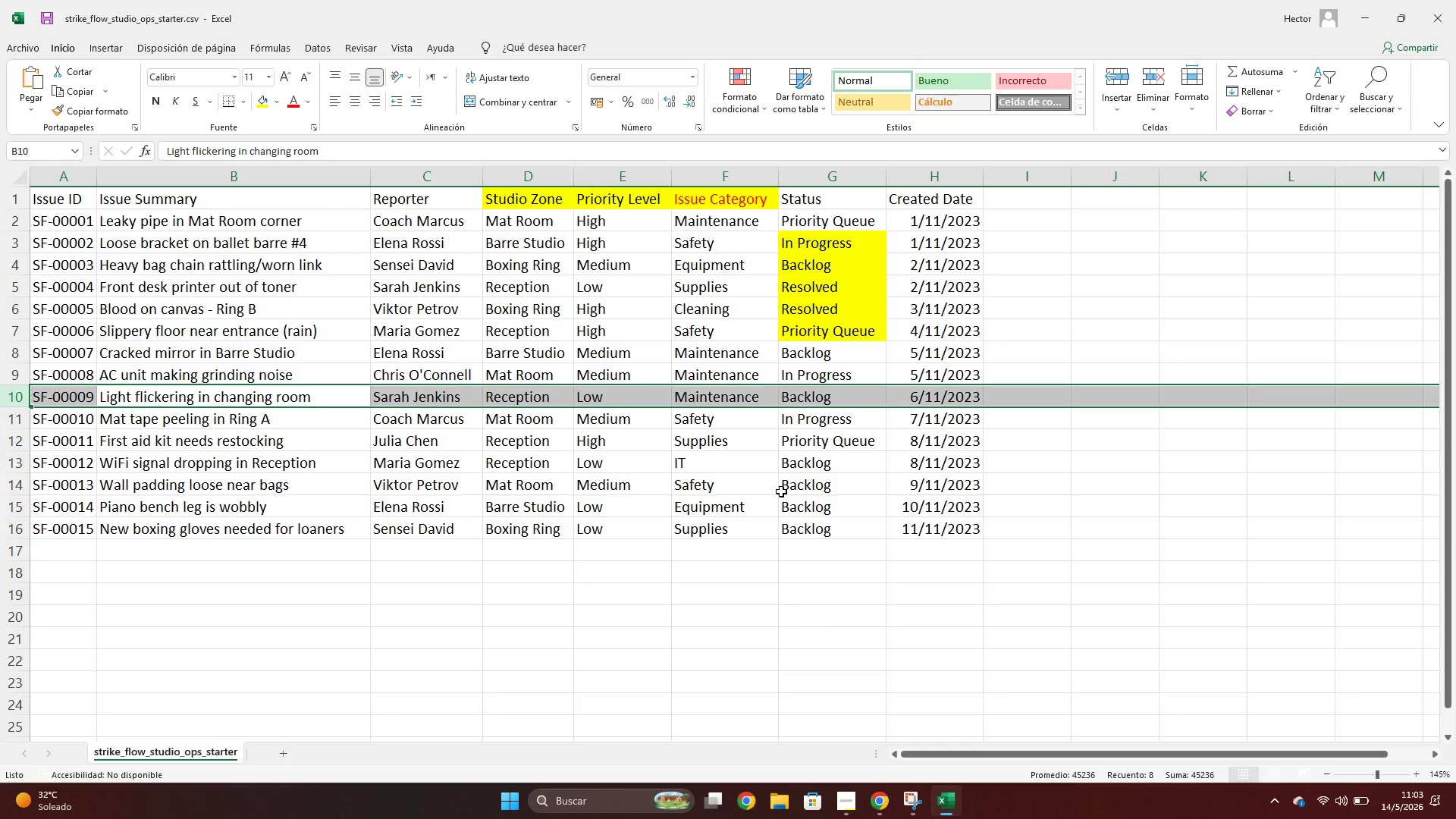 
key(Alt+AltLeft)
 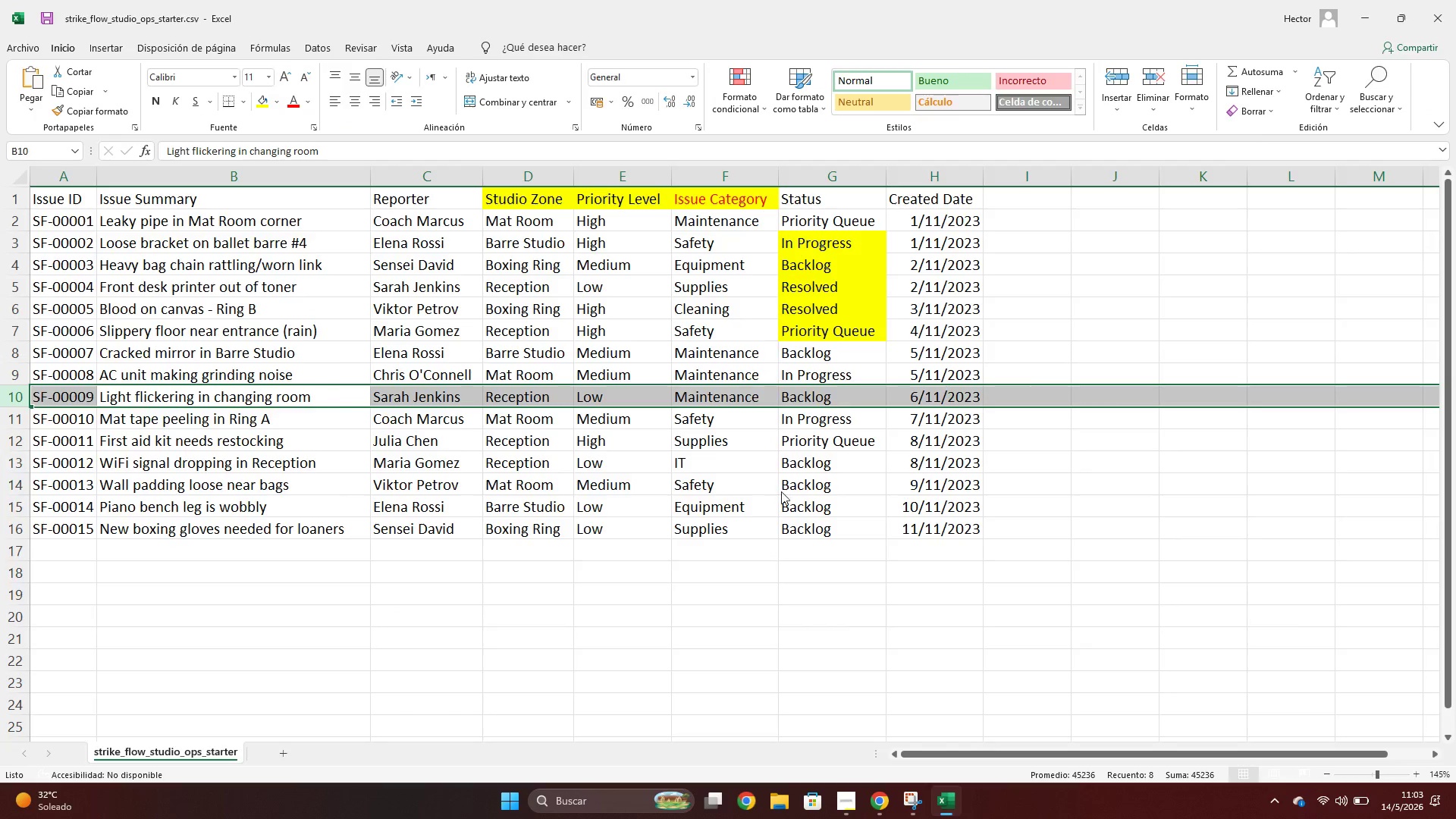 
key(Alt+Tab)
 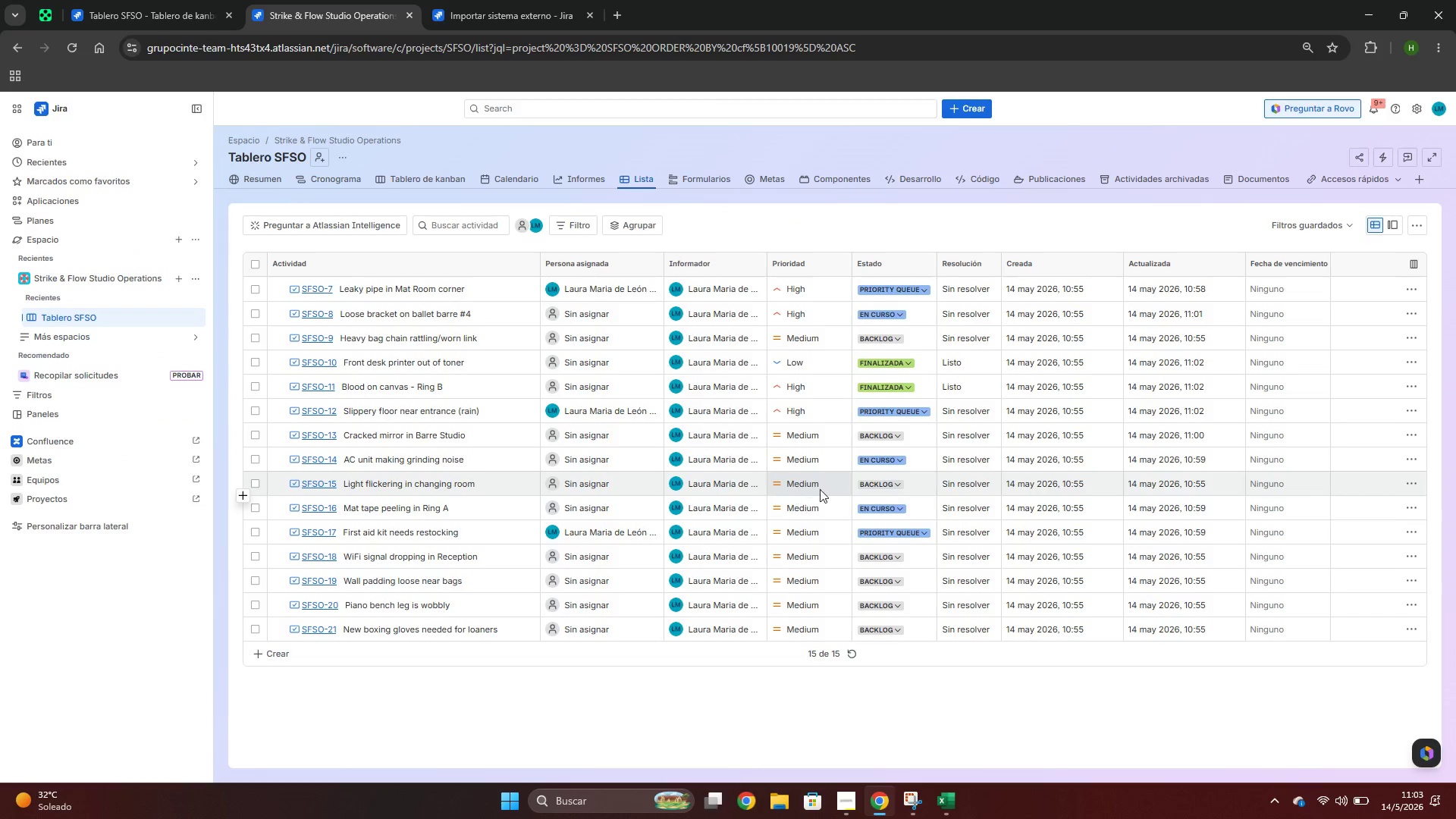 
left_click([813, 488])
 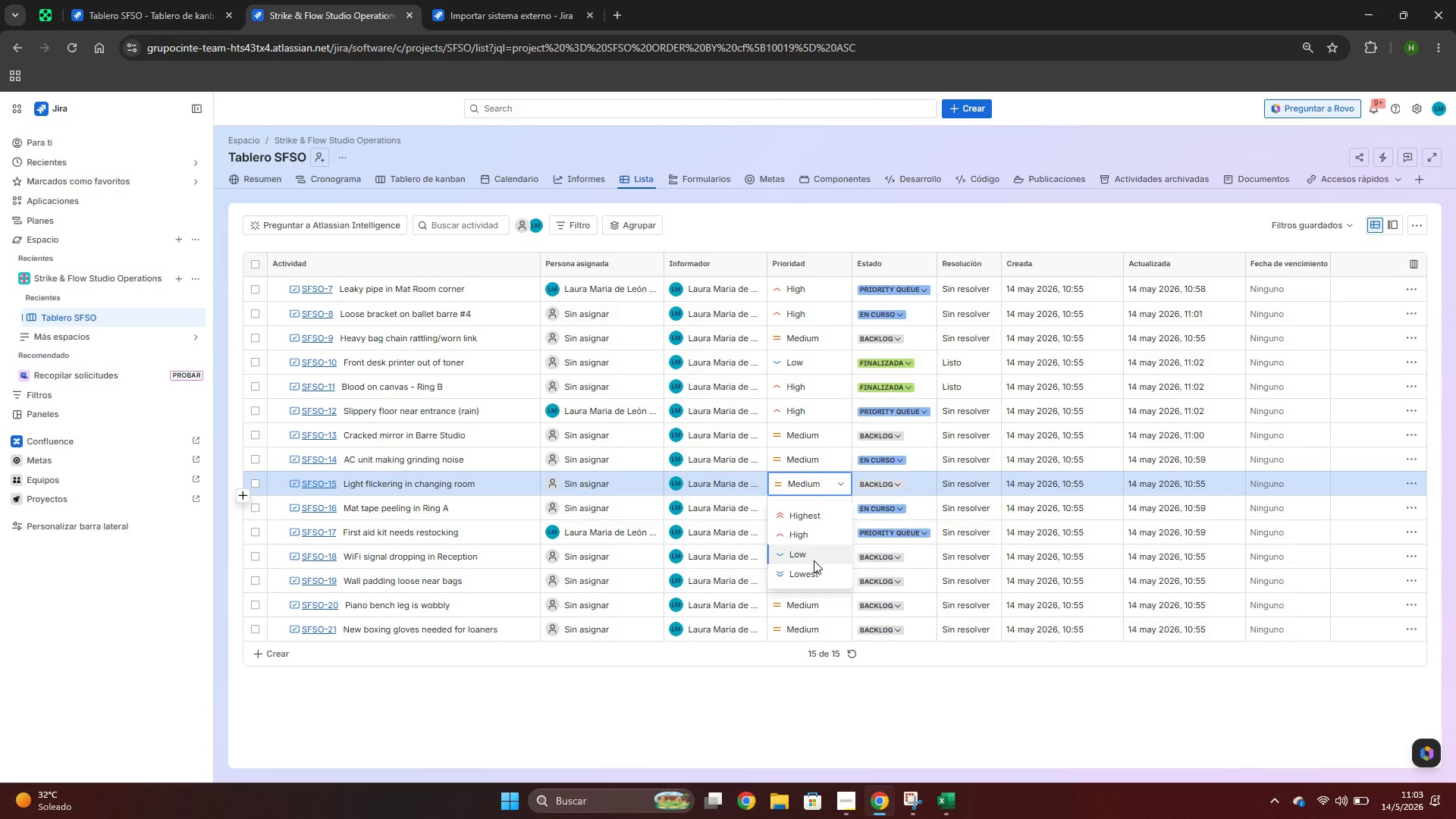 
left_click([802, 557])
 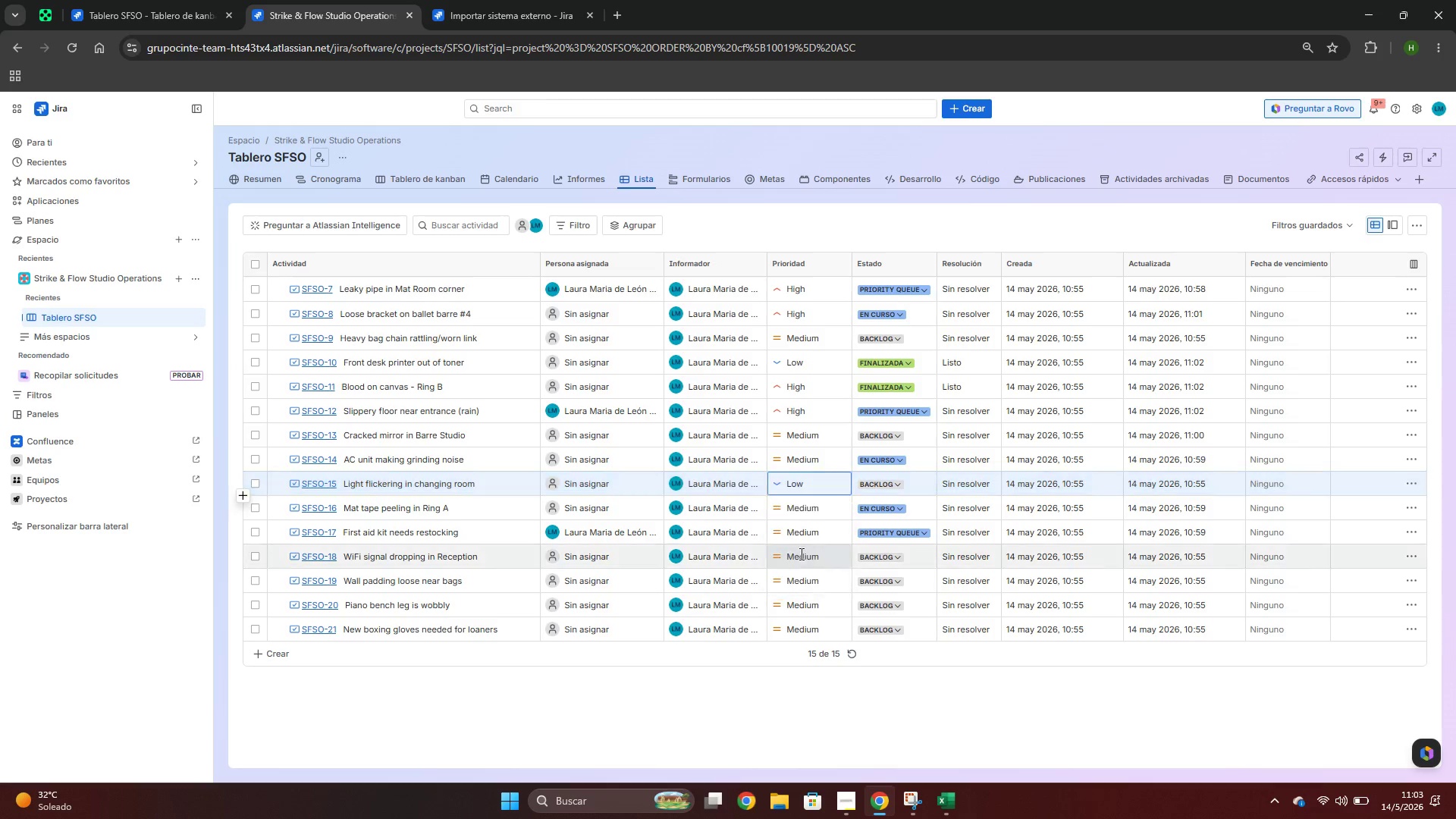 
key(Alt+AltLeft)
 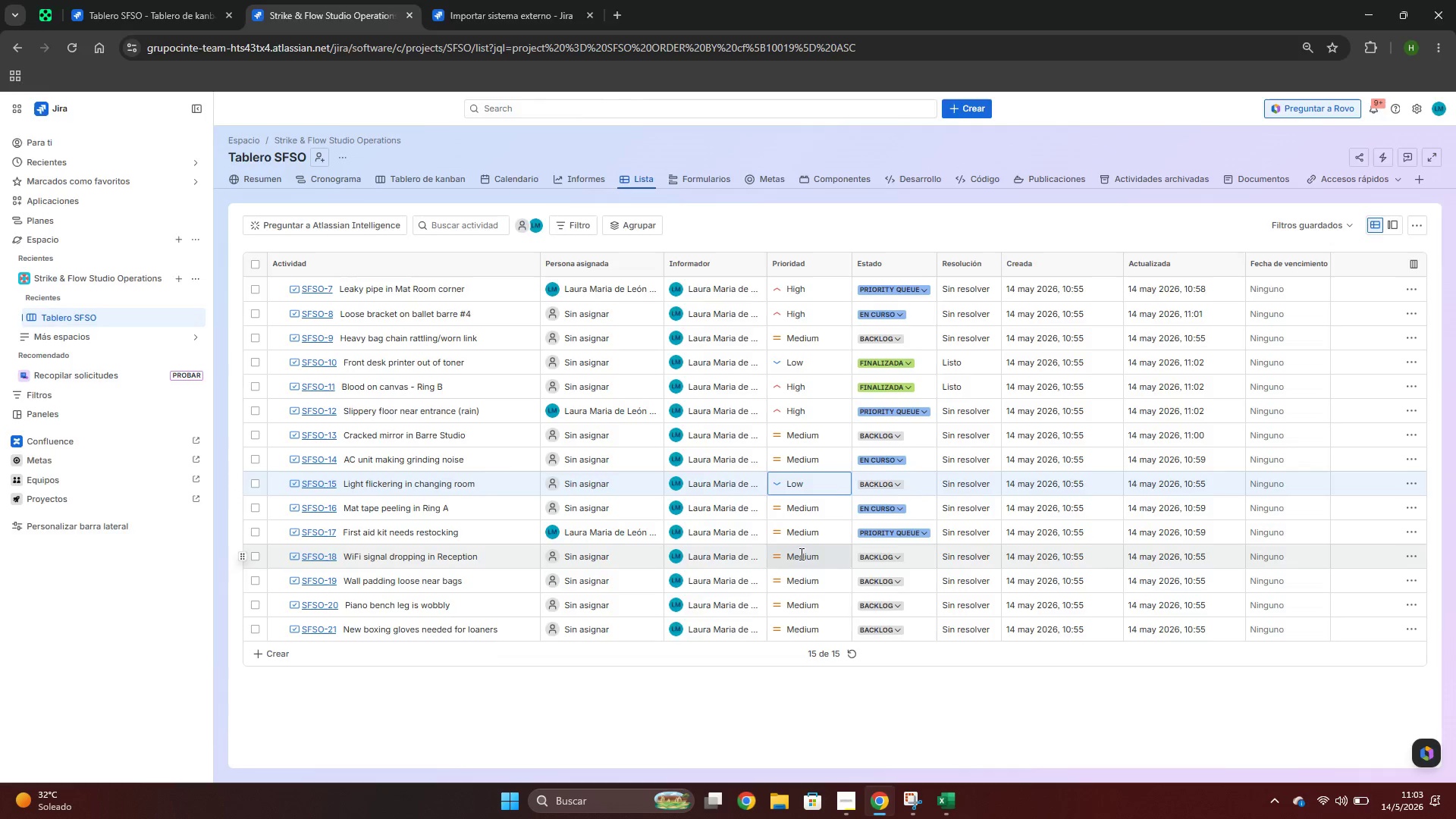 
key(Alt+Tab)
 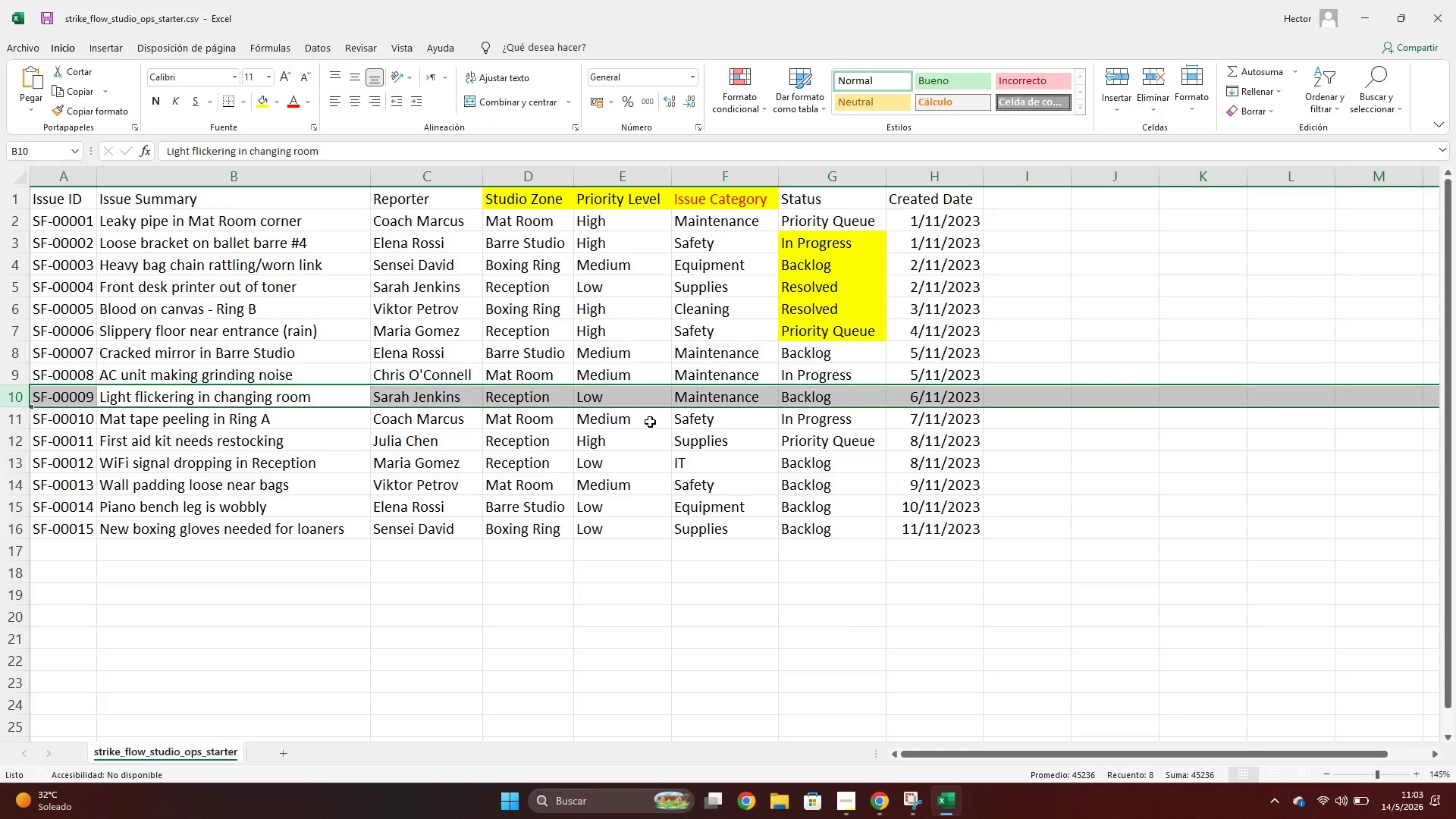 
left_click([650, 422])
 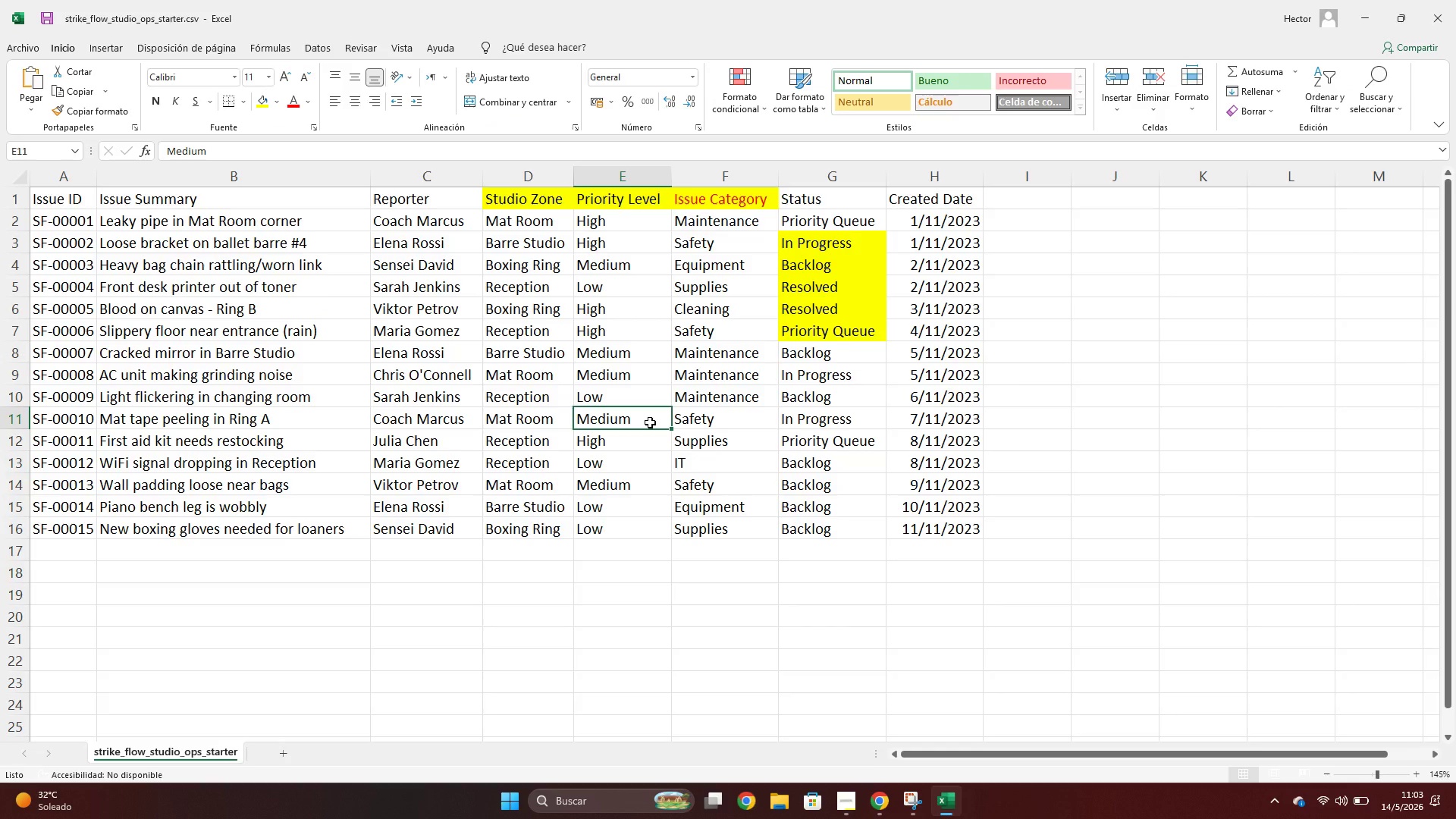 
key(Shift+Space)
 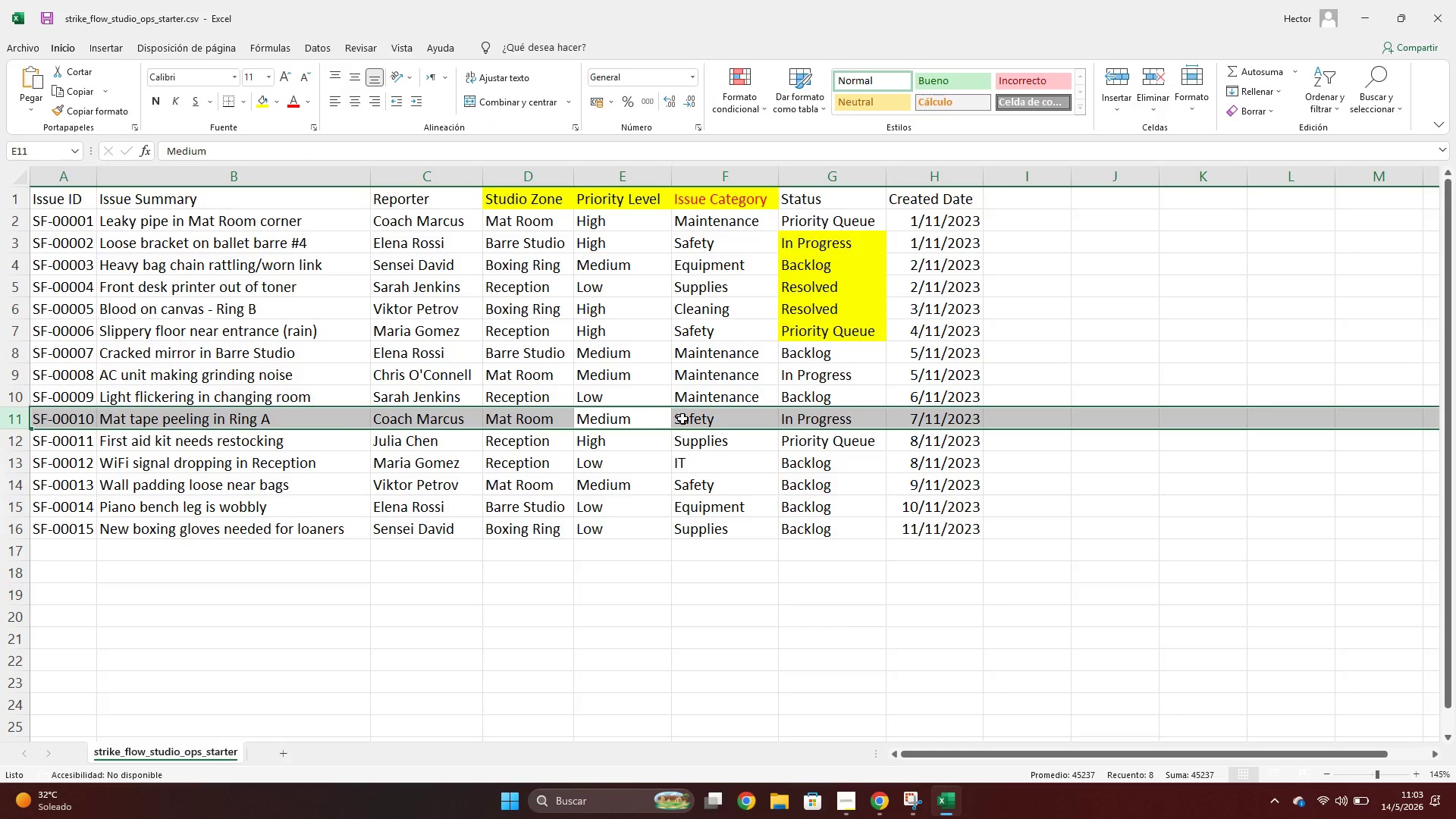 
key(Alt+AltLeft)
 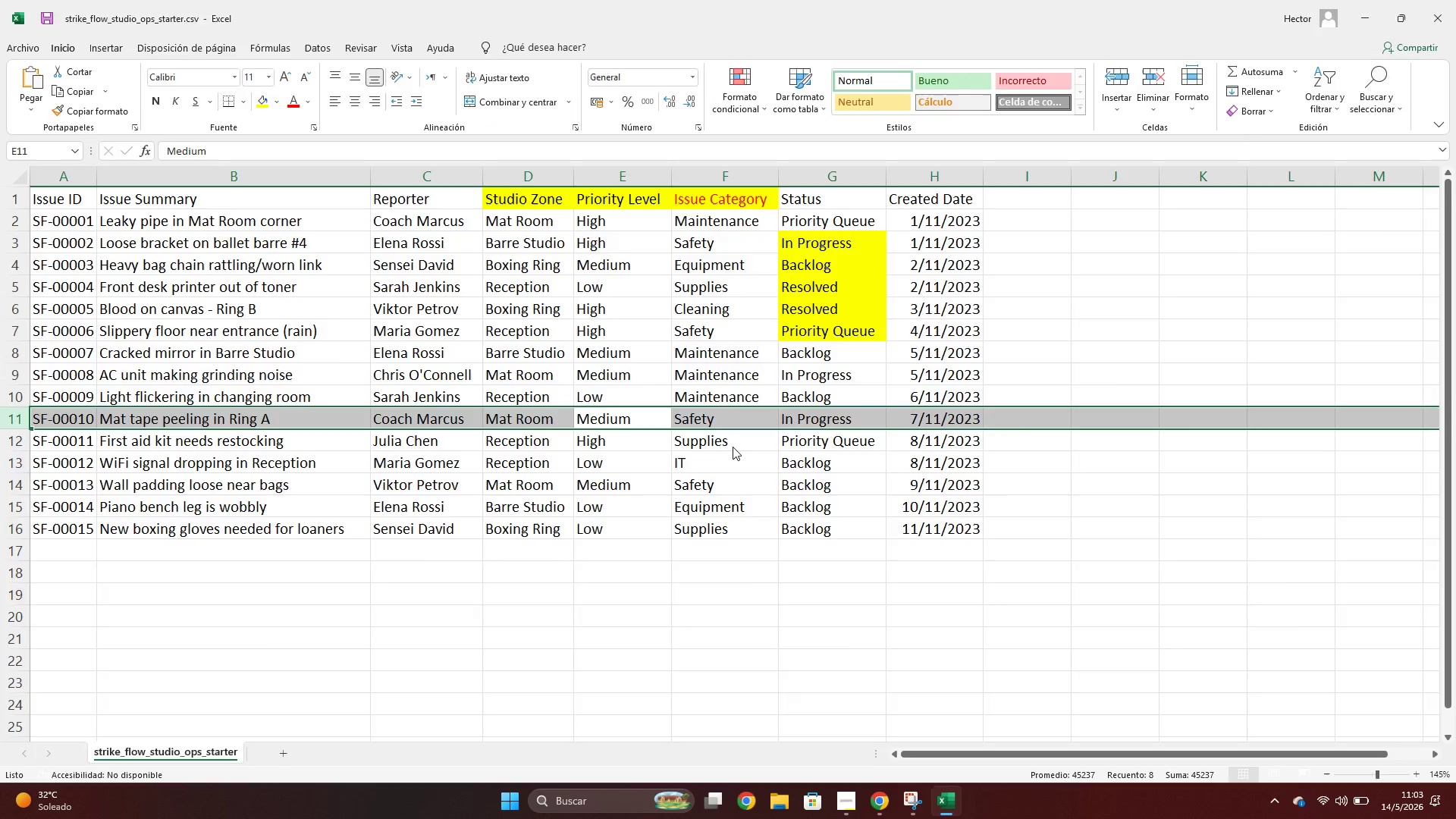 
key(Alt+Tab)
 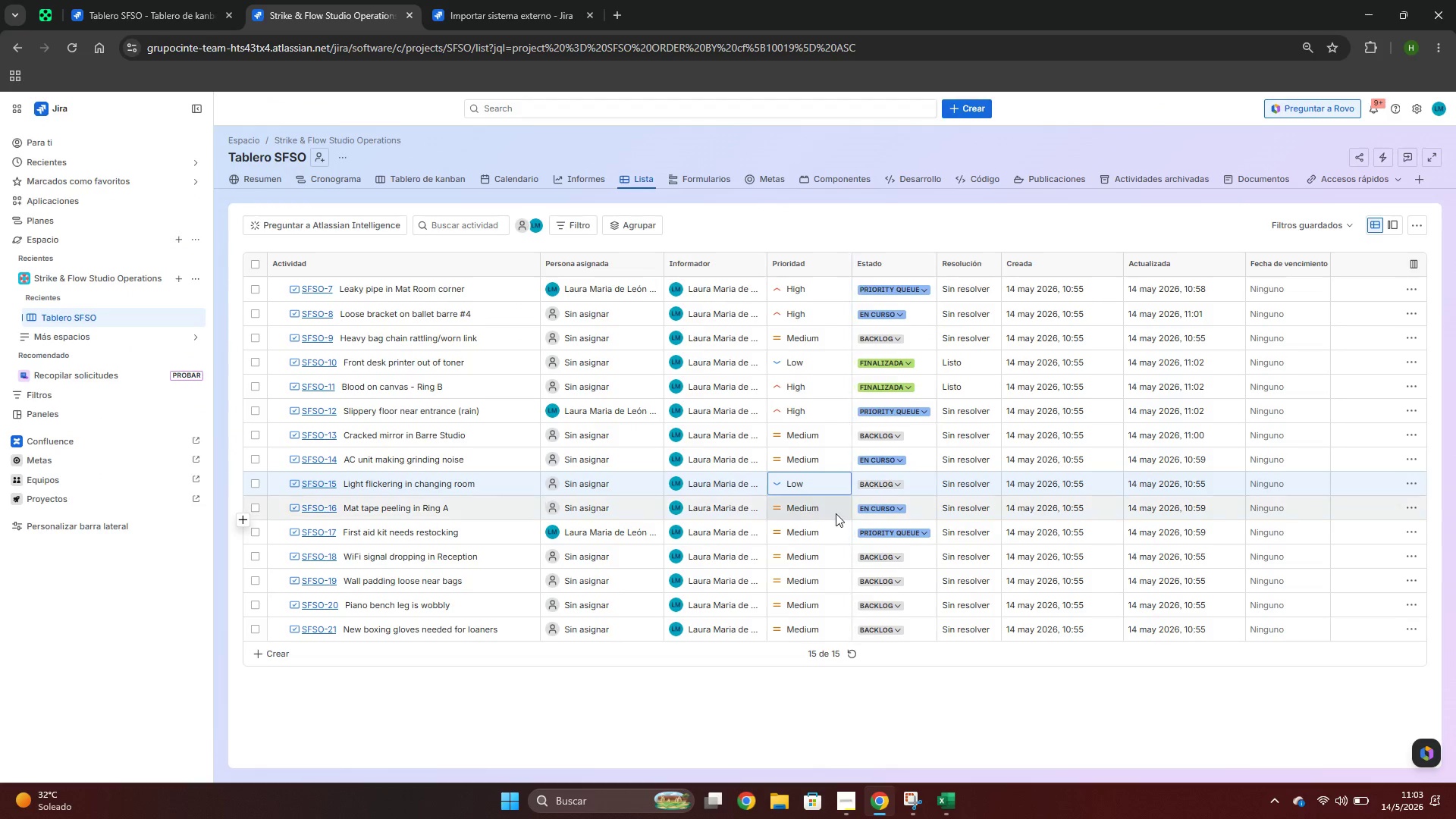 
key(Alt+AltLeft)
 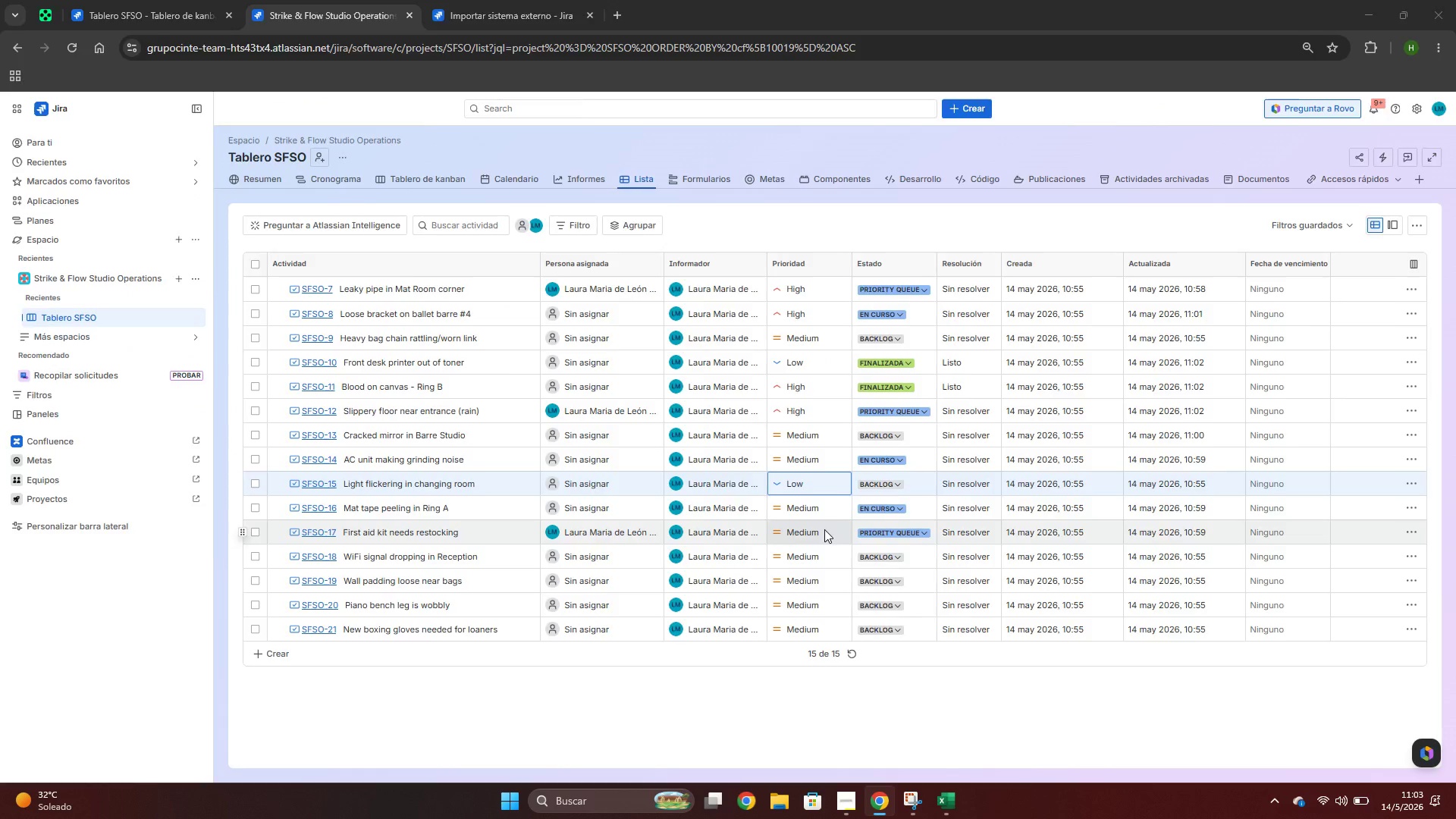 
key(Alt+Tab)
 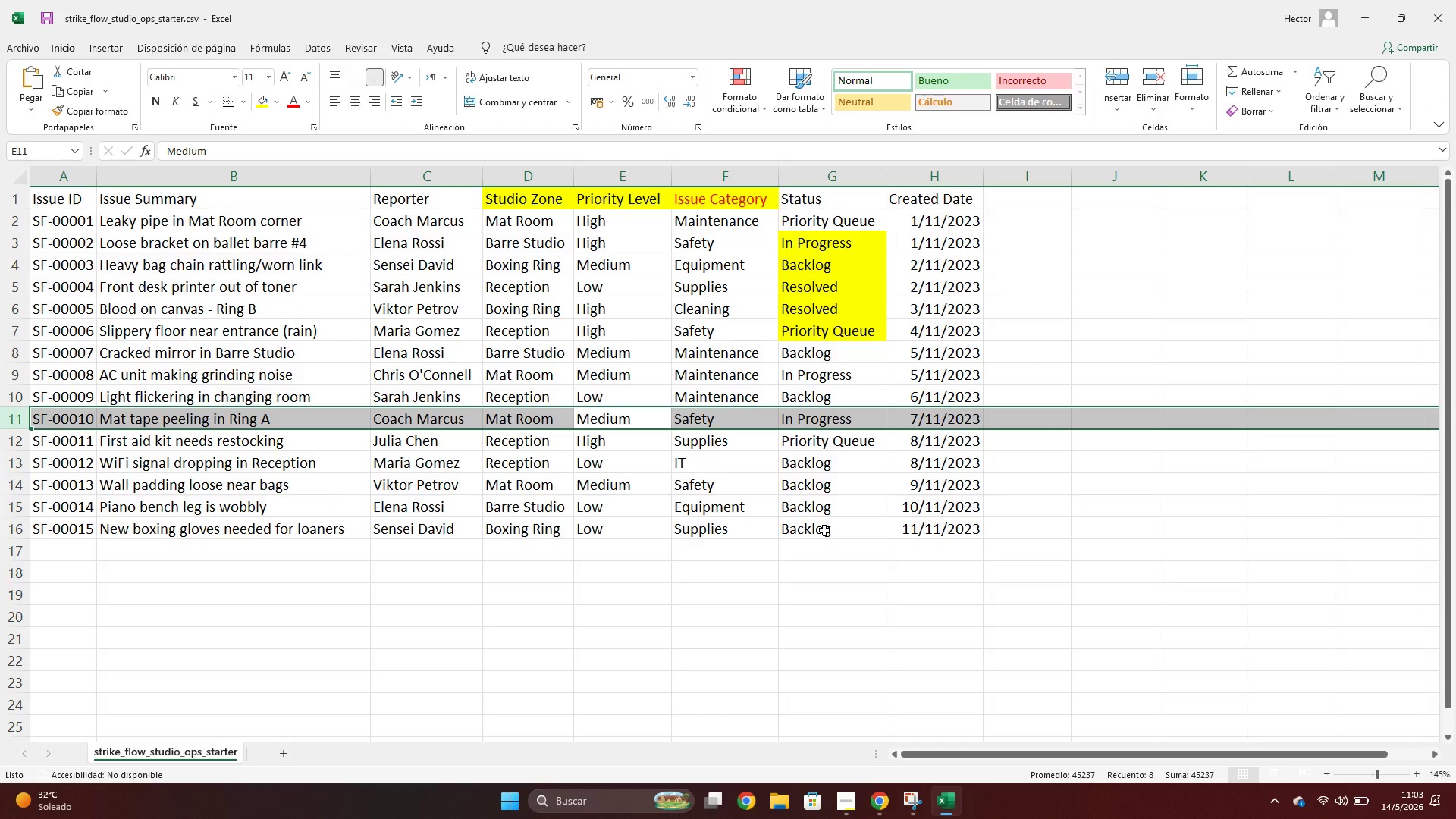 
key(Alt+AltLeft)
 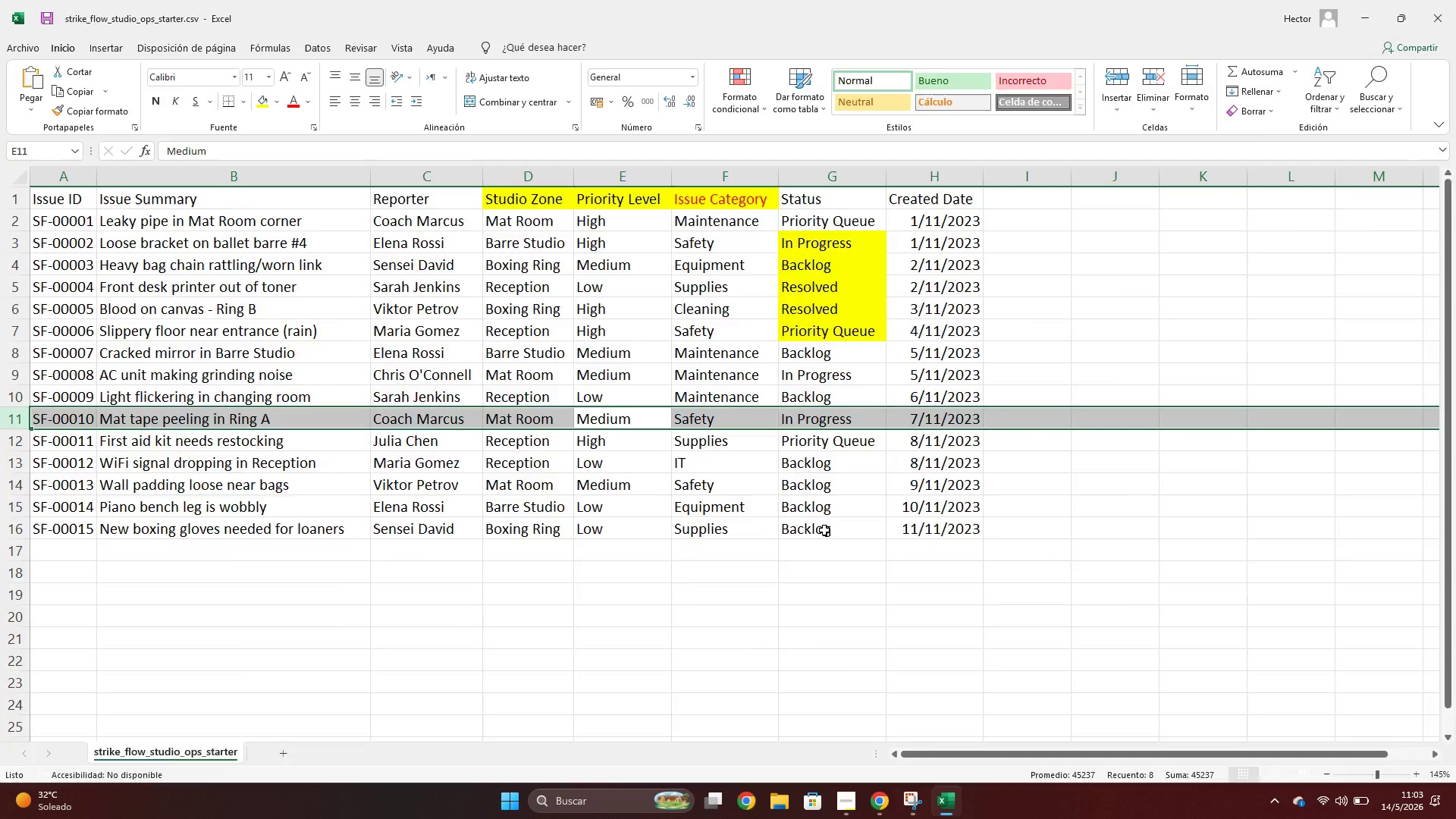 
key(Alt+Tab)
 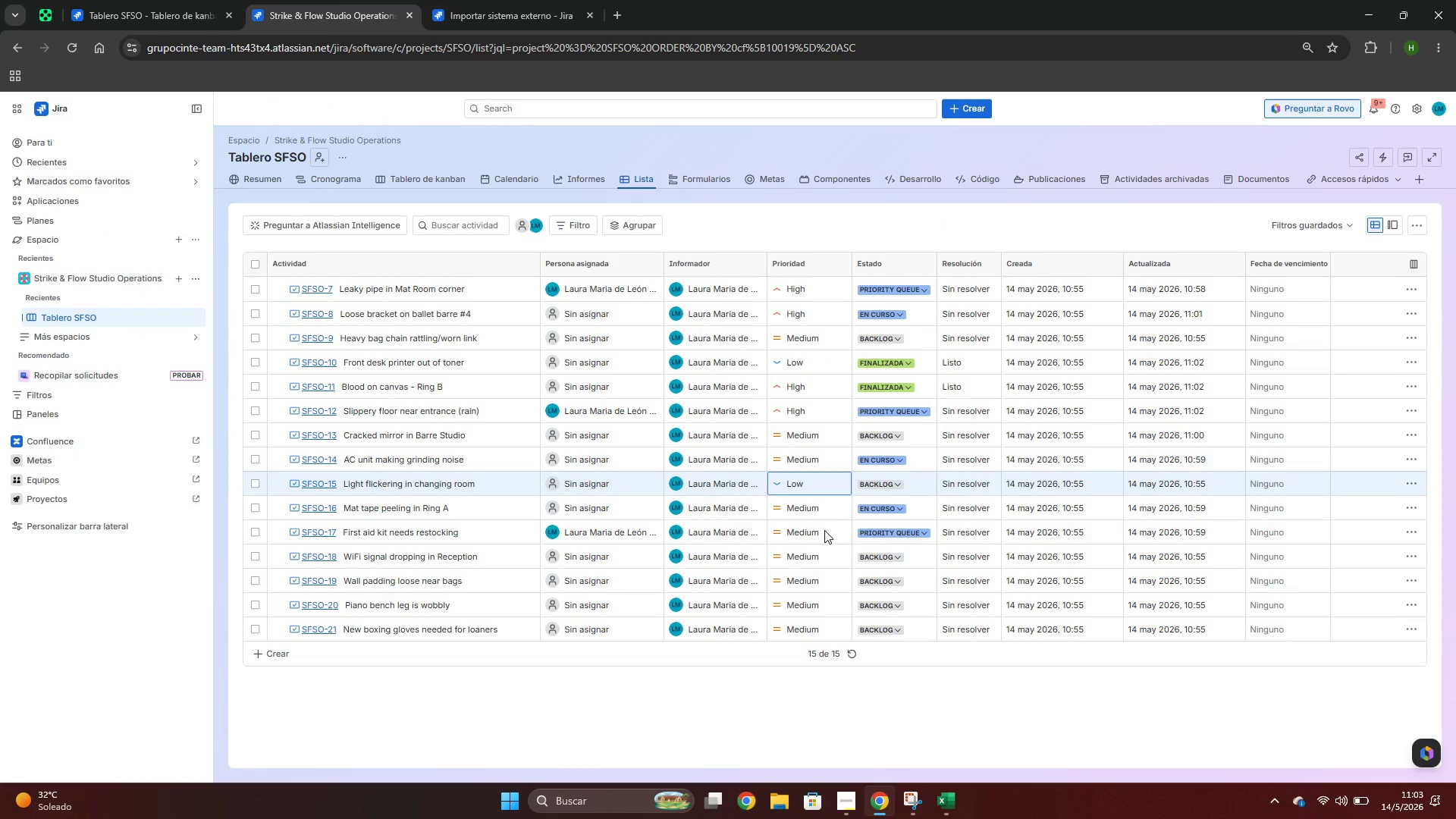 
left_click([824, 530])
 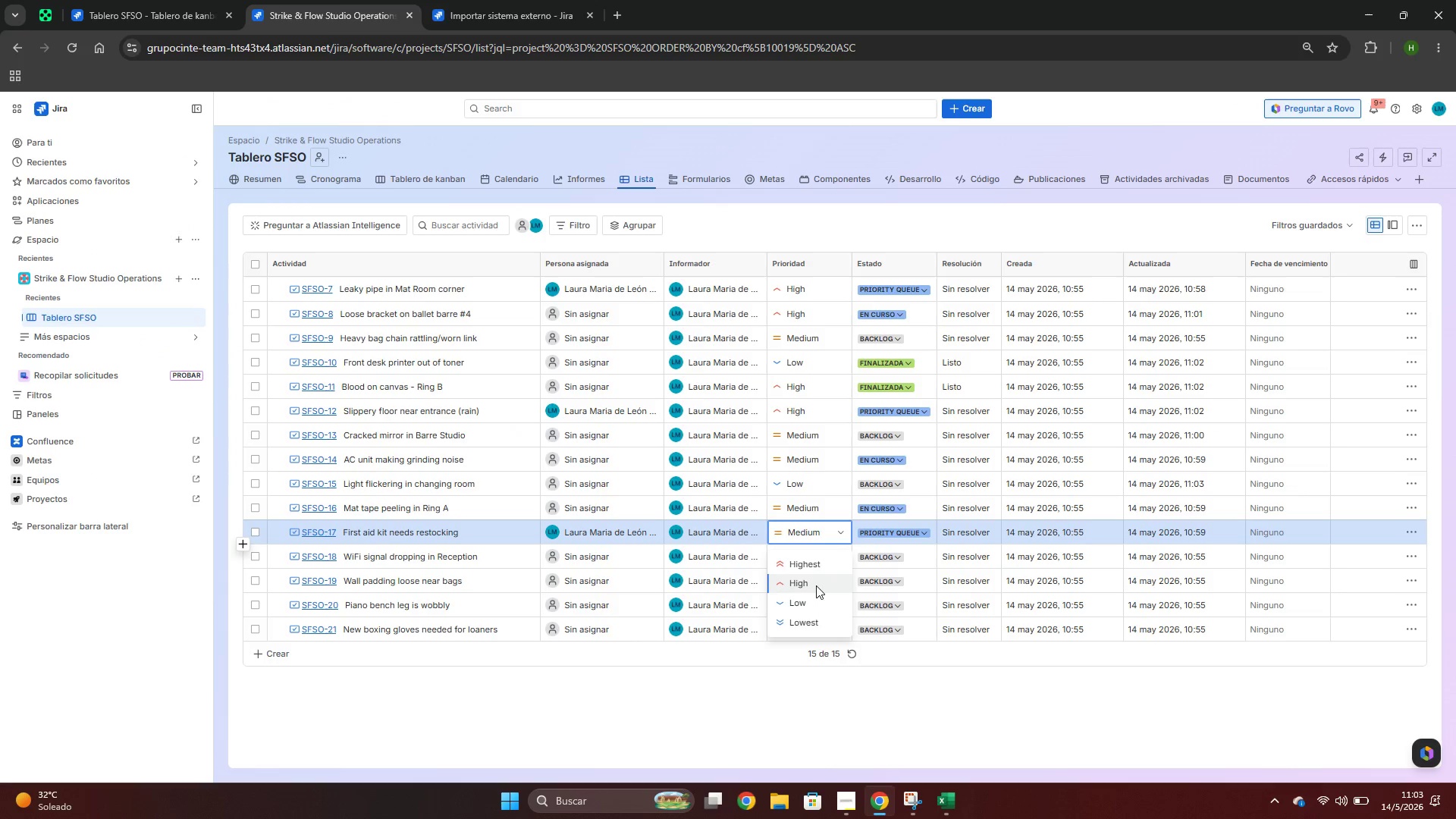 
left_click([814, 585])
 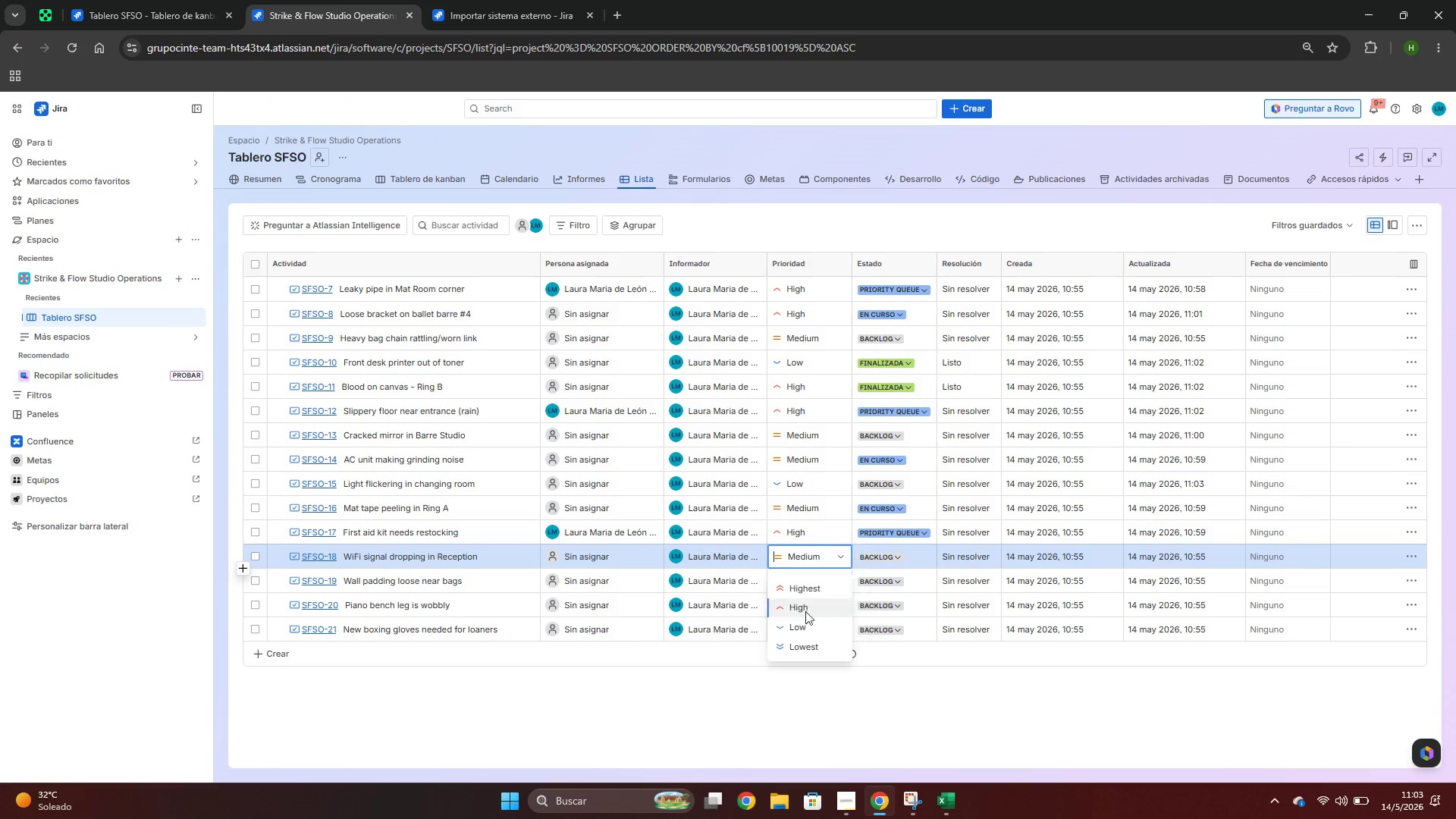 
left_click([805, 626])
 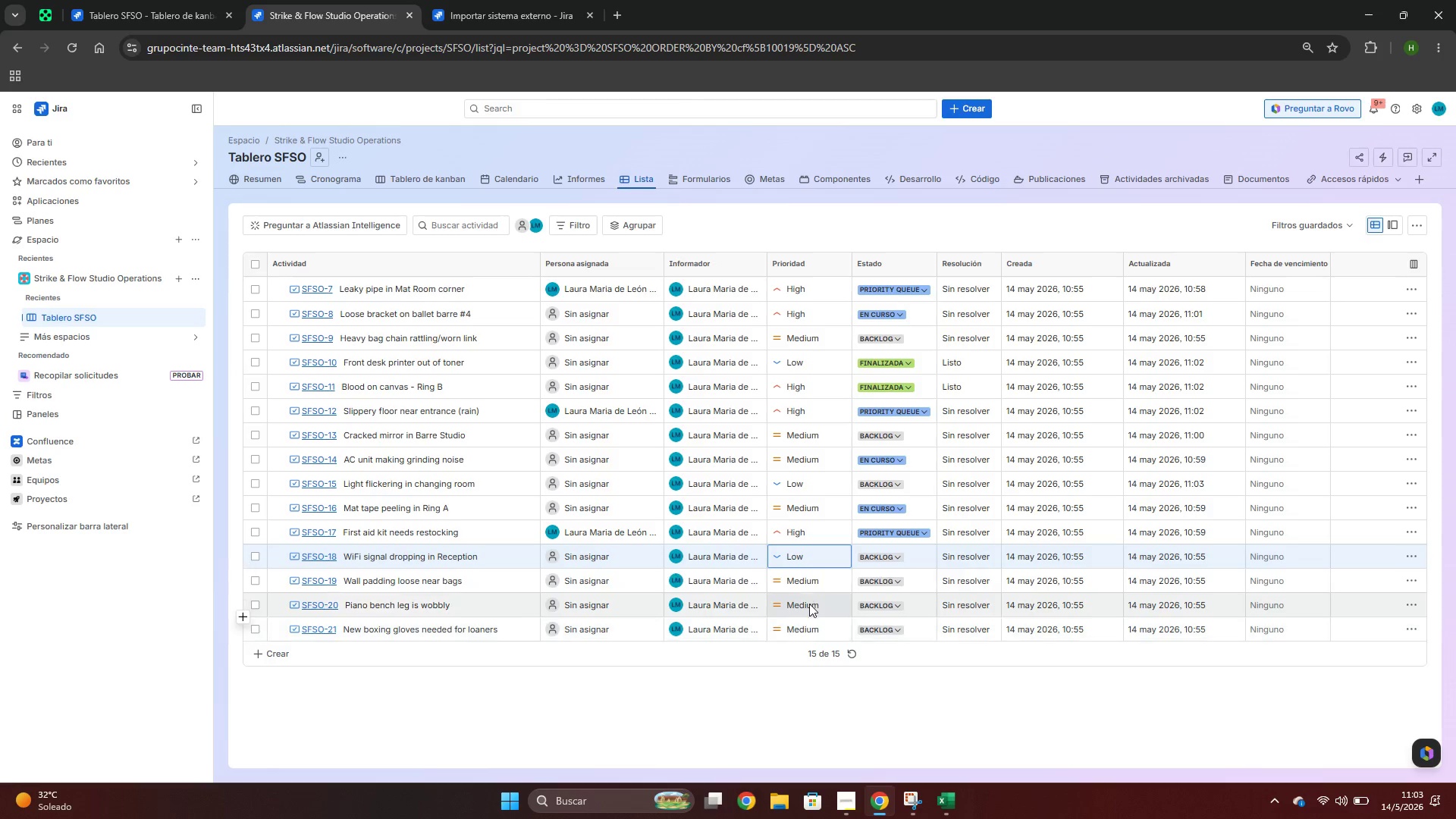 
key(Alt+AltLeft)
 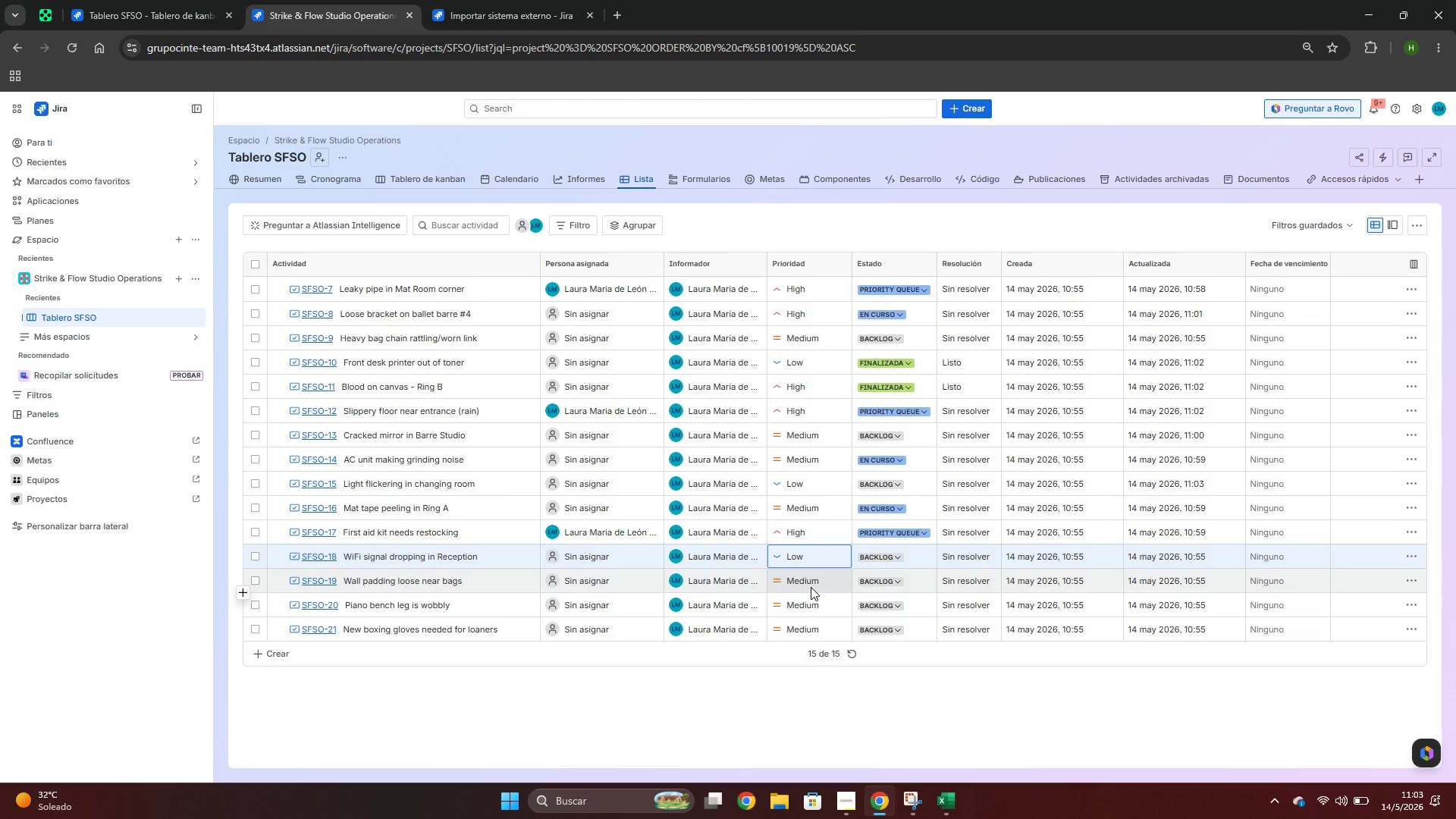 
key(Alt+Tab)
 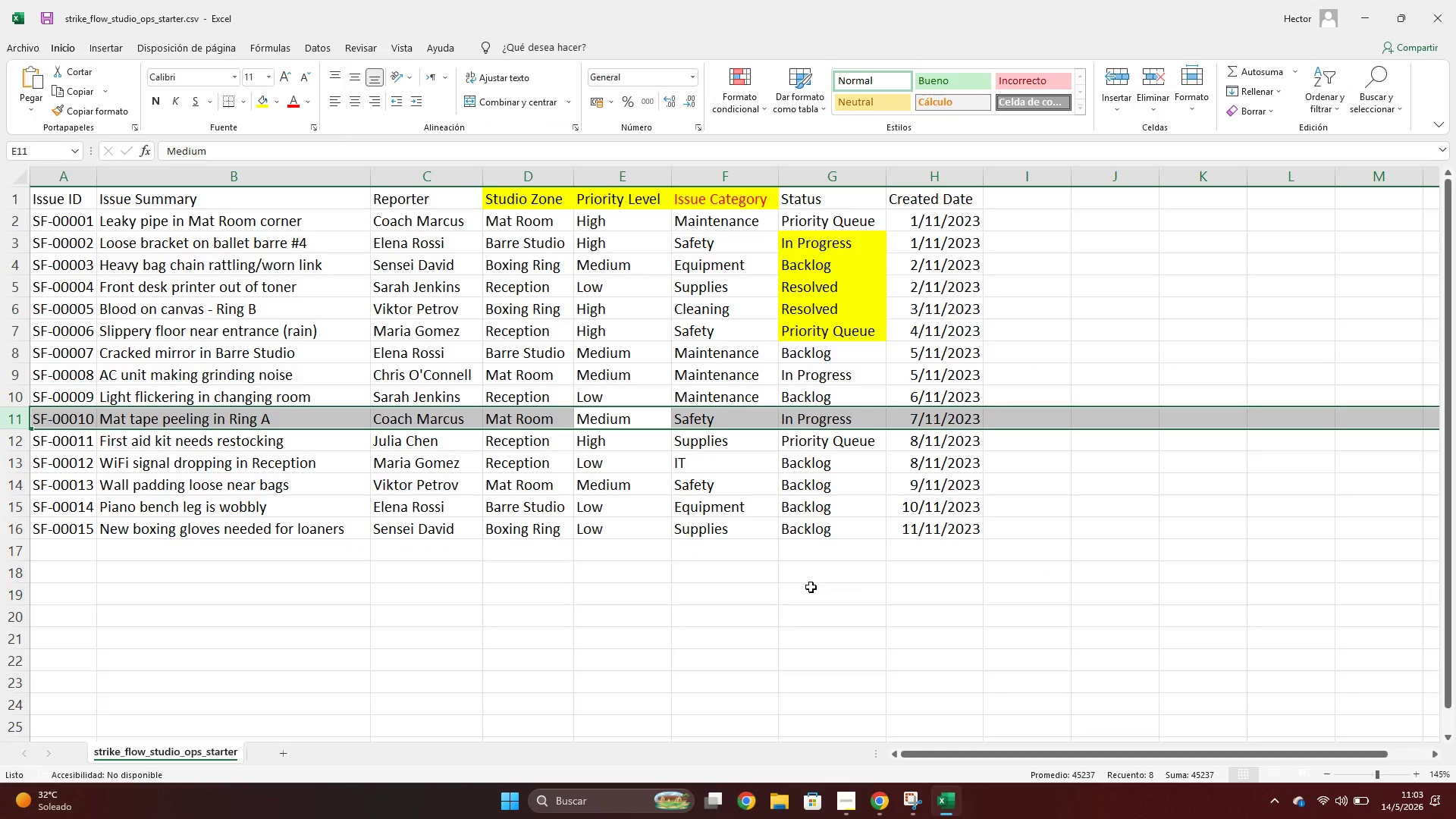 
key(Alt+AltLeft)
 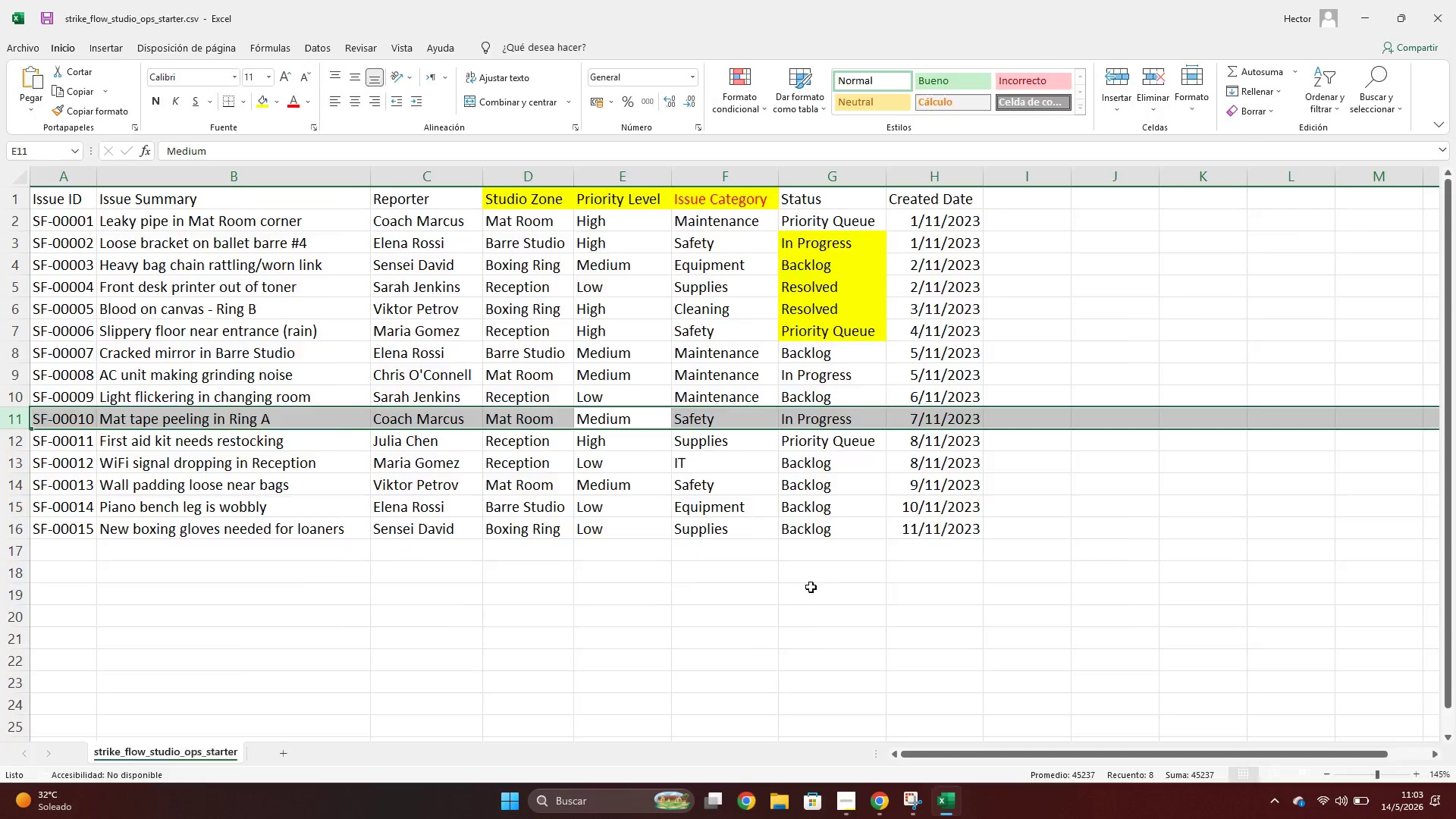 
key(Alt+Tab)
 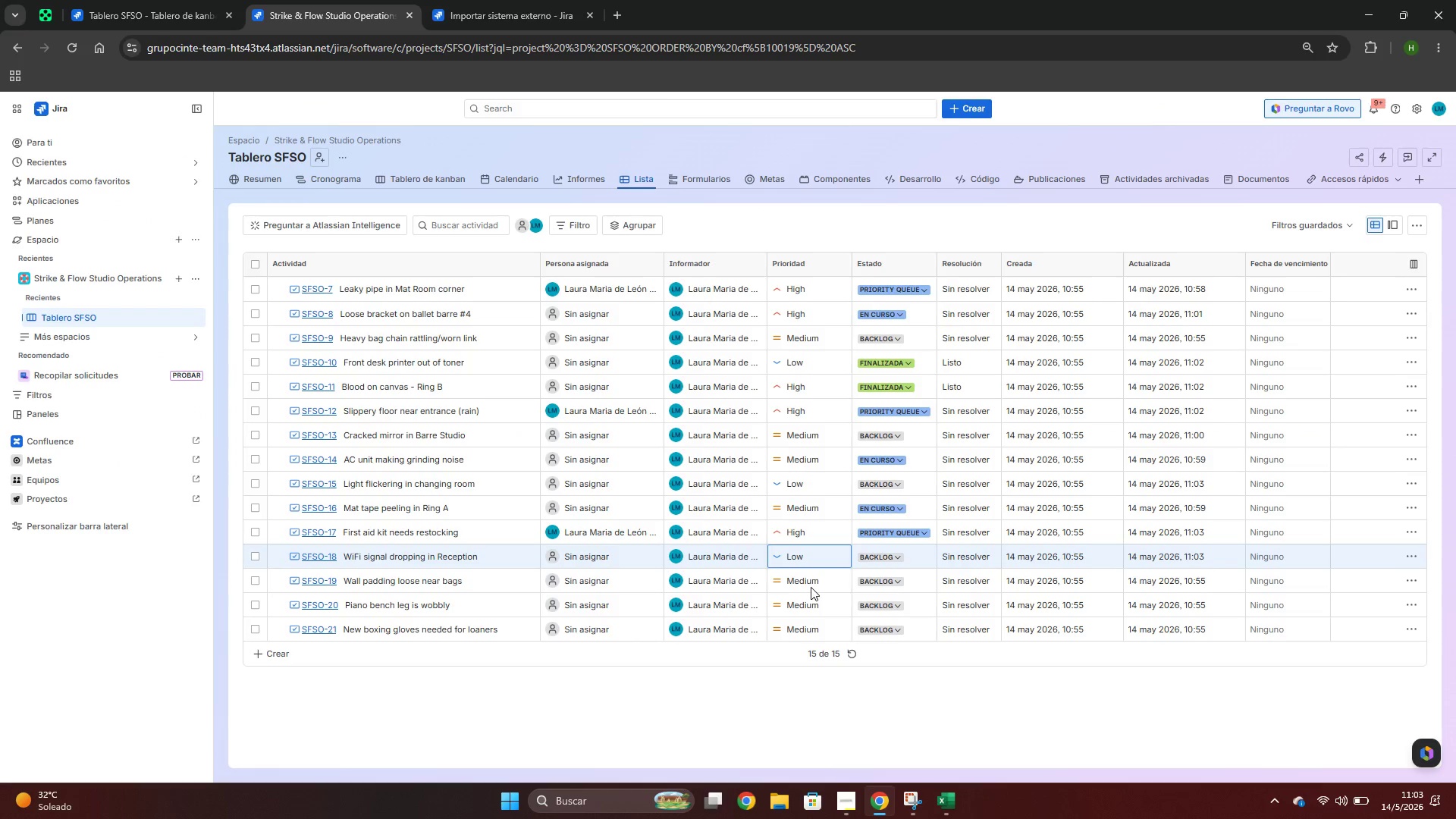 
hold_key(key=AltLeft, duration=0.42)
 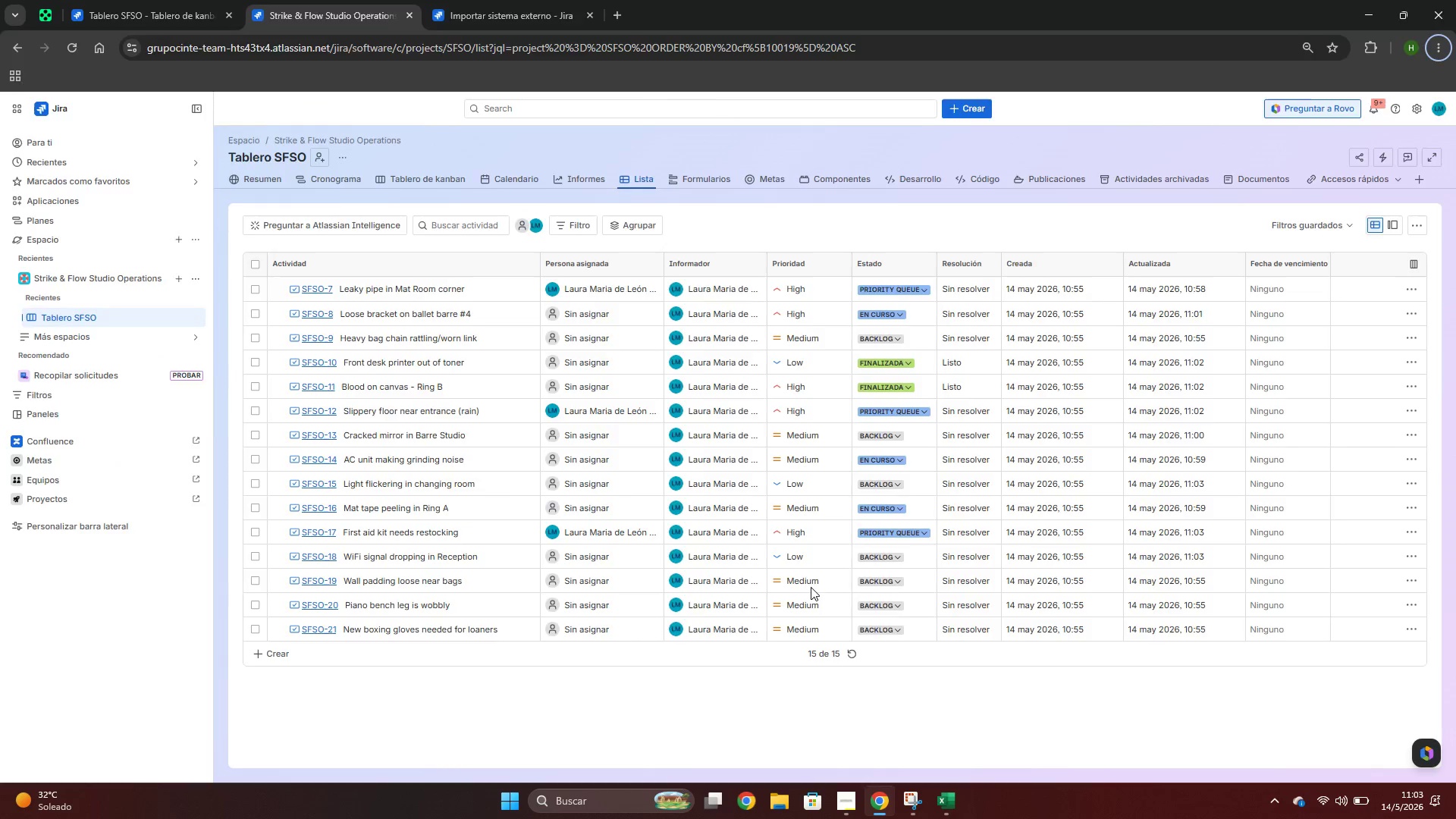 
key(Alt+AltLeft)
 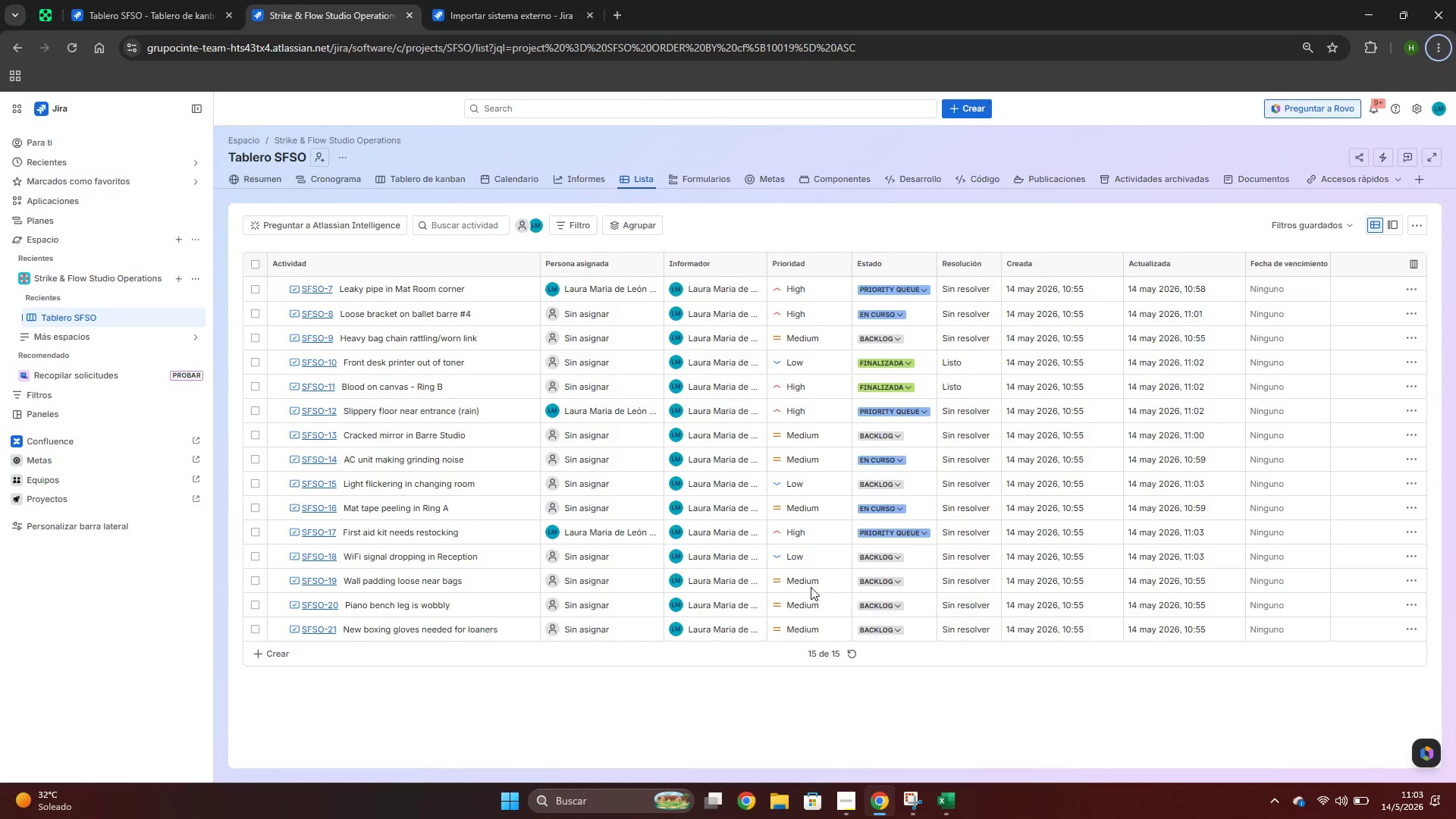 
key(Alt+Tab)
 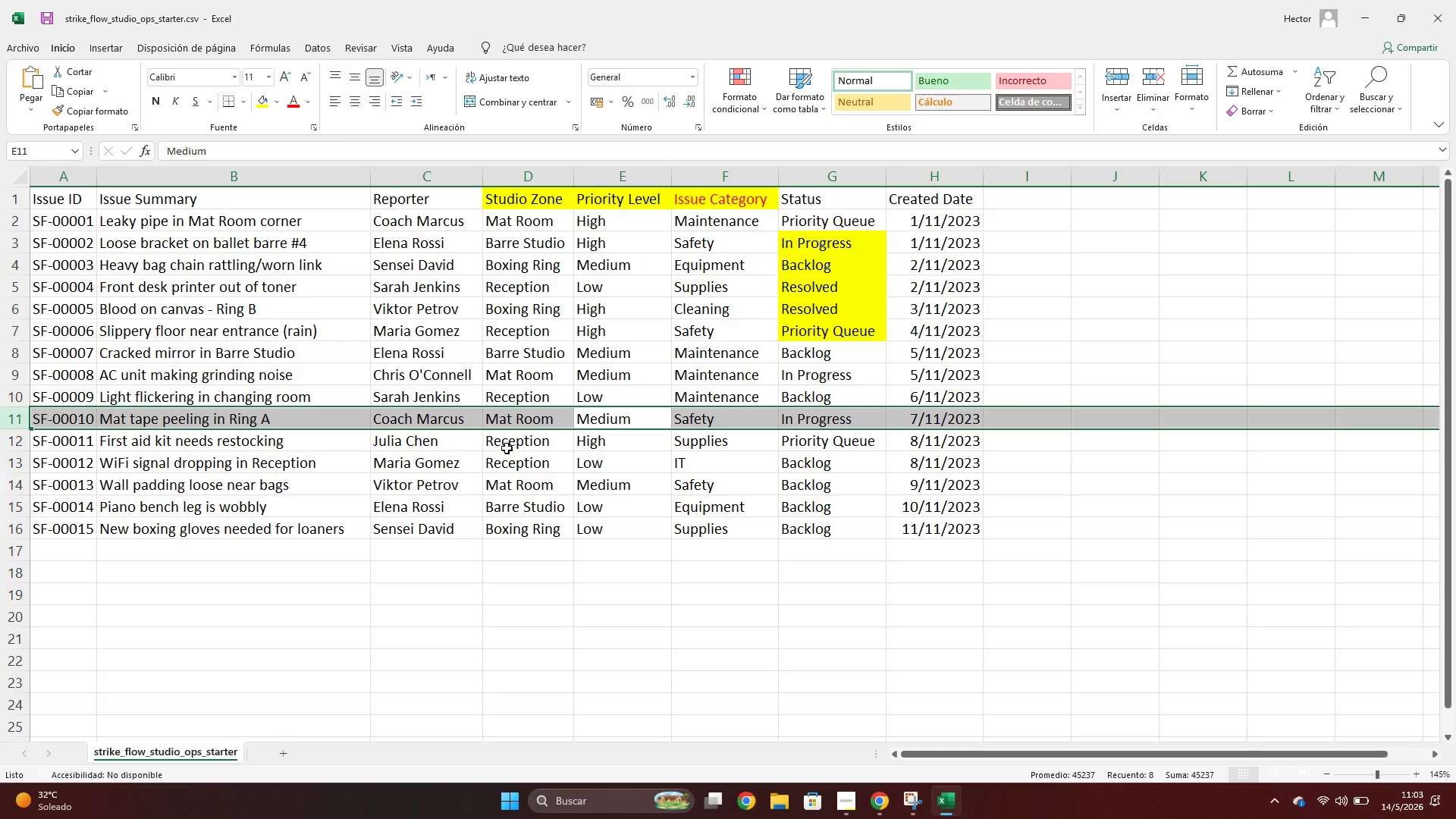 
key(Shift+ShiftLeft)
 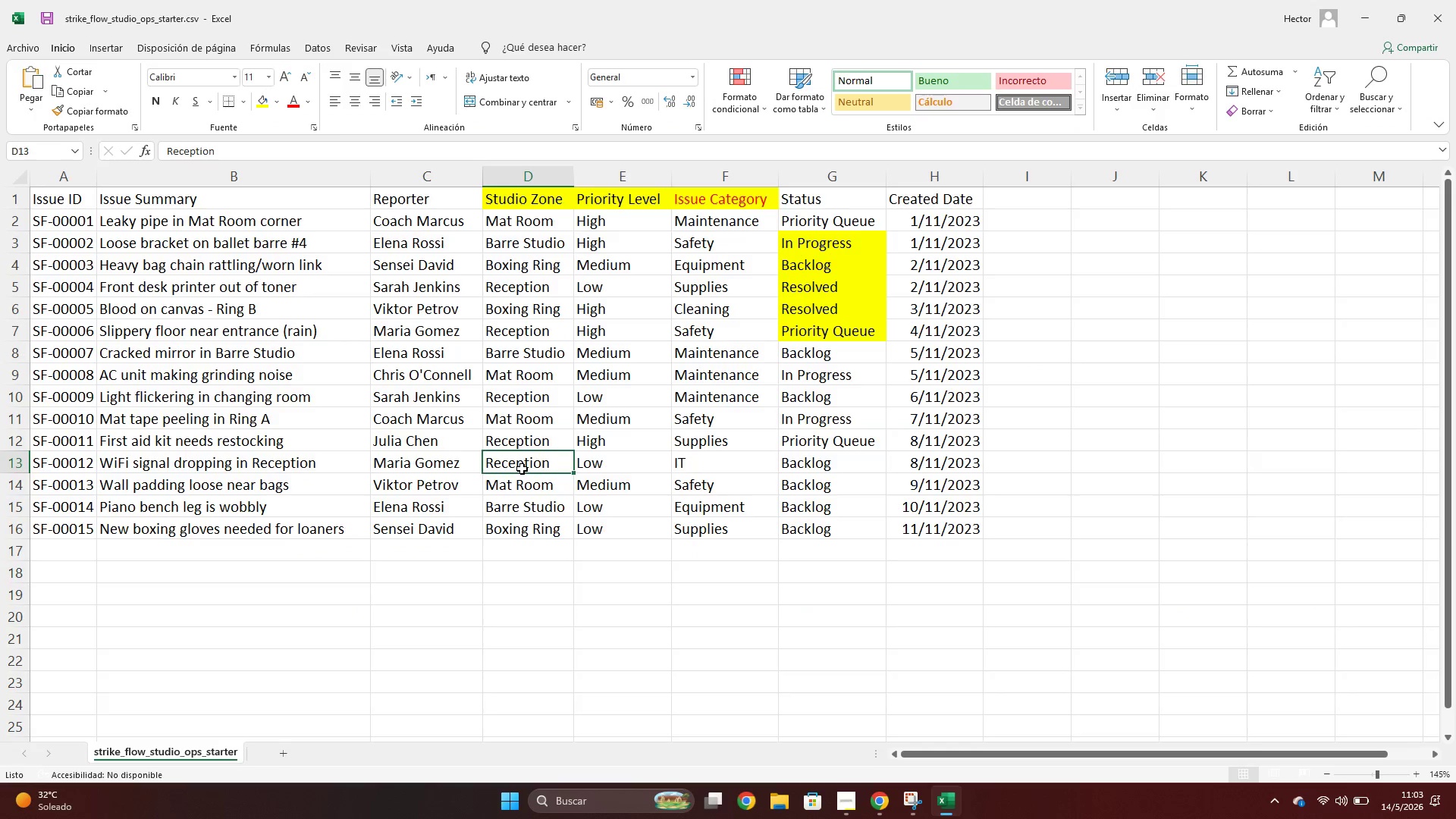 
key(Shift+Space)
 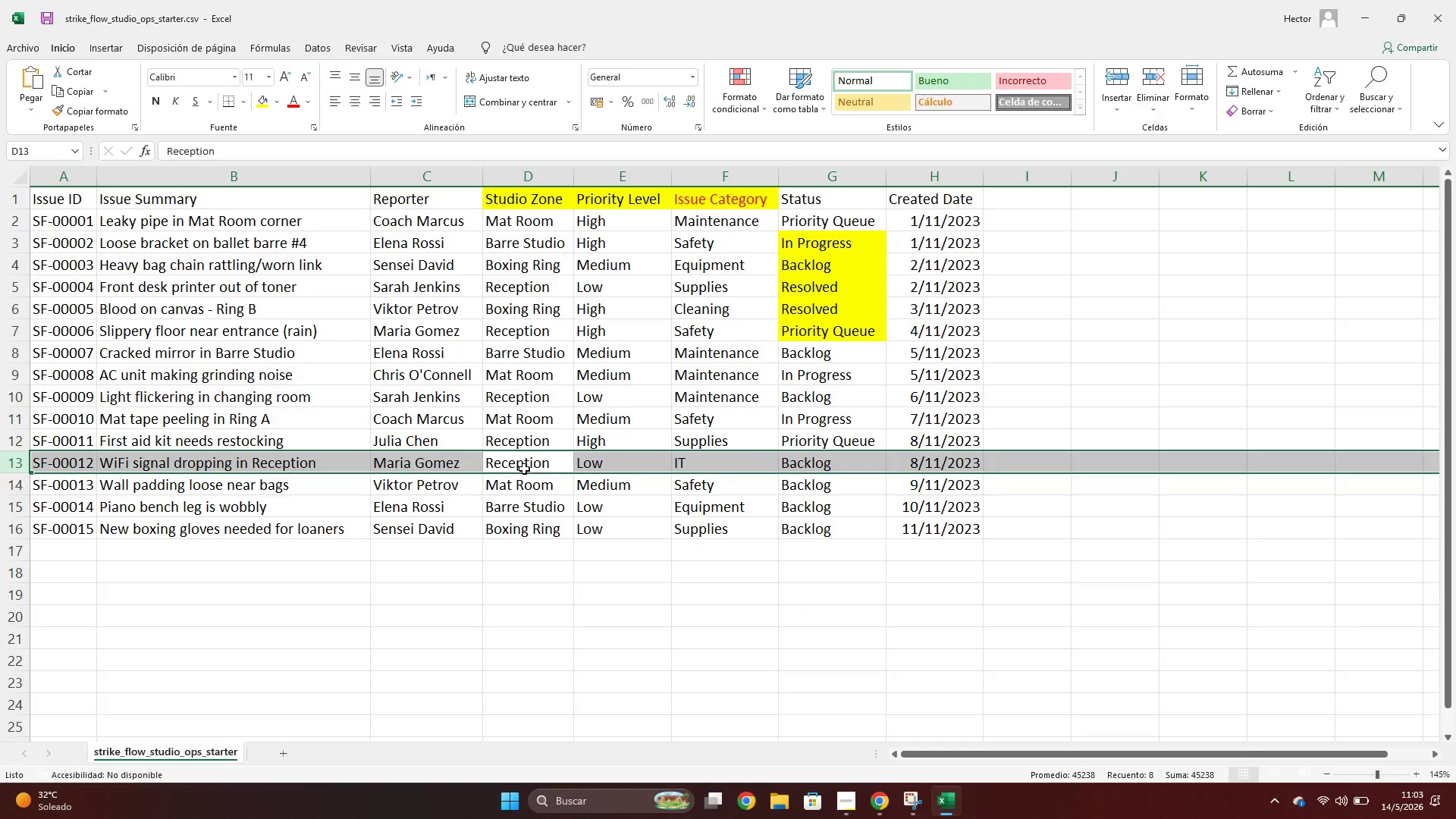 
key(Alt+AltLeft)
 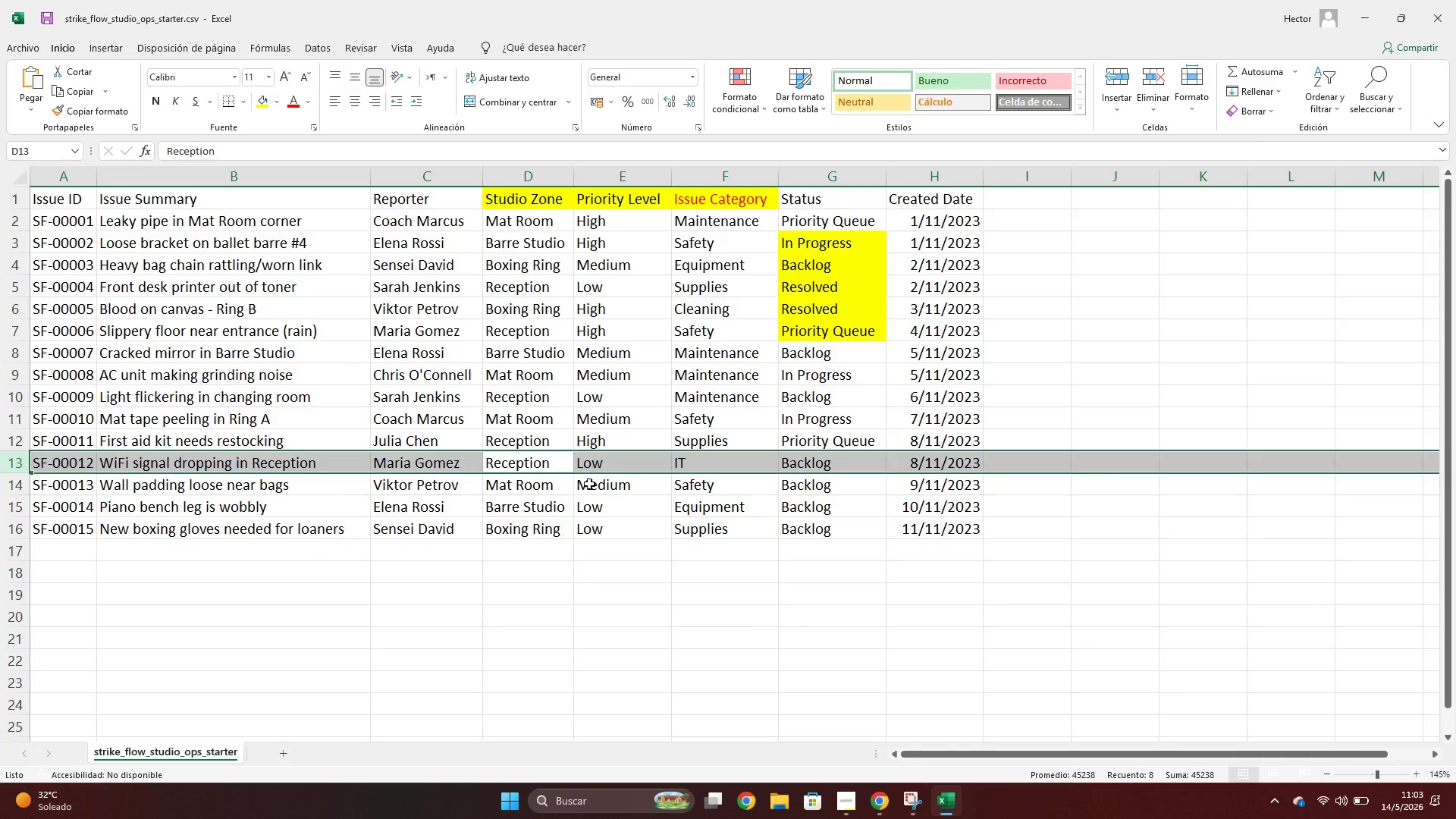 
key(Alt+Tab)
 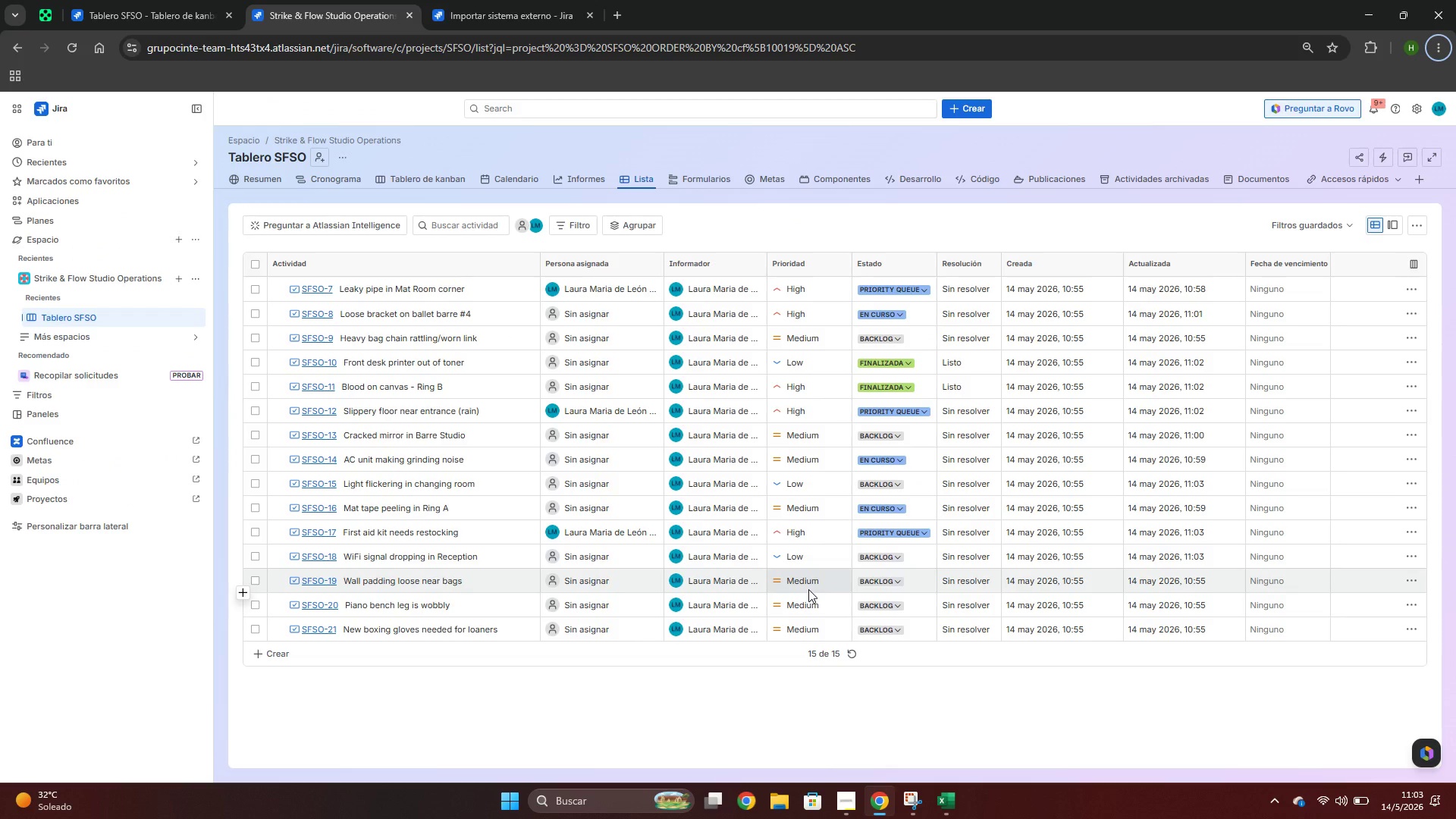 
key(Alt+AltLeft)
 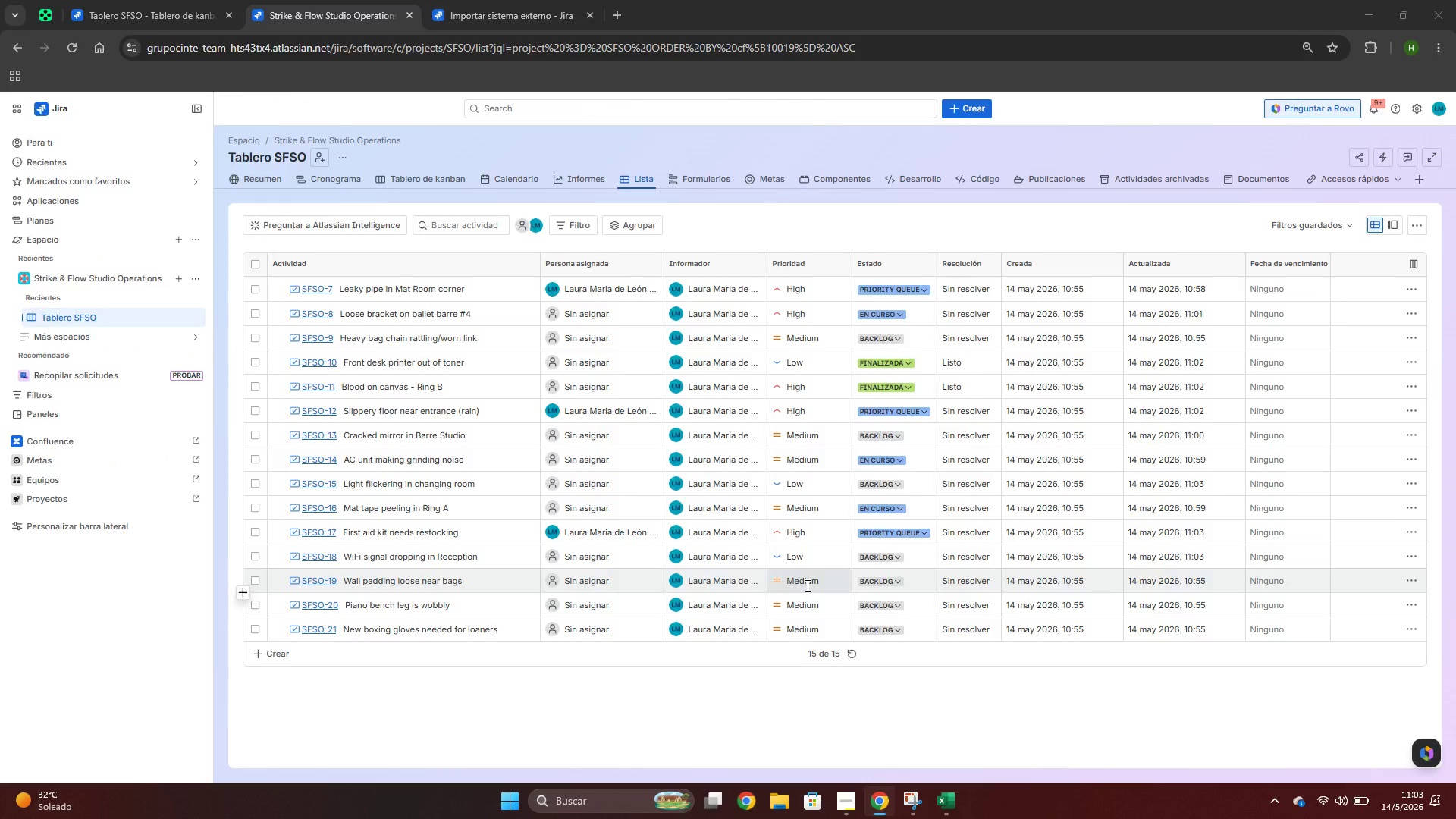 
key(Alt+Tab)
 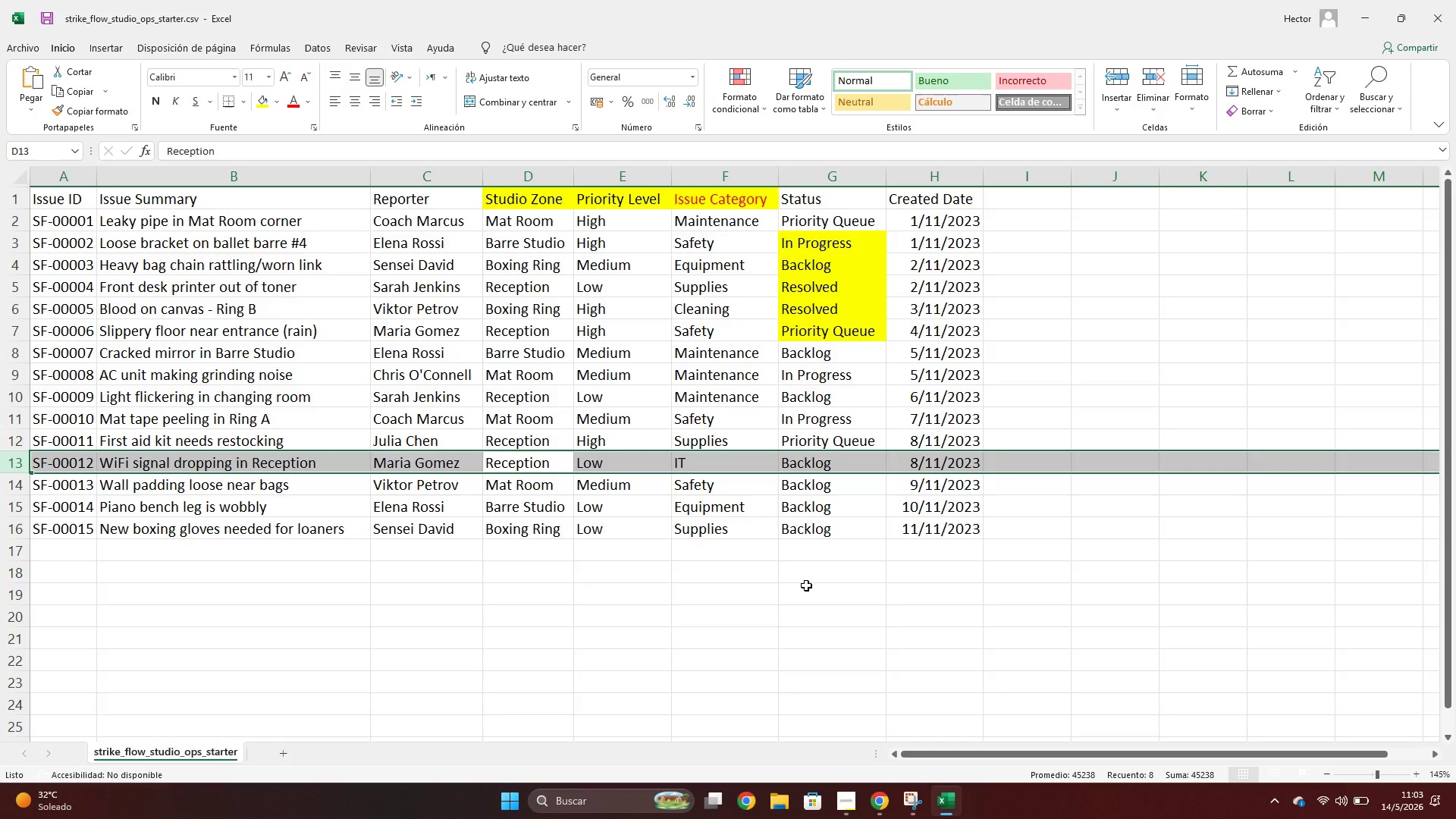 
key(Alt+AltLeft)
 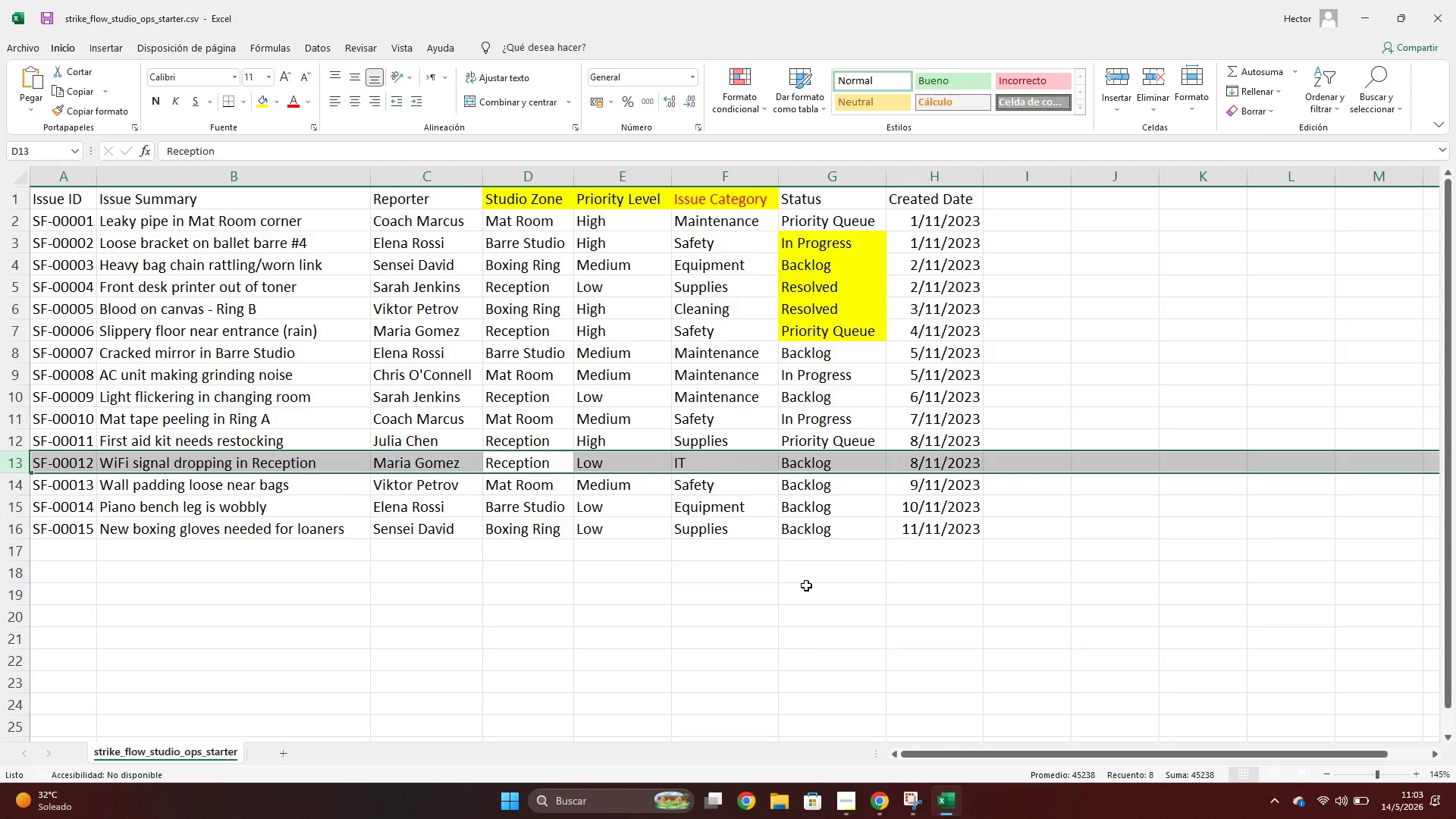 
key(Alt+Tab)
 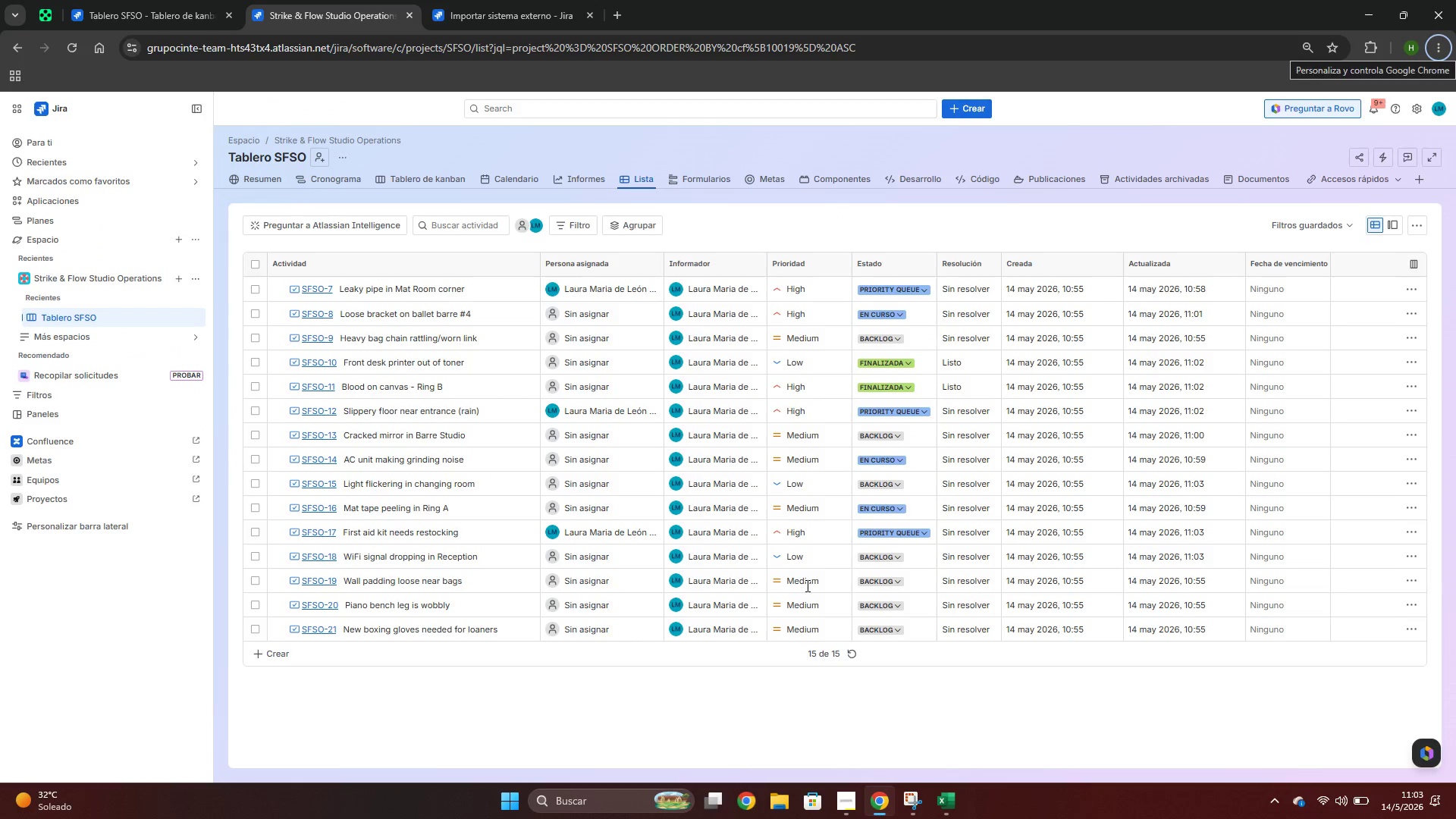 
left_click([806, 585])
 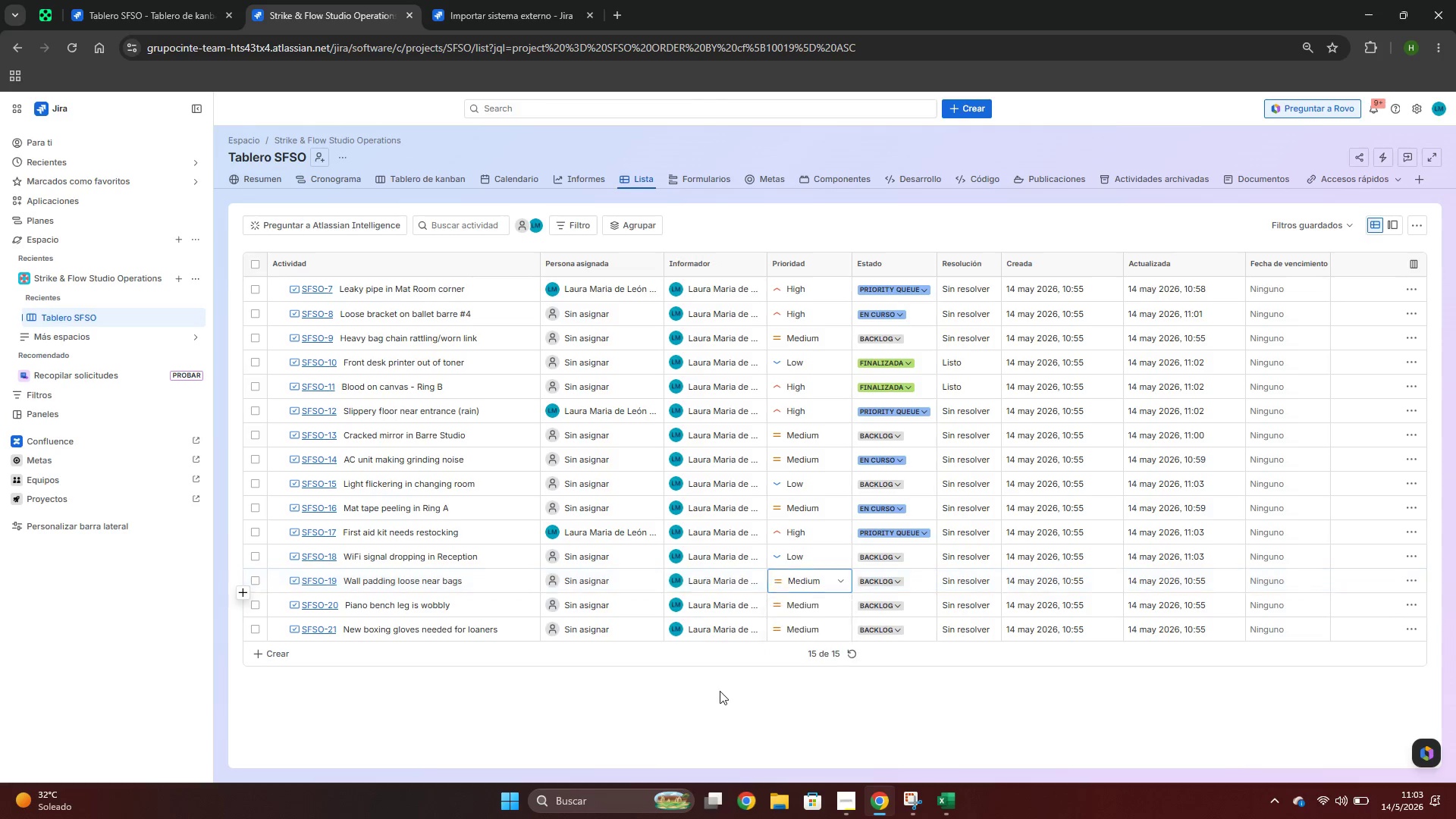 
double_click([792, 610])
 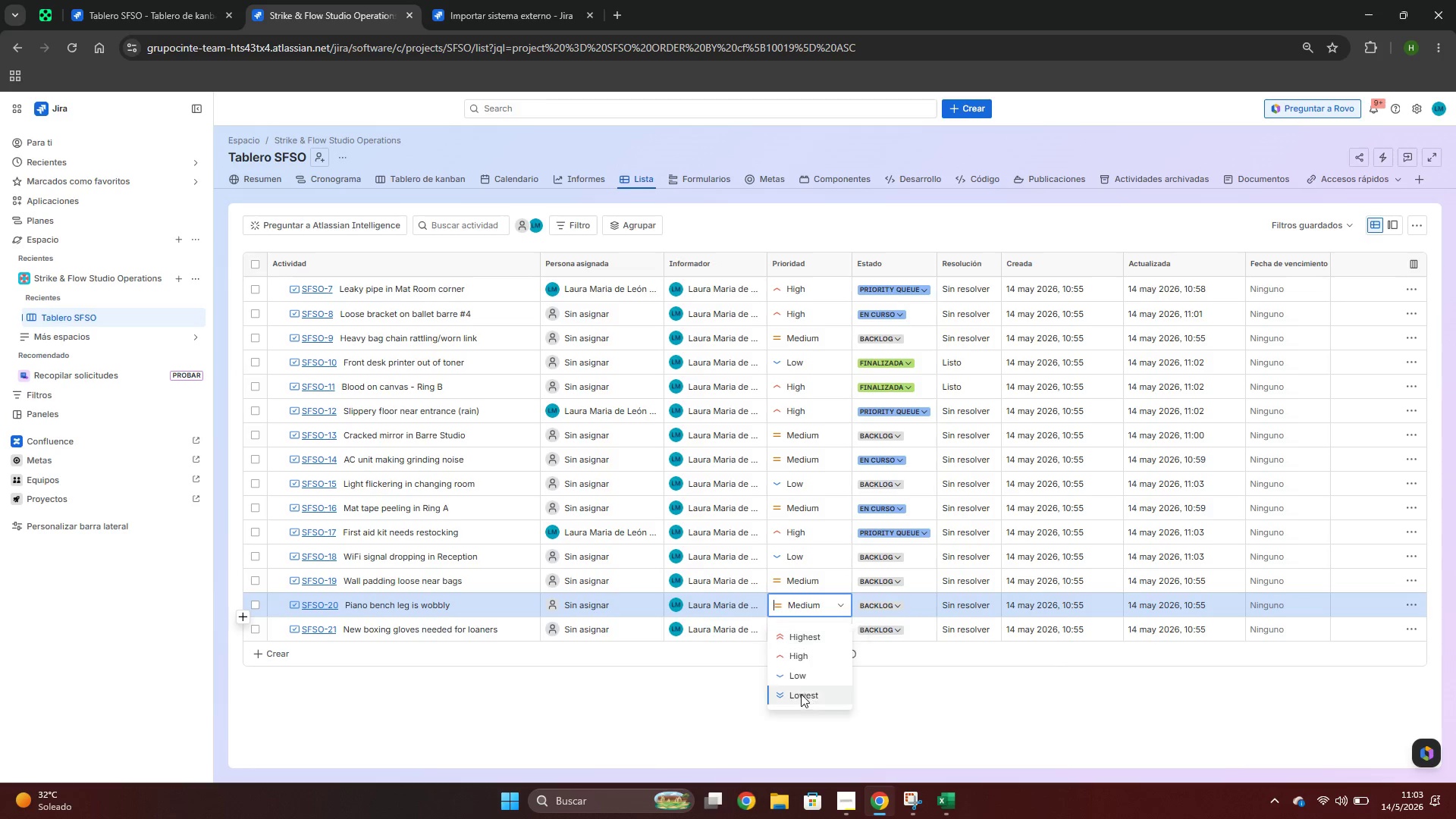 
left_click([795, 674])
 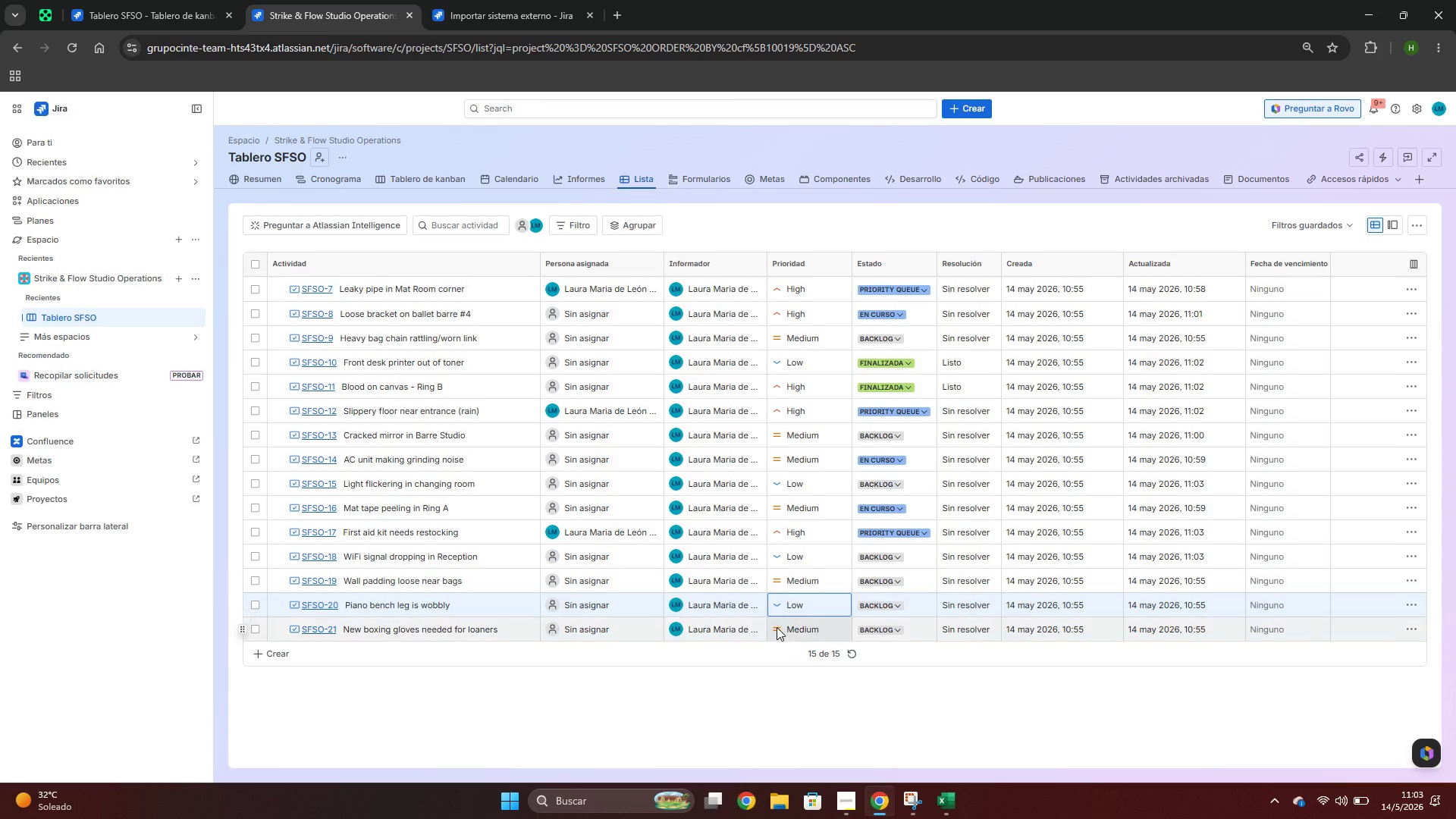 
left_click([776, 626])
 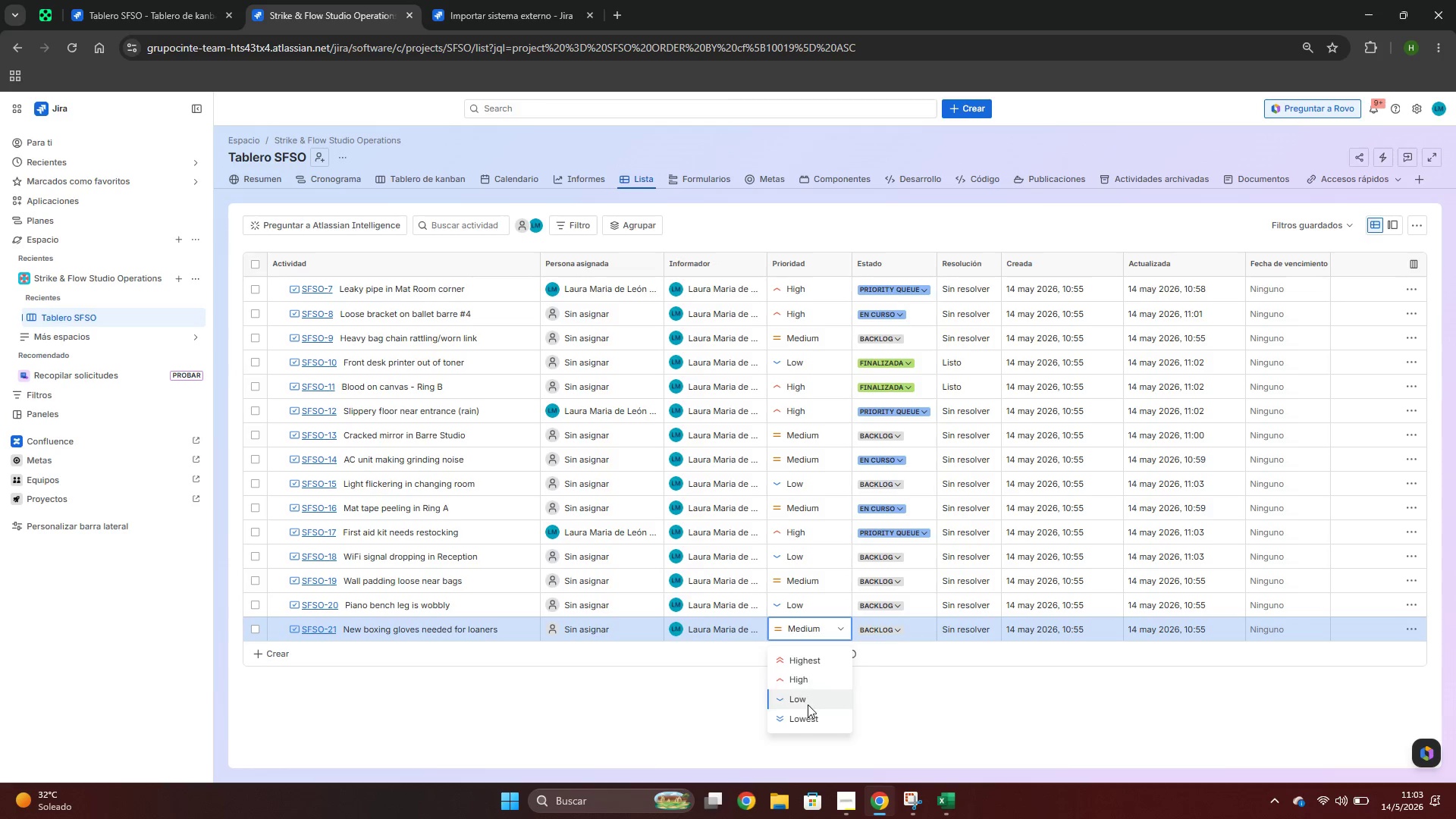 
left_click([805, 704])
 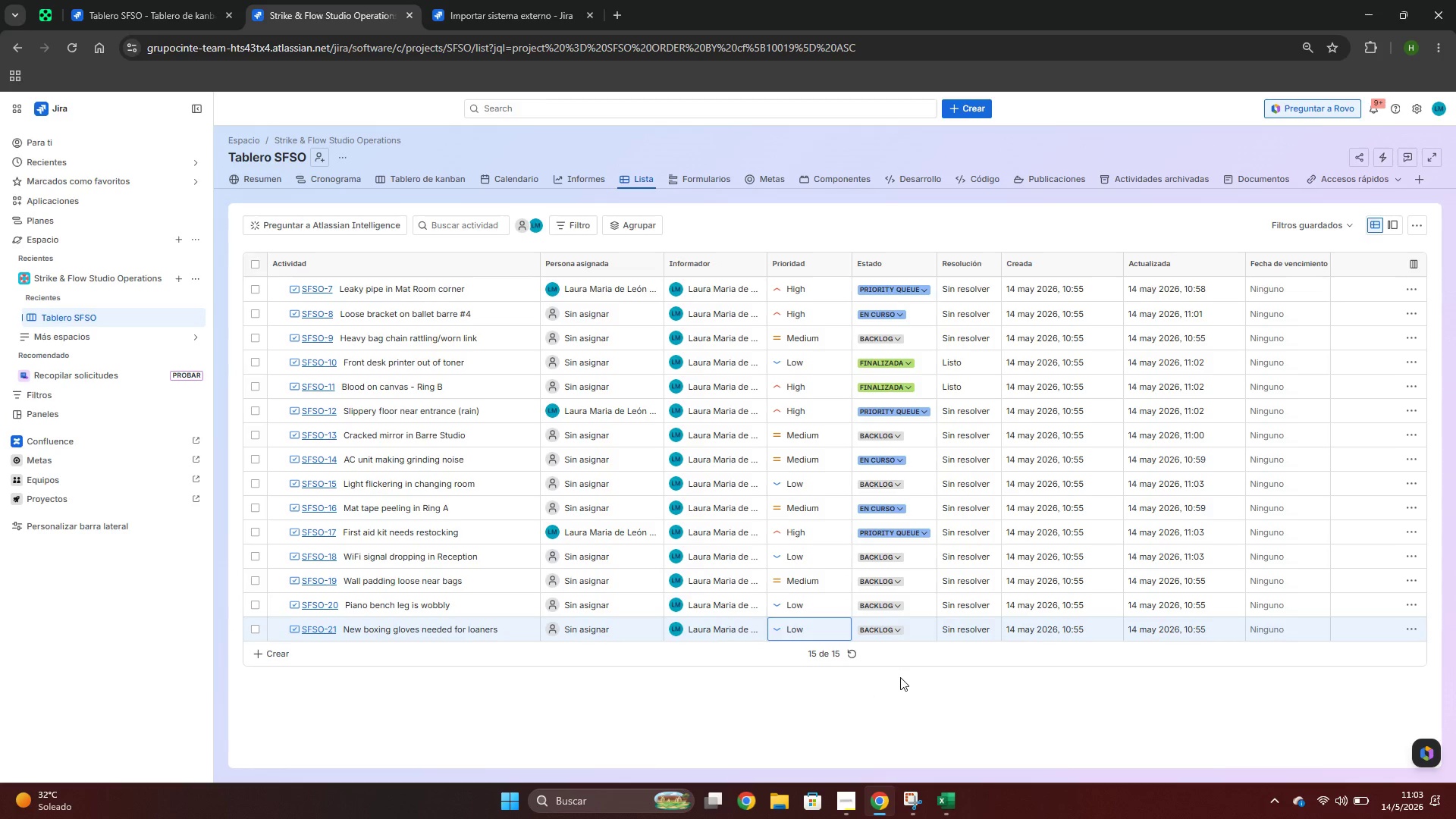 
key(Alt+AltLeft)
 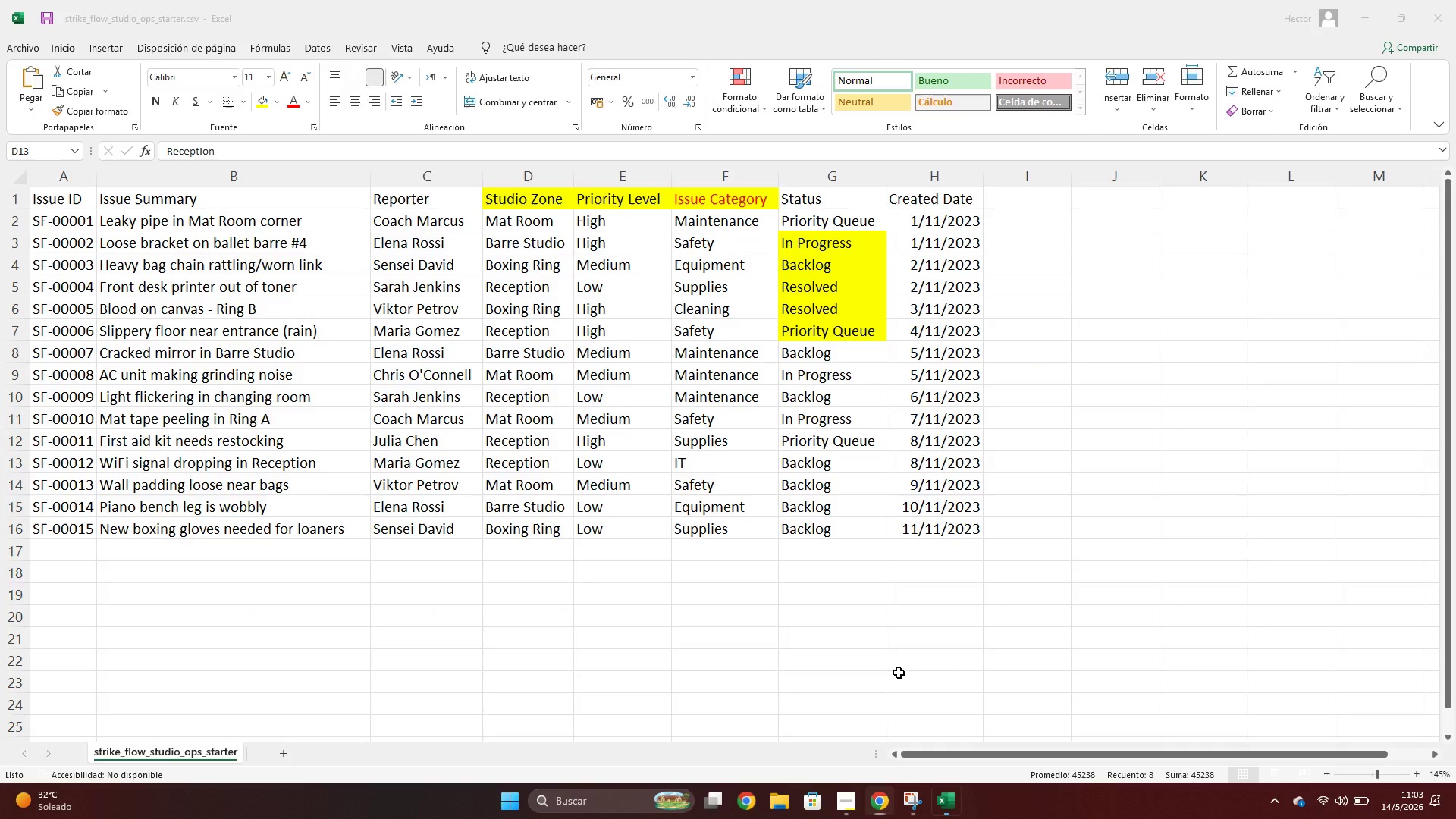 
key(Alt+Tab)
 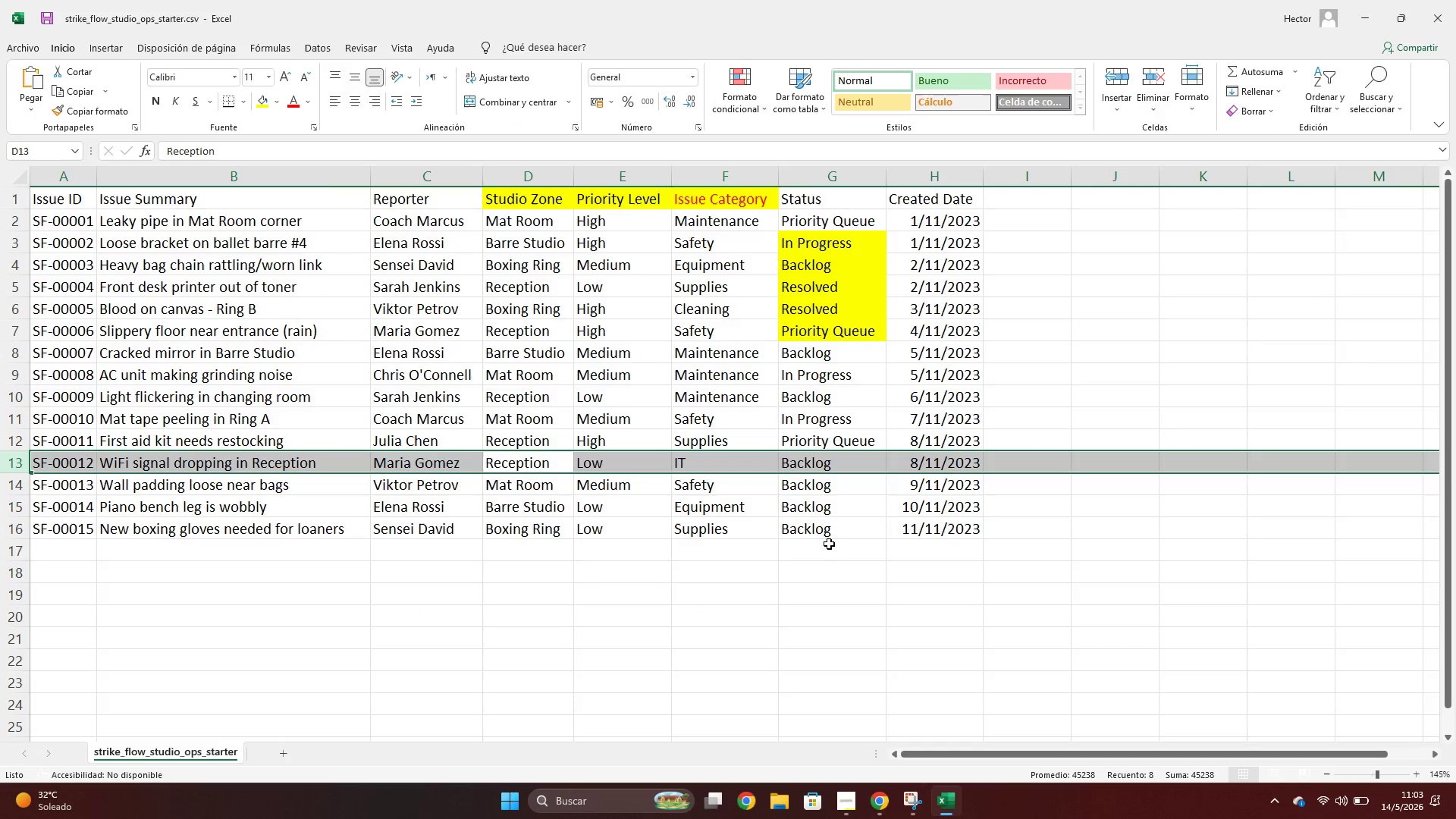 
key(Alt+AltLeft)
 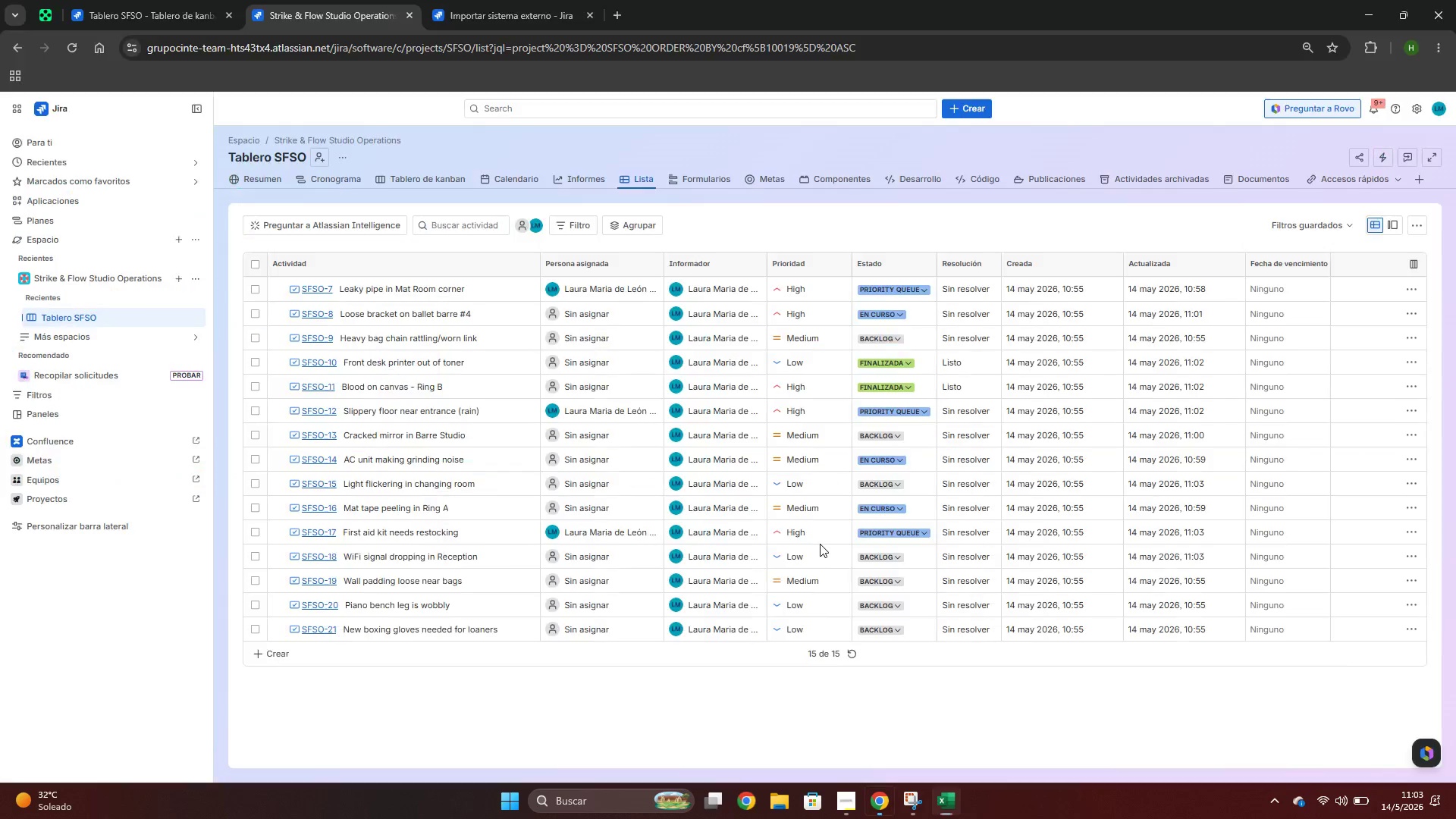 
key(Alt+Tab)
 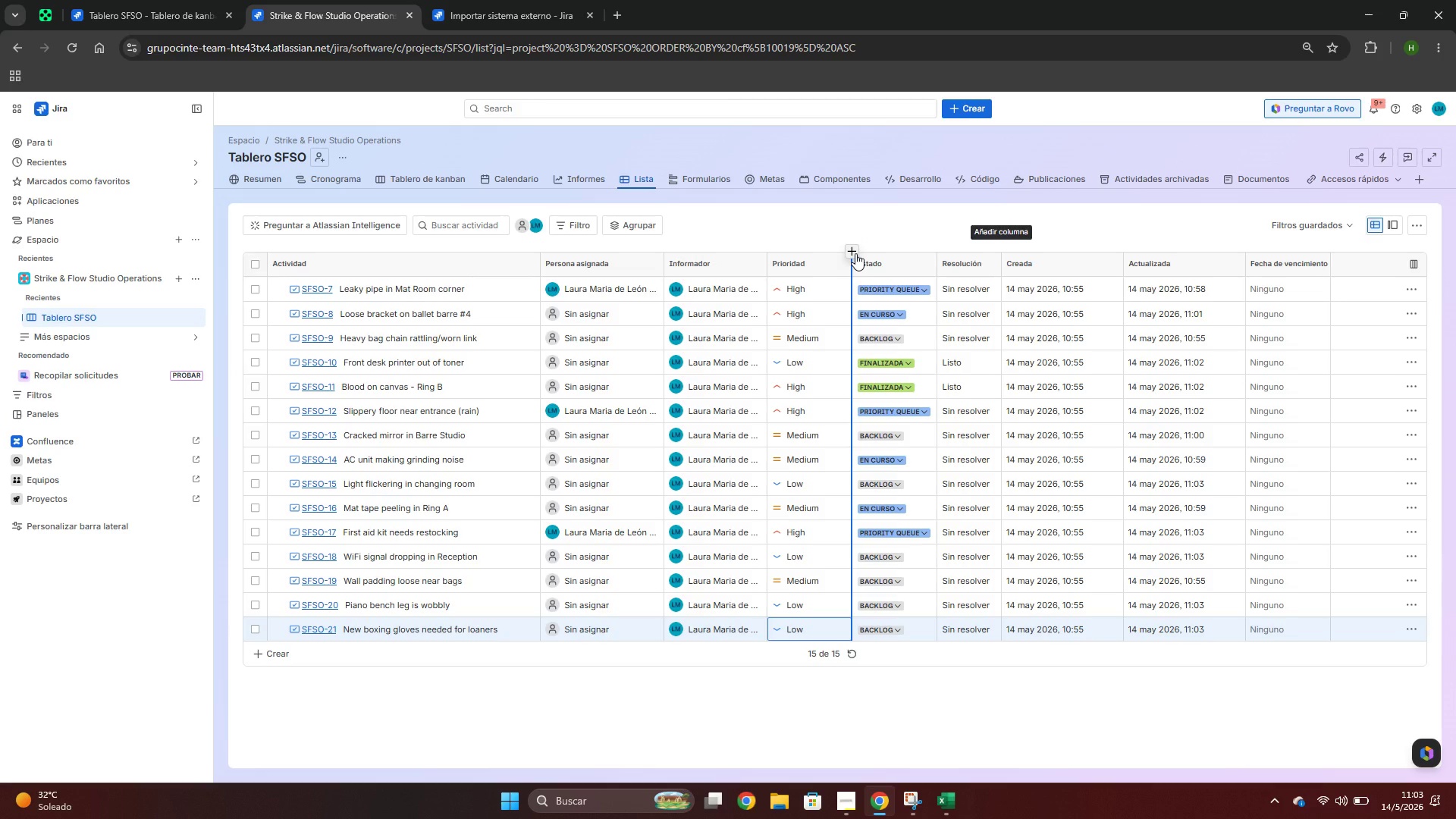 
wait(7.45)
 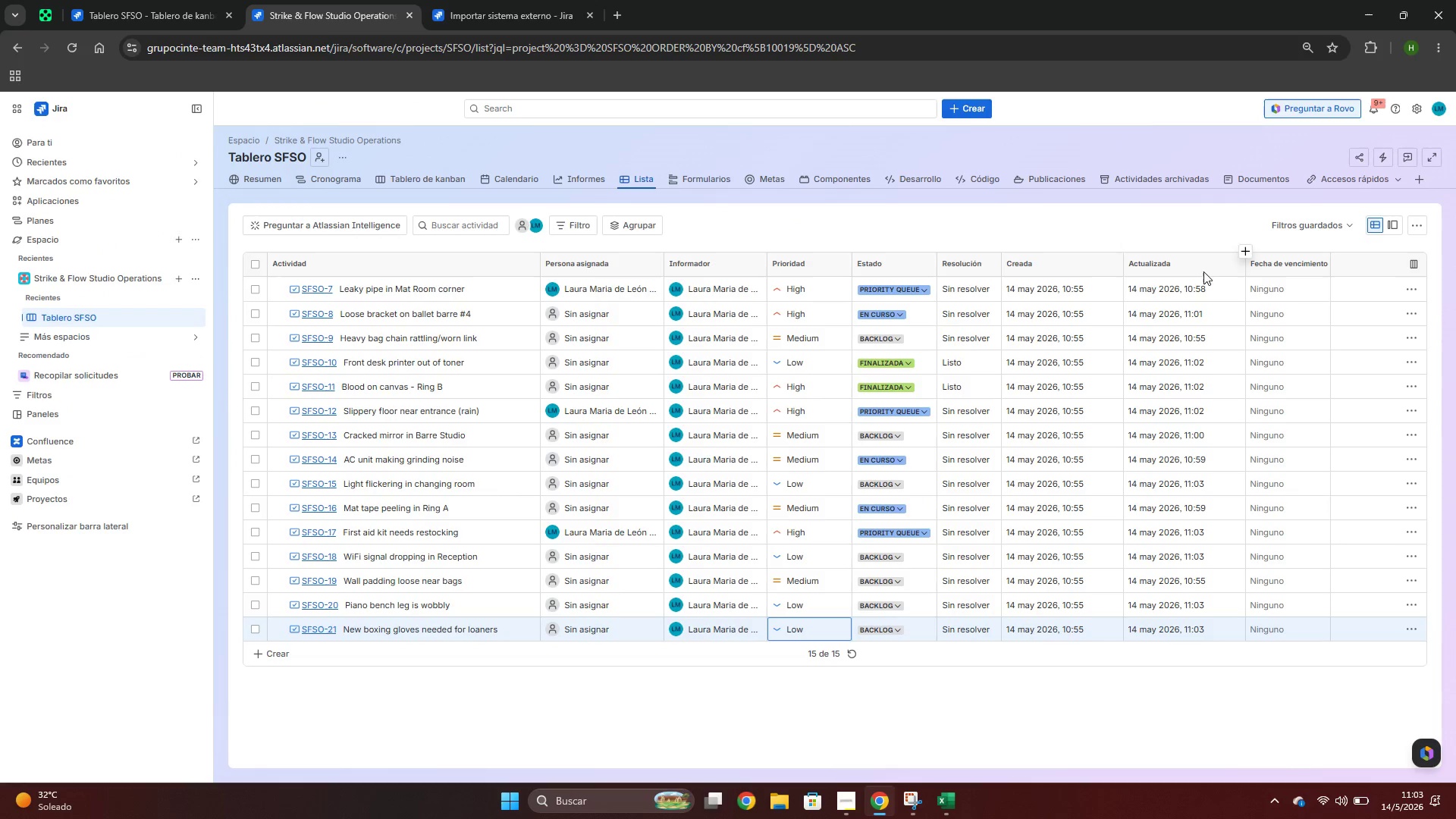 
left_click([855, 253])
 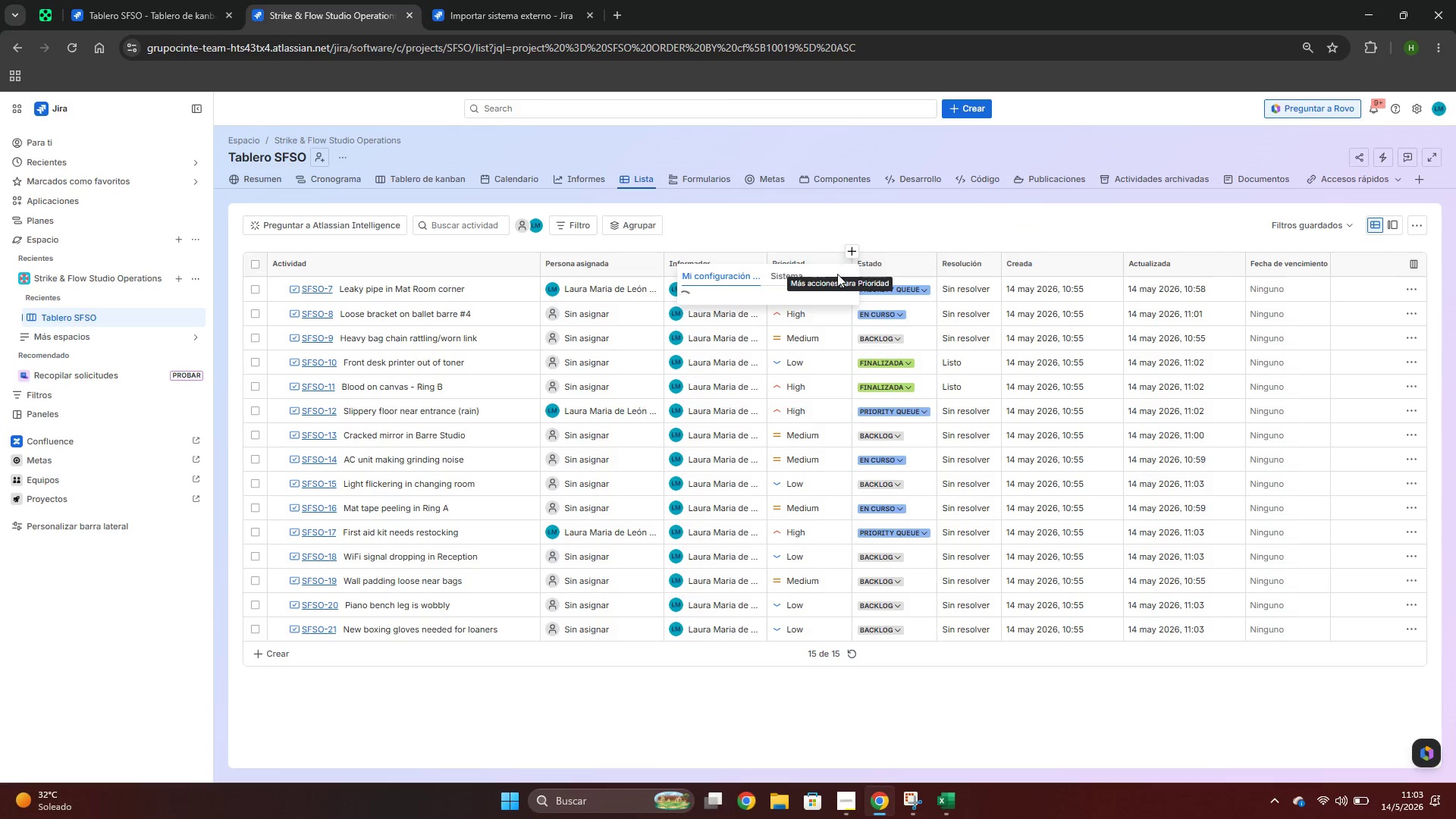 
mouse_move([846, 252])
 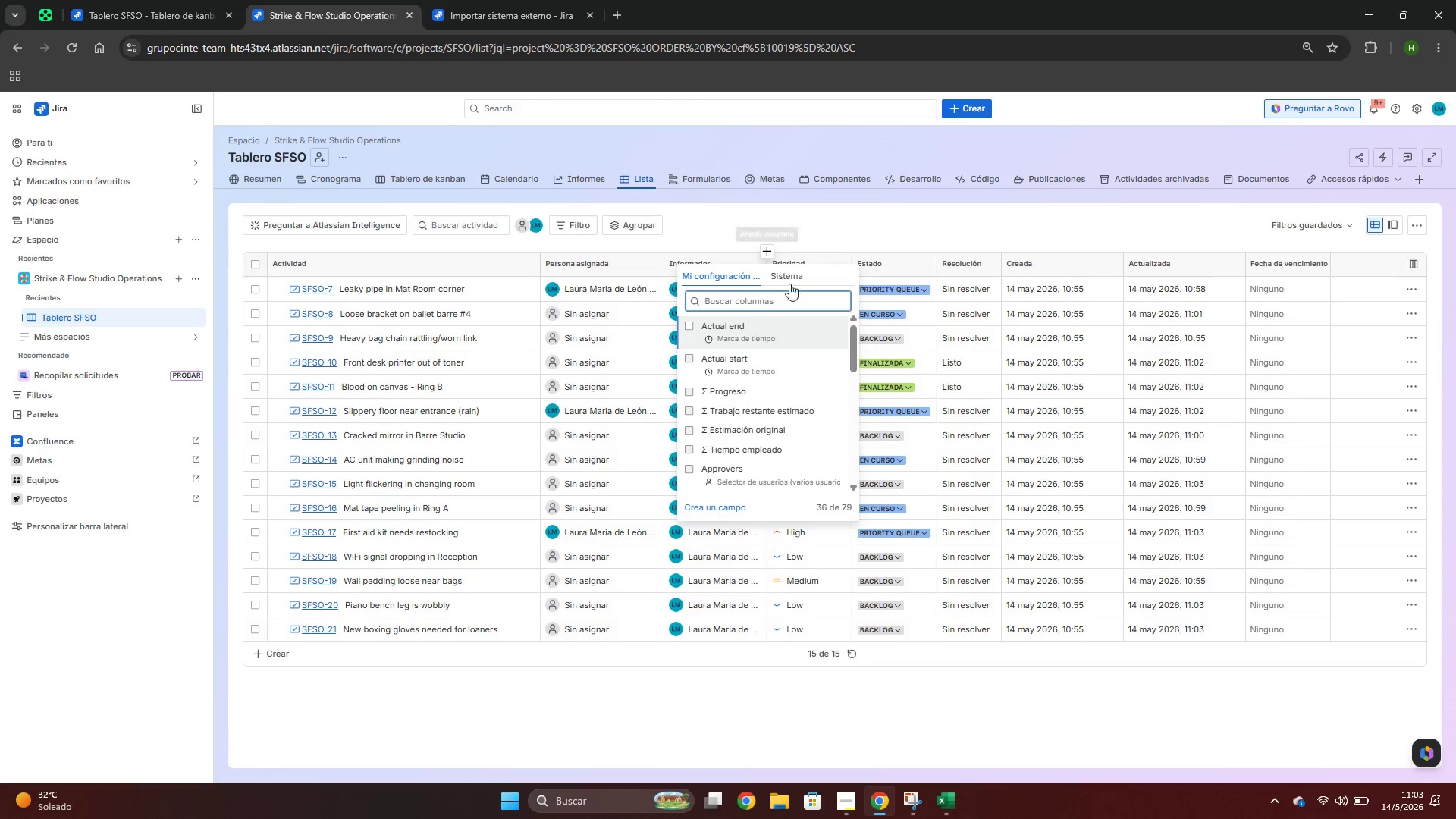 
scroll: coordinate [790, 397], scroll_direction: down, amount: 6.0
 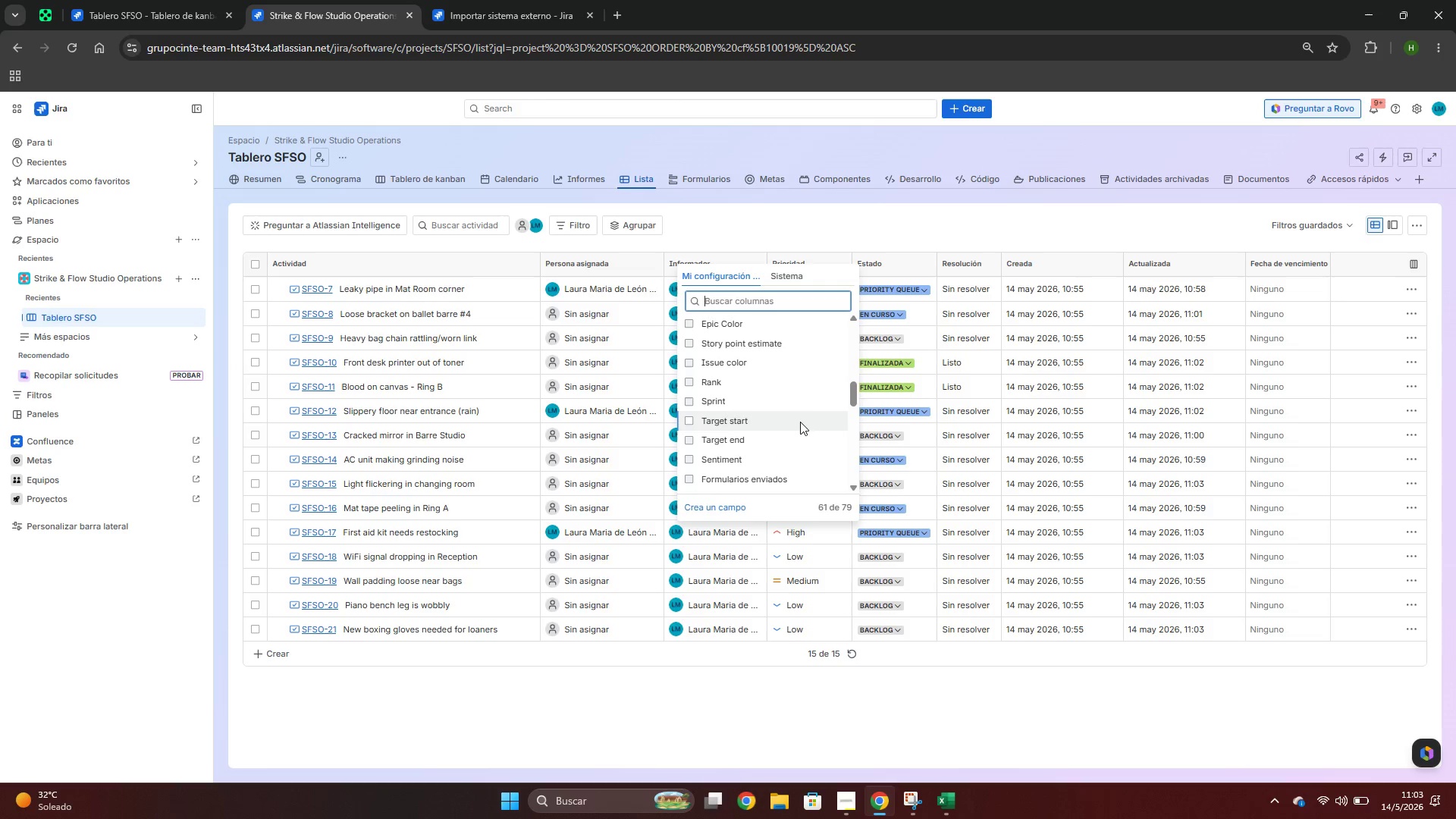 
scroll: coordinate [800, 421], scroll_direction: up, amount: 3.0
 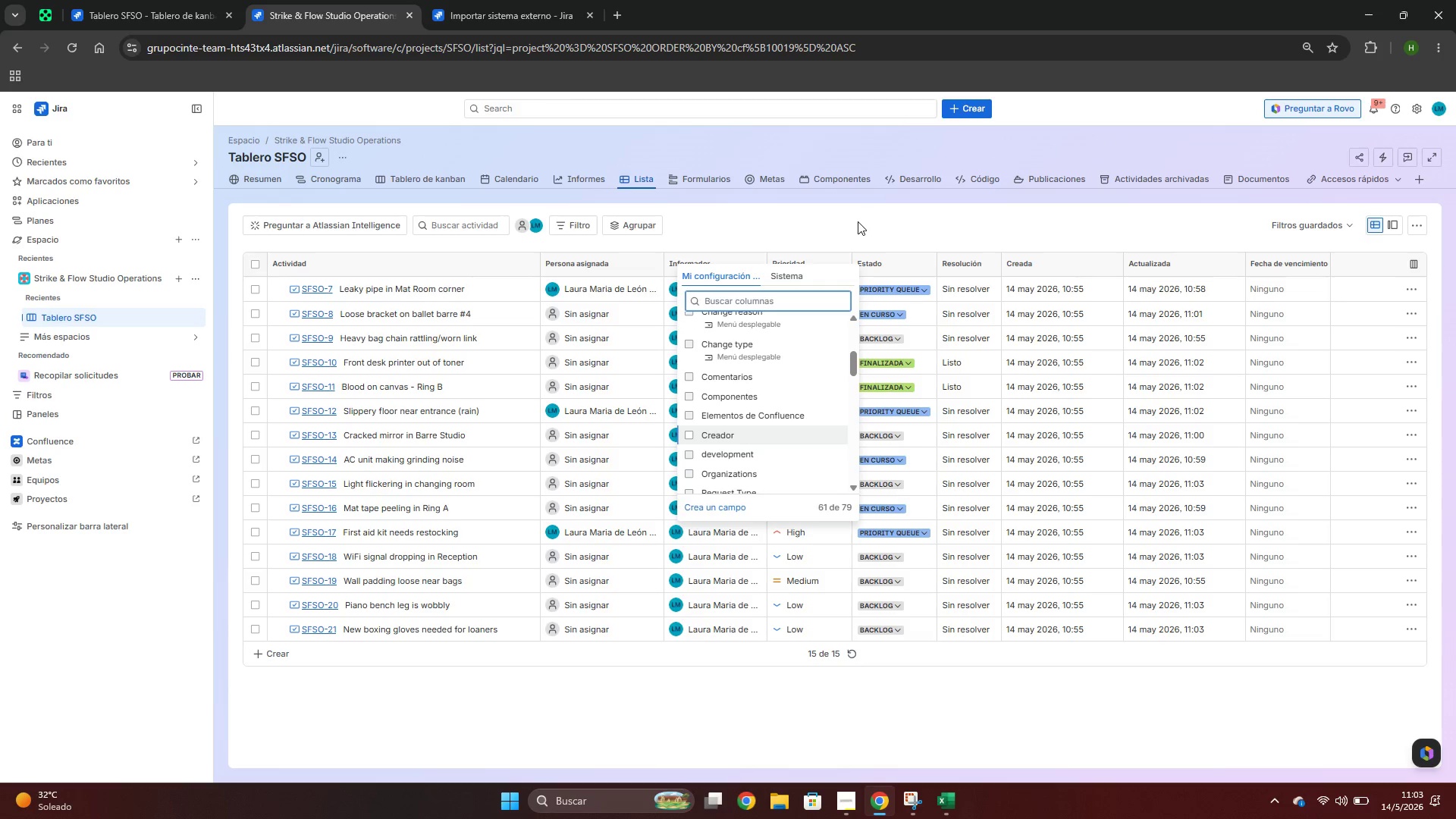 
left_click([858, 221])
 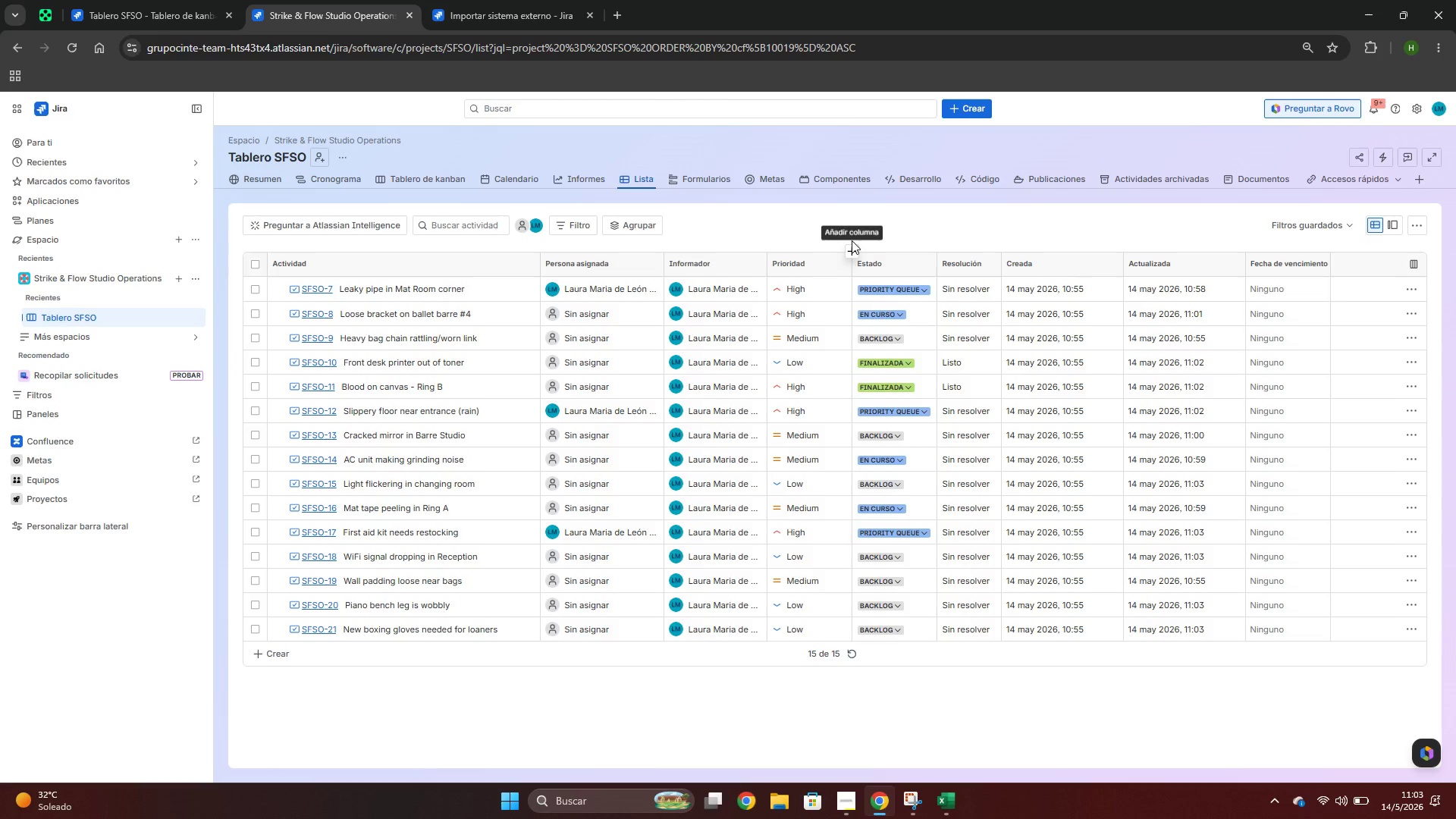 
wait(6.75)
 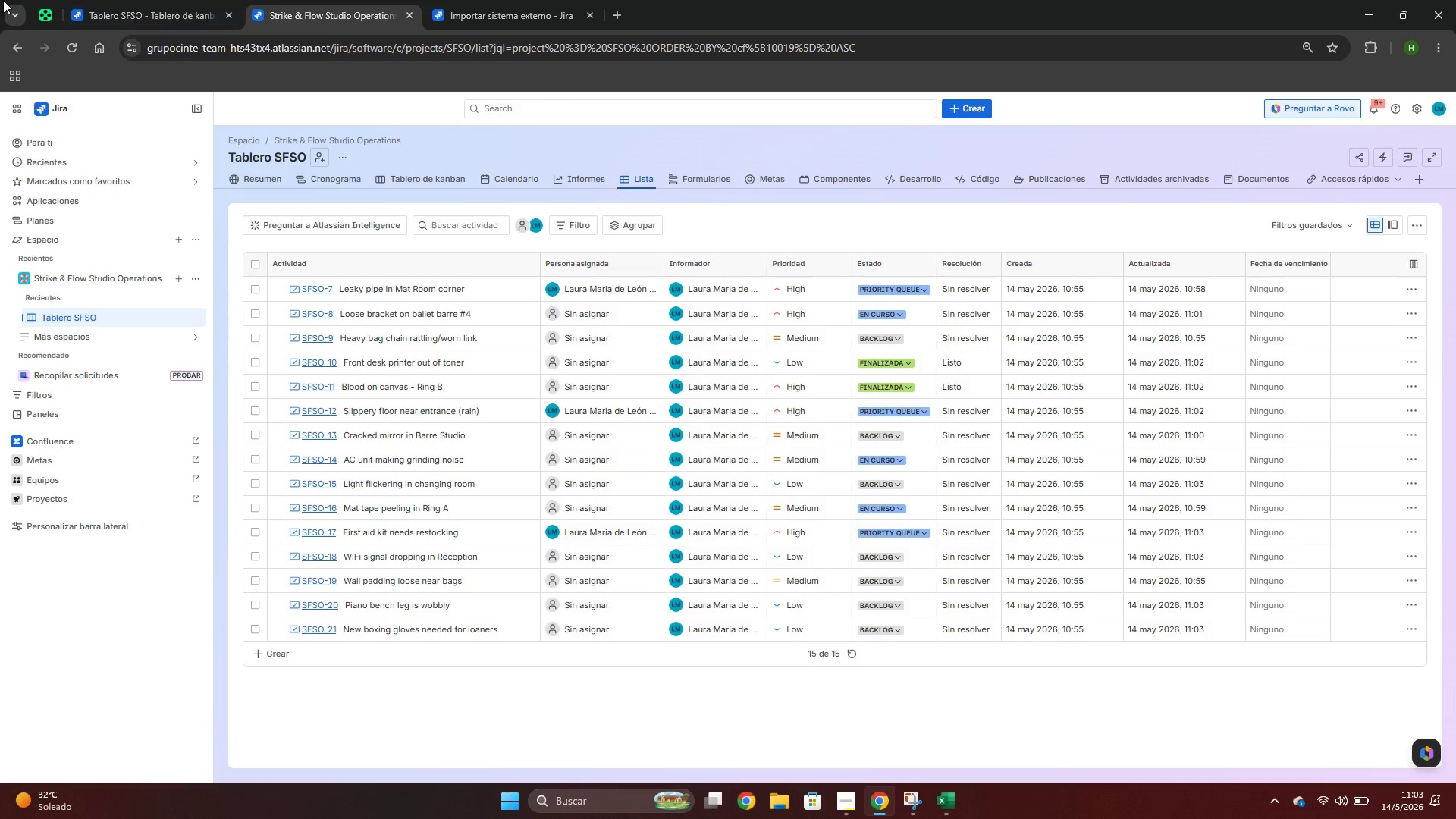 
left_click([850, 250])
 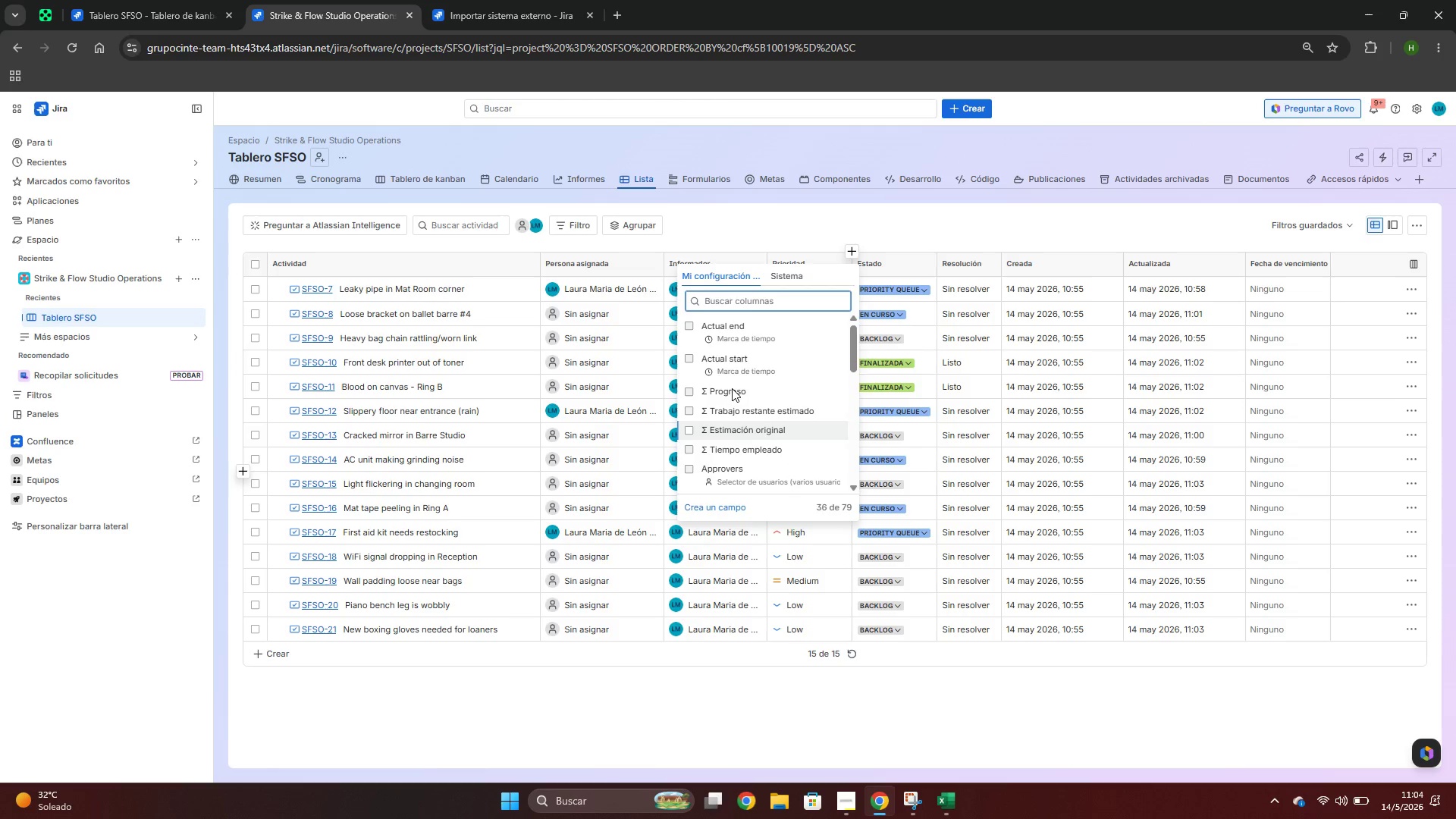 
scroll: coordinate [768, 434], scroll_direction: down, amount: 10.0
 